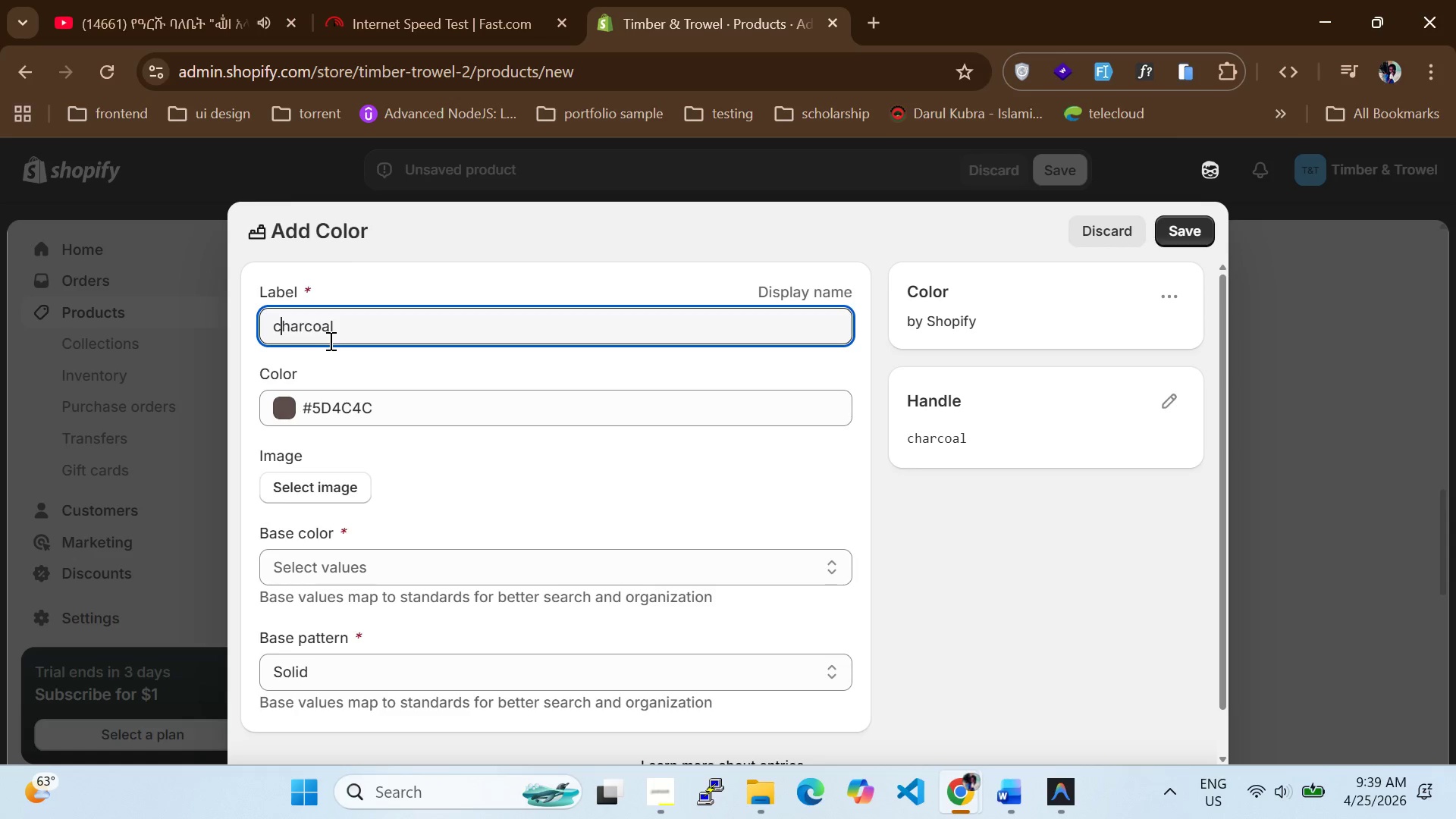 
key(CapsLock)
 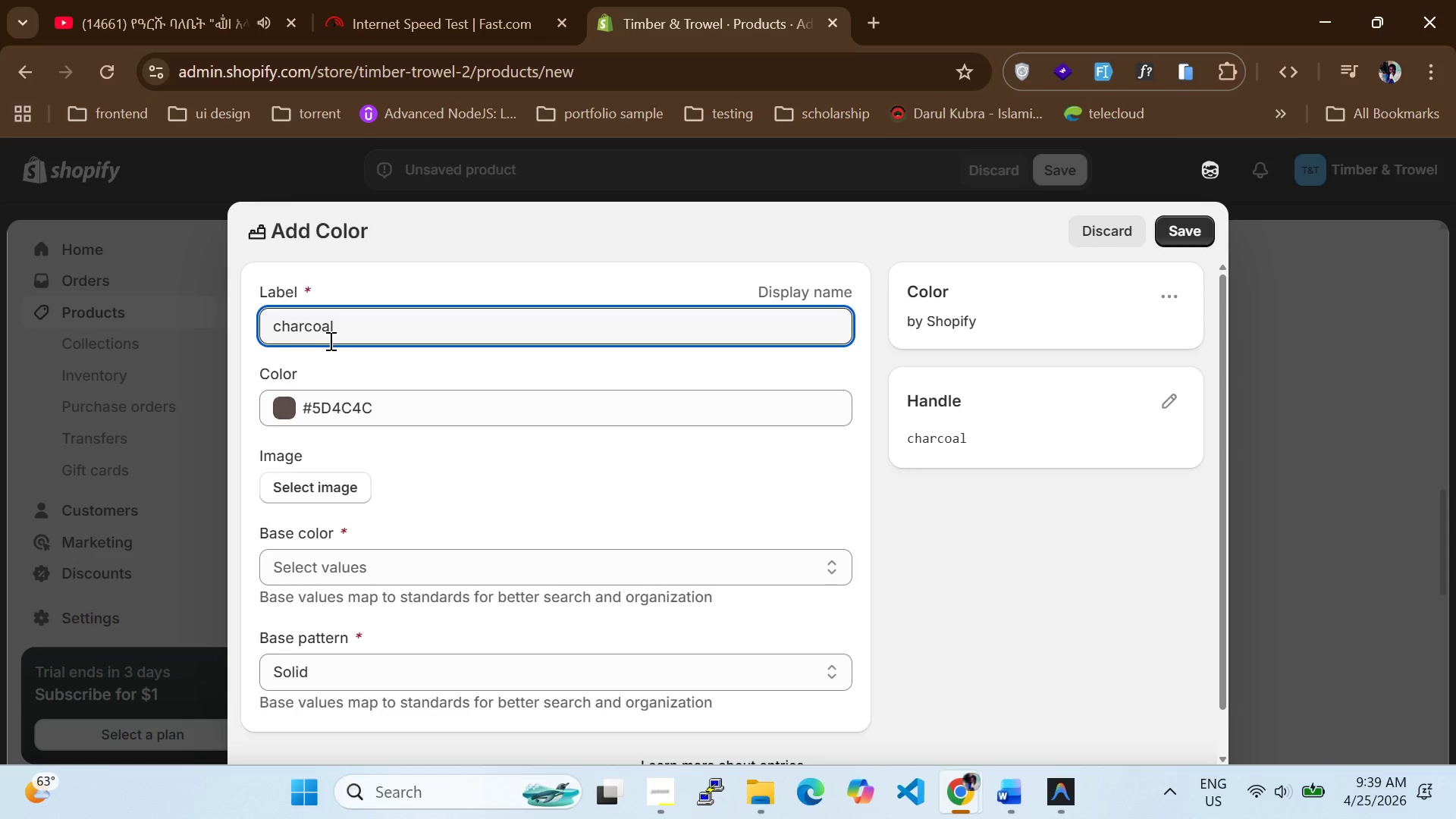 
key(Backspace)
 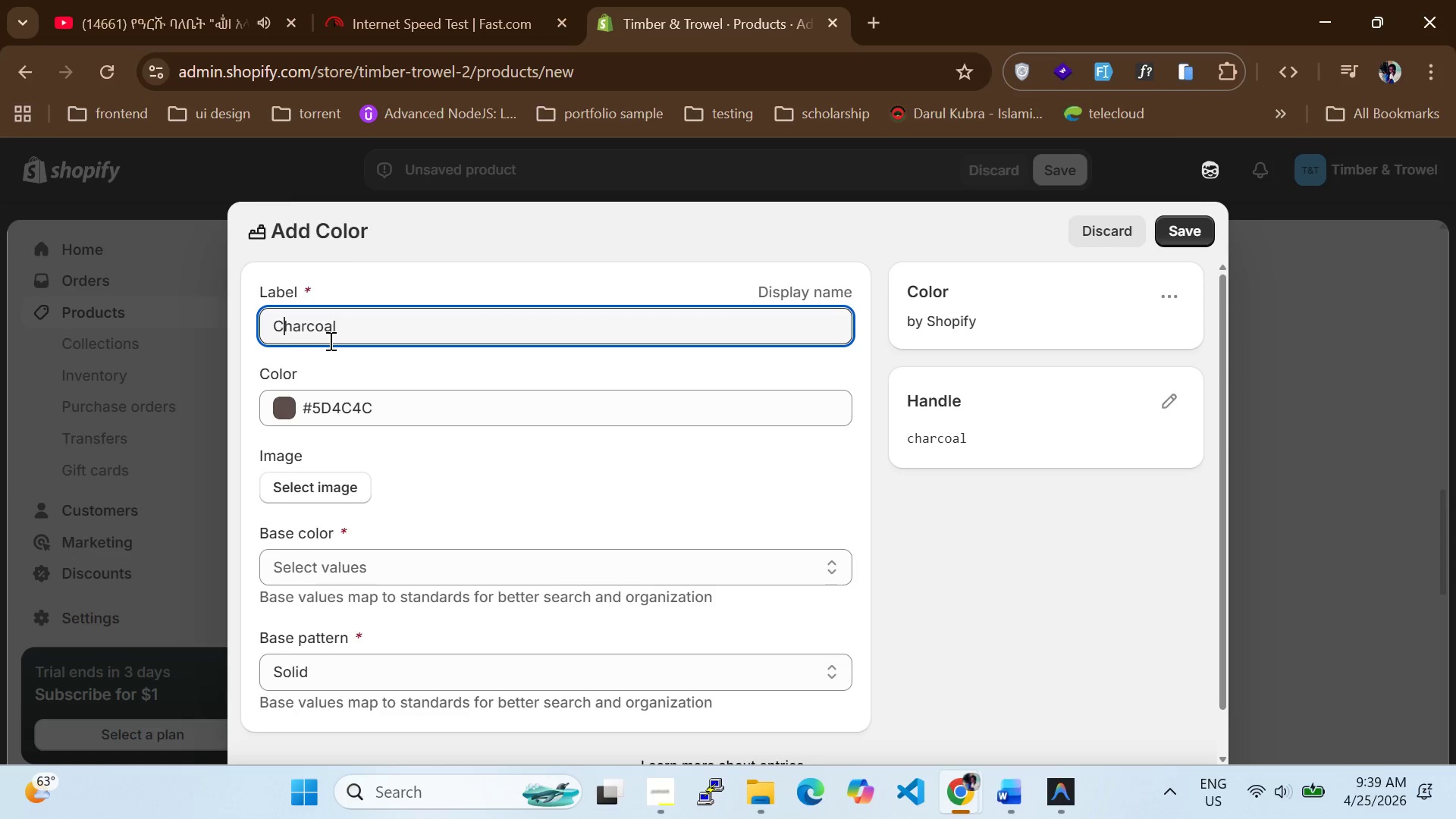 
key(C)
 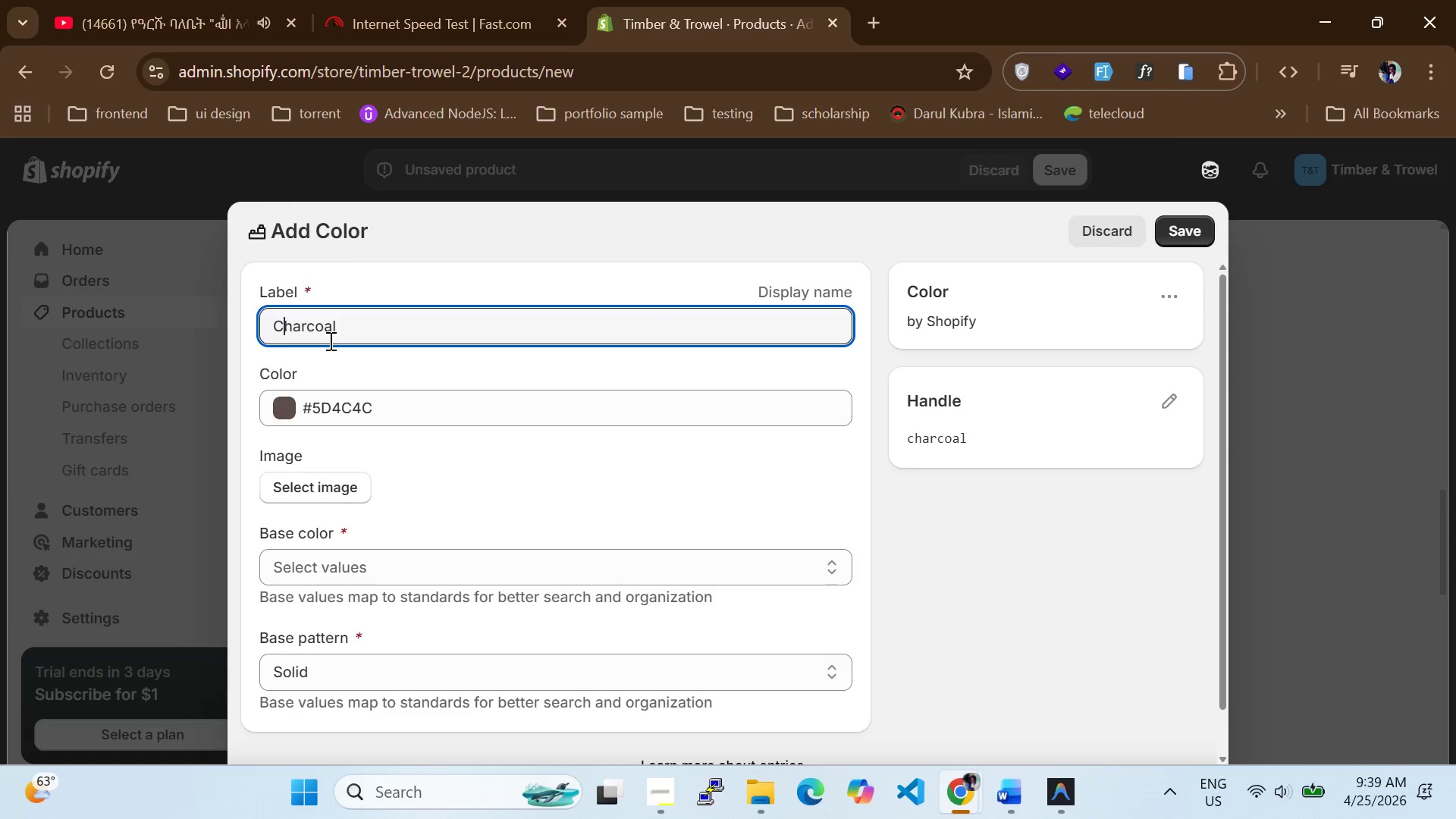 
key(ArrowRight)
 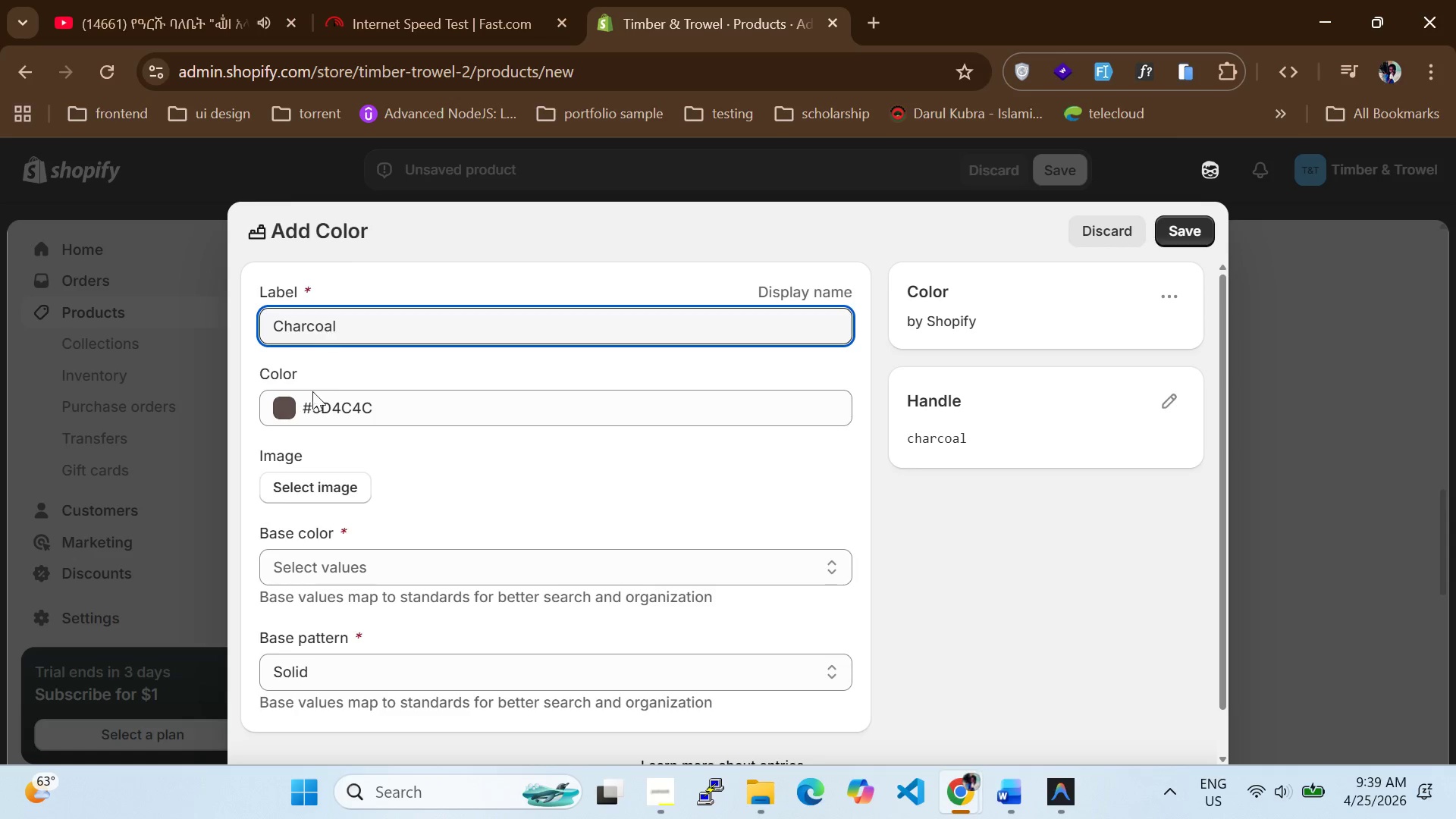 
left_click([296, 412])
 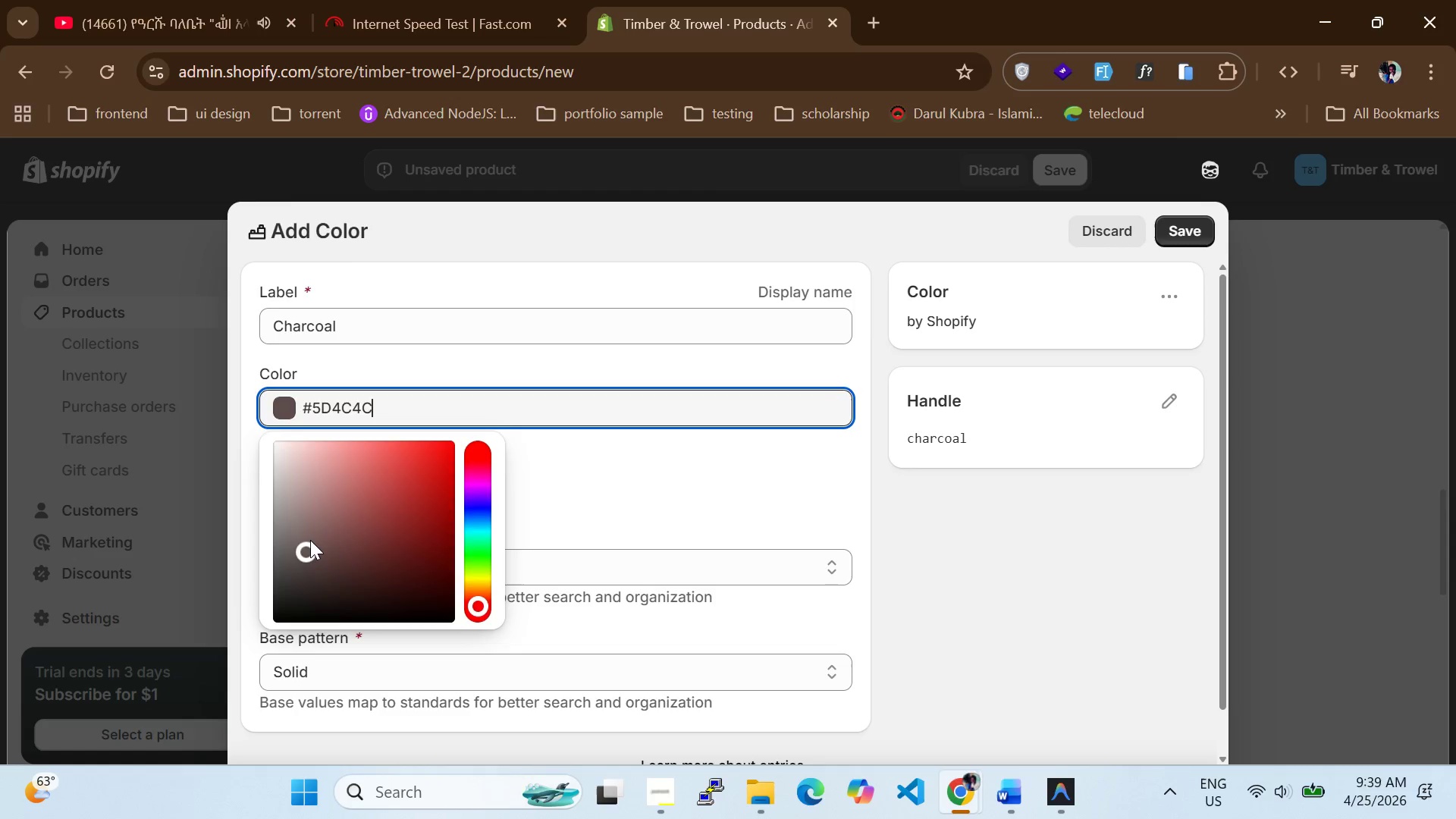 
left_click_drag(start_coordinate=[309, 546], to_coordinate=[293, 558])
 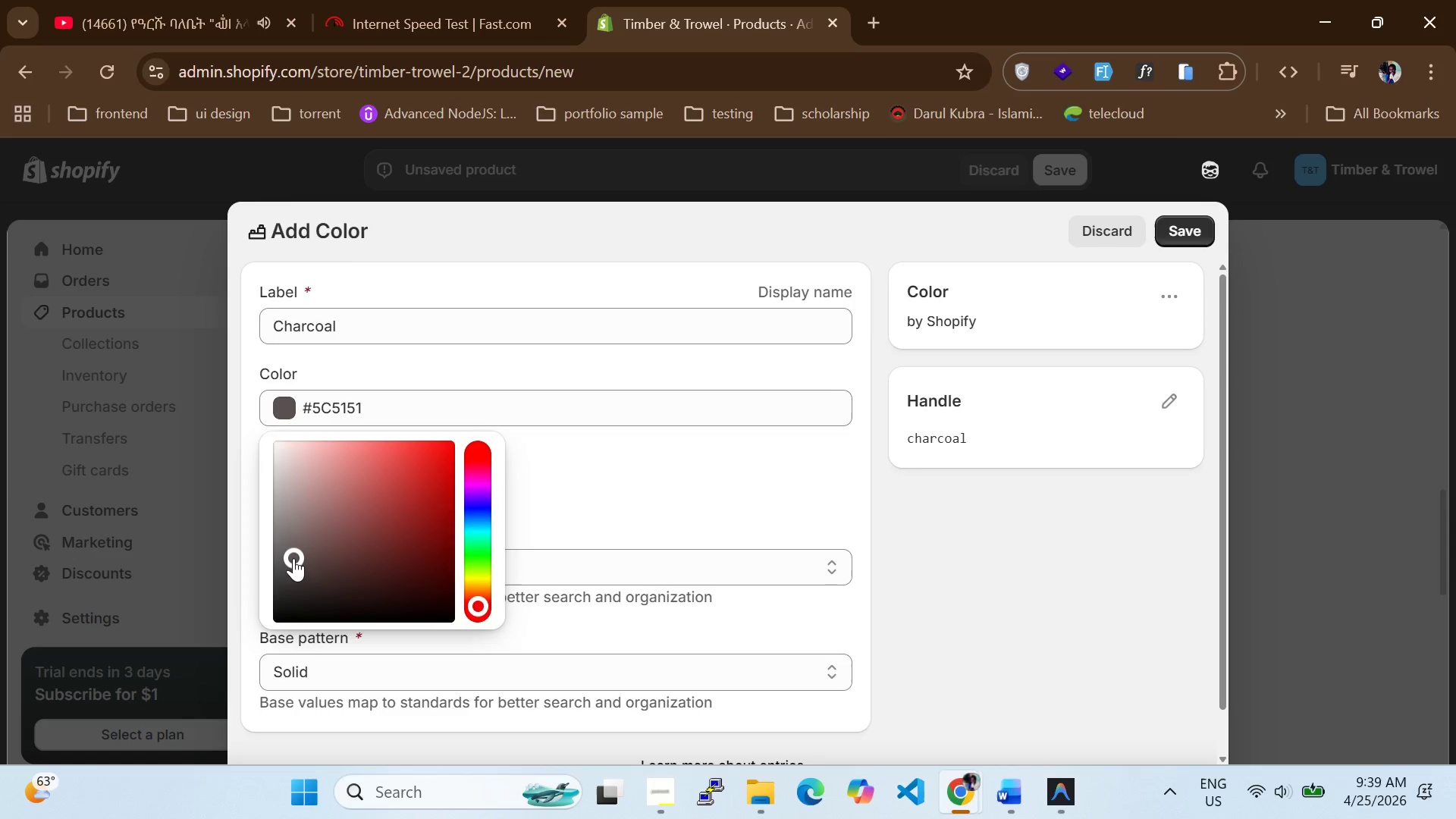 
left_click_drag(start_coordinate=[293, 558], to_coordinate=[299, 571])
 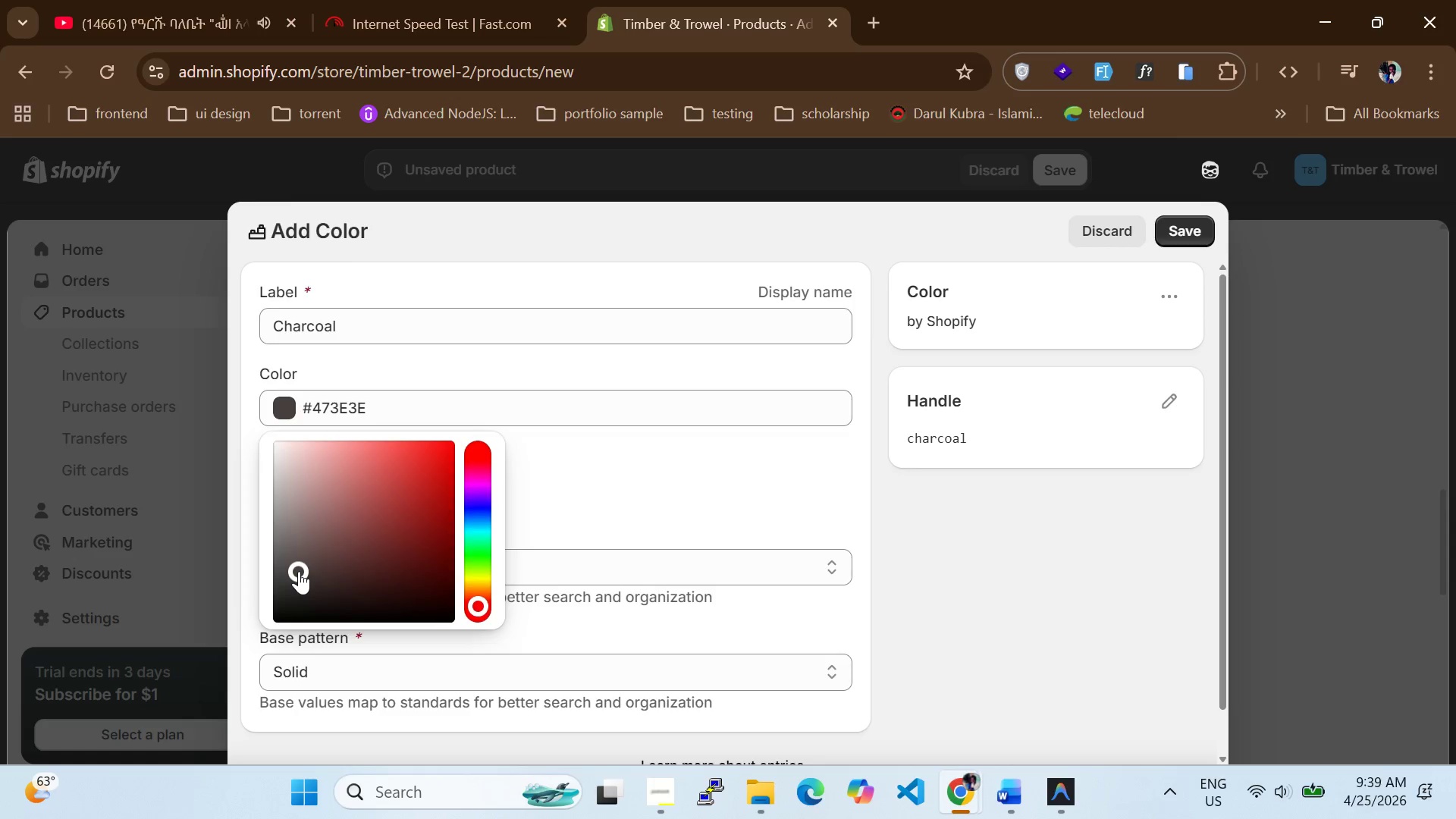 
left_click_drag(start_coordinate=[299, 571], to_coordinate=[291, 581])
 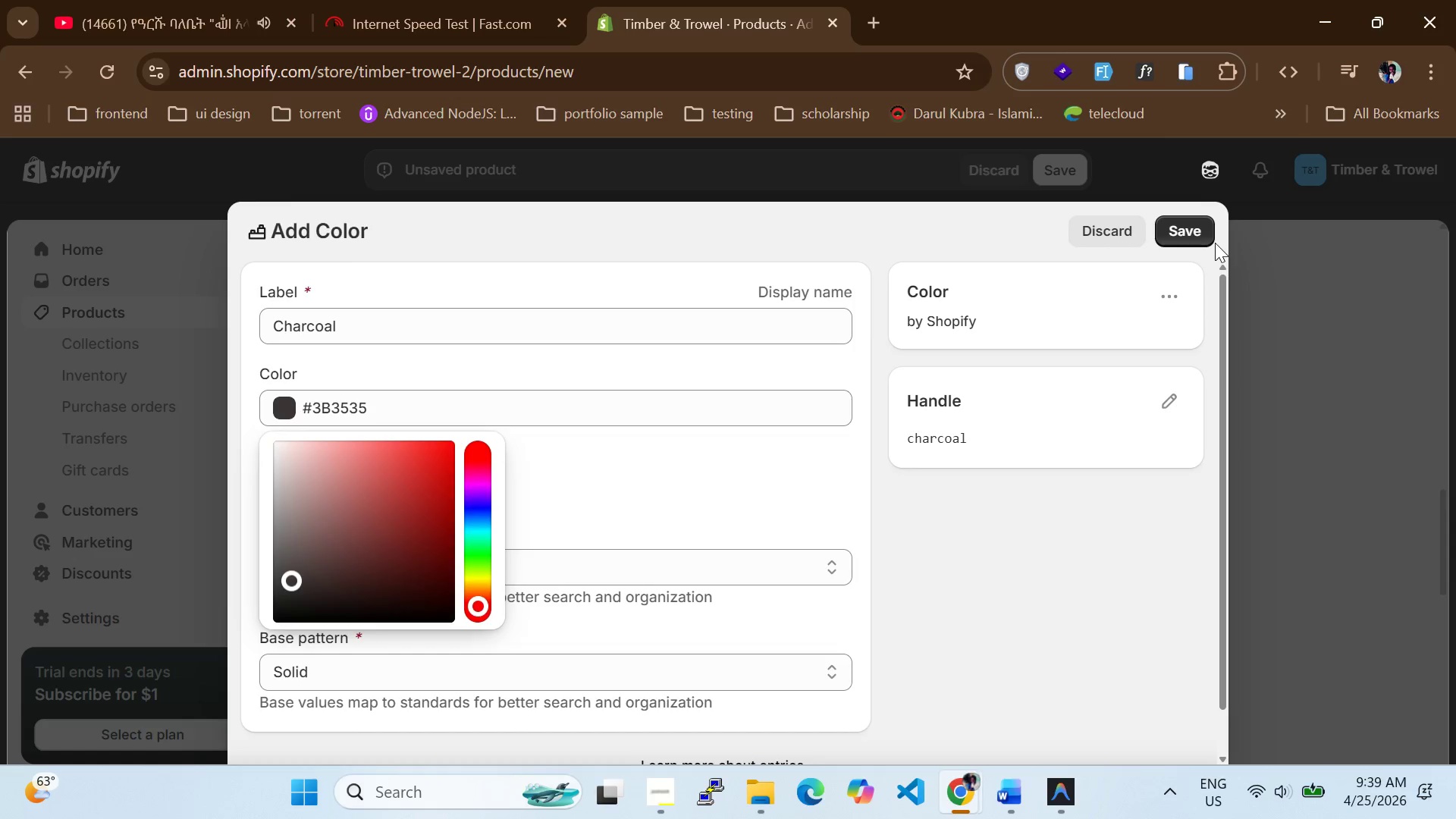 
left_click([1173, 237])
 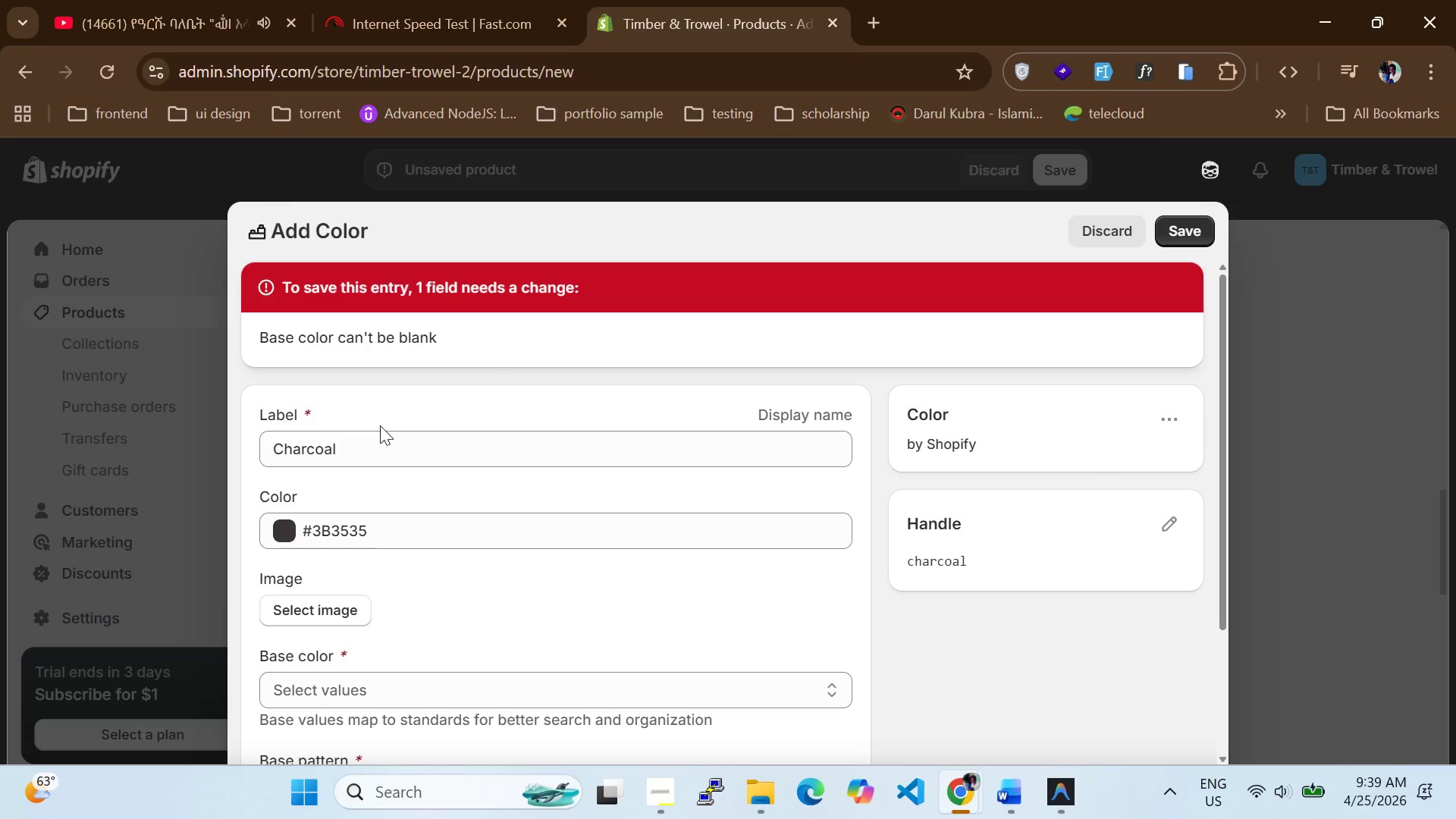 
scroll: coordinate [435, 530], scroll_direction: down, amount: 3.0
 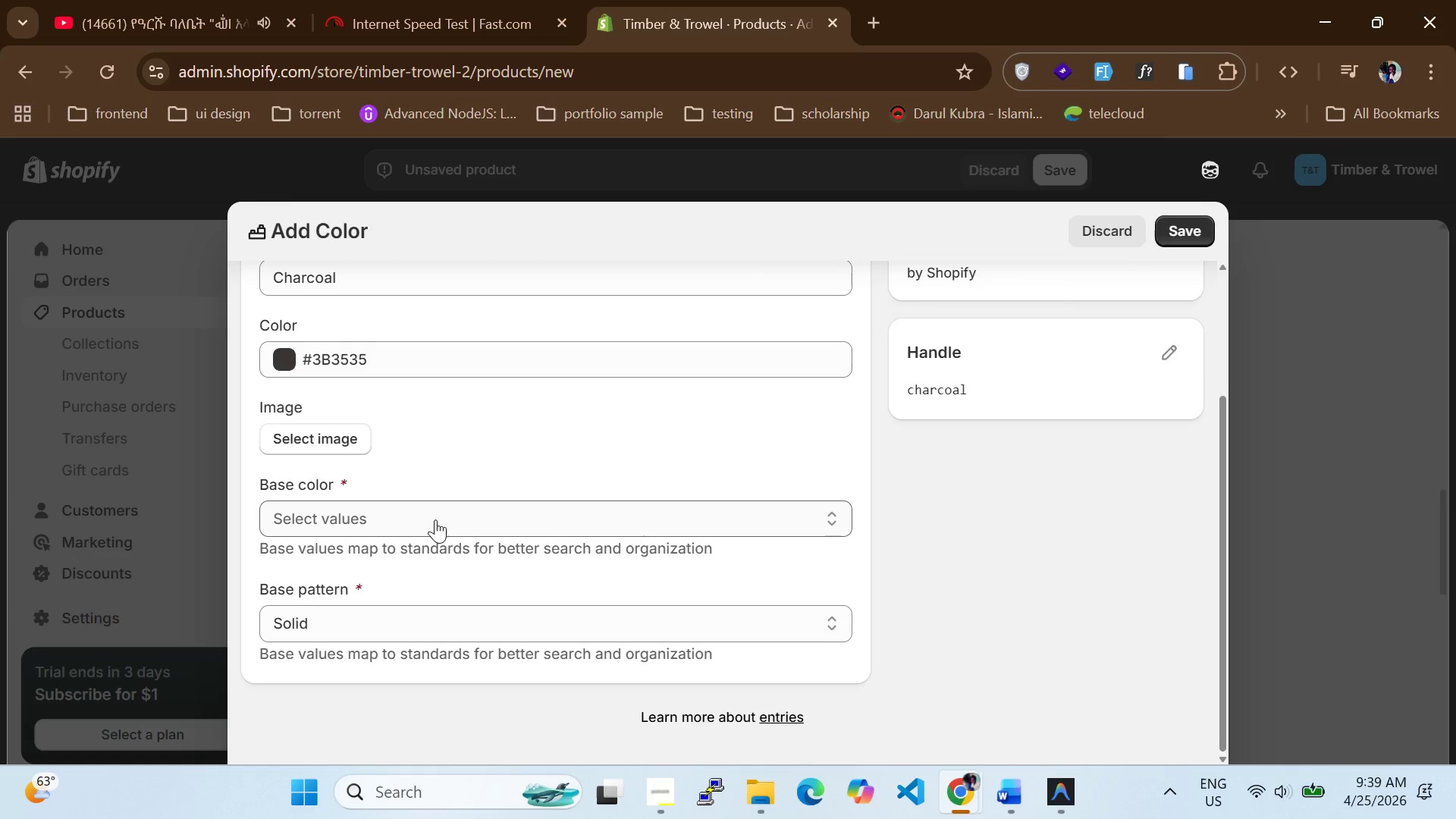 
left_click([435, 519])
 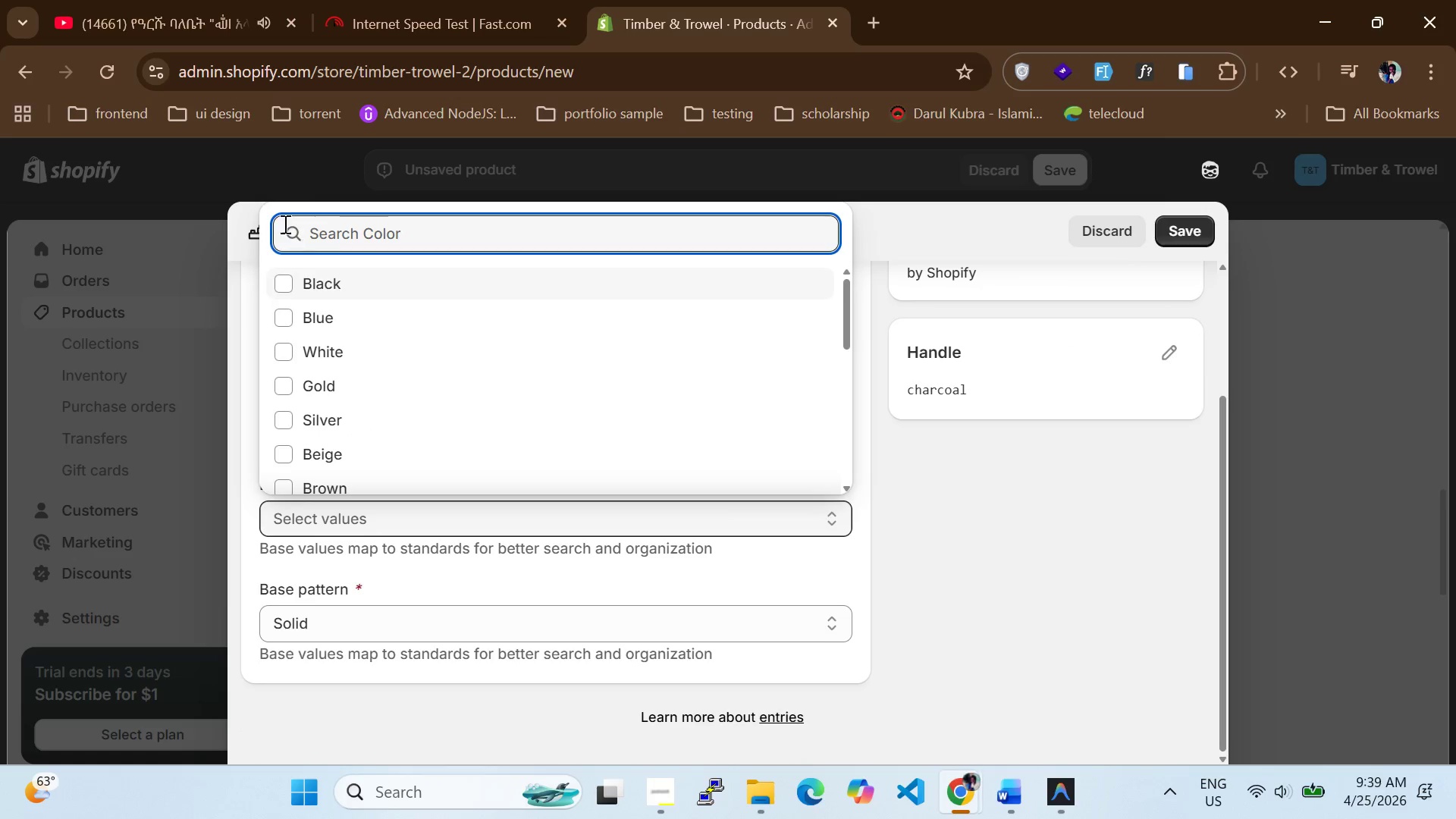 
left_click([288, 286])
 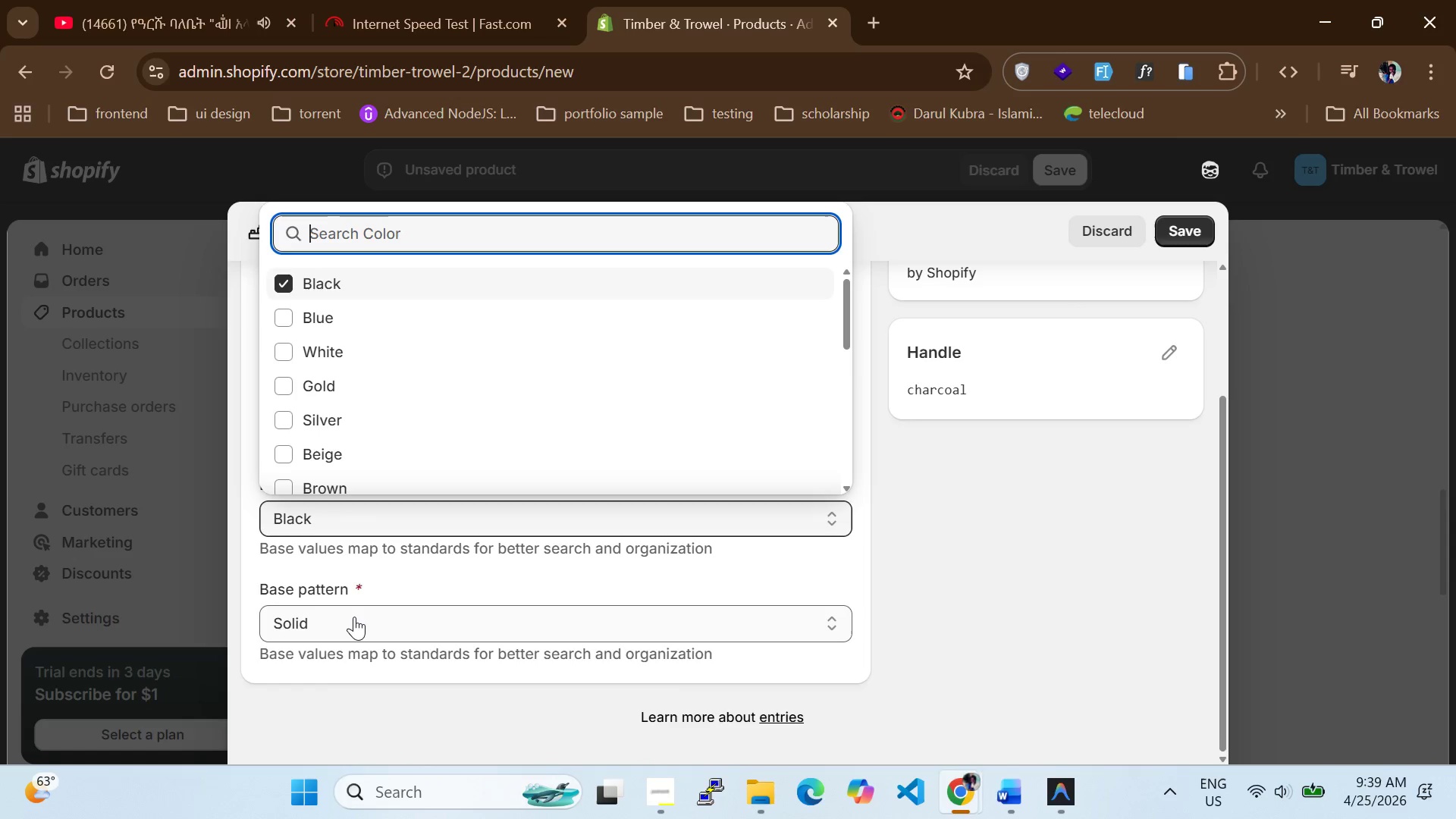 
left_click([354, 617])
 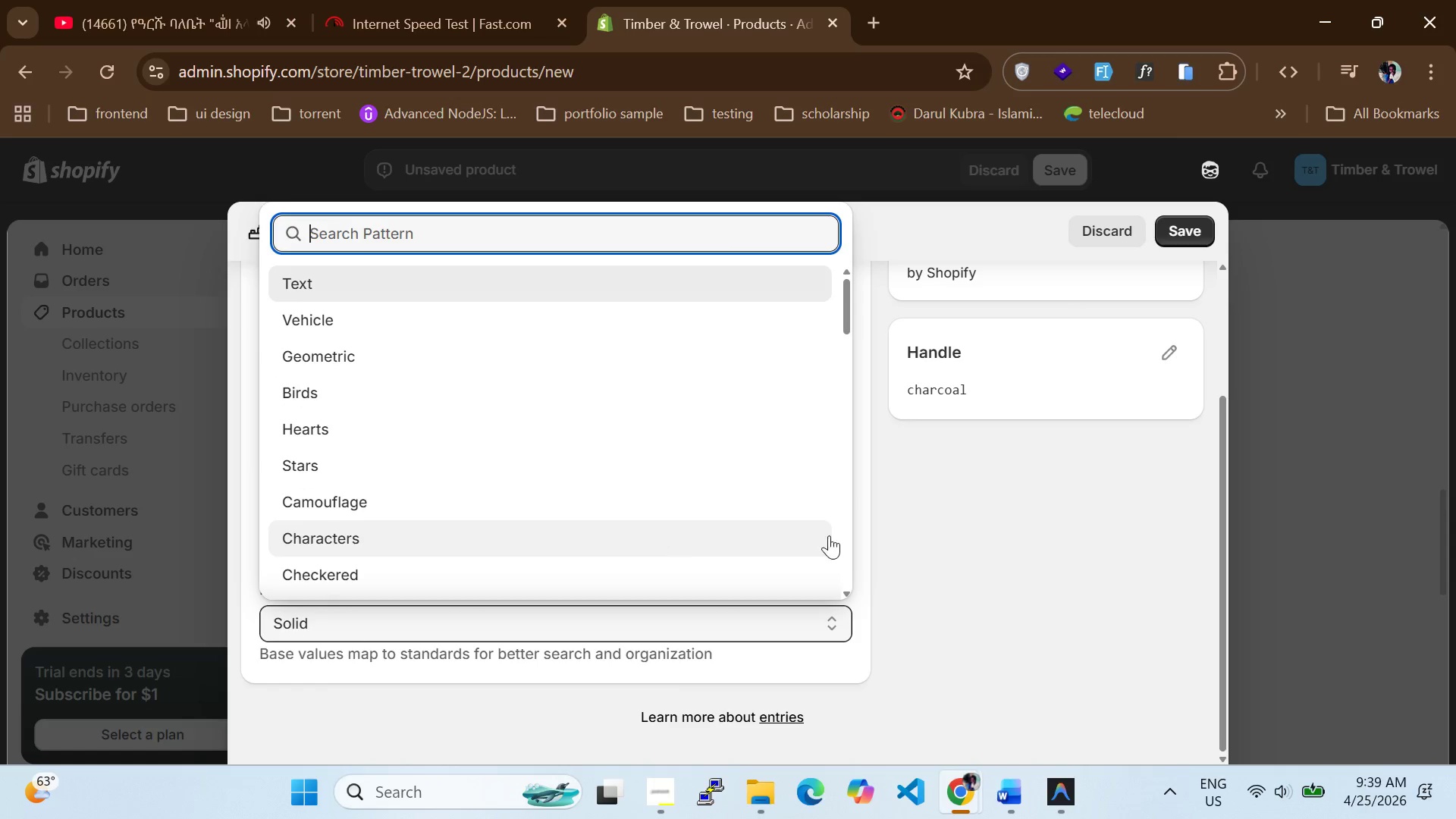 
left_click_drag(start_coordinate=[1021, 509], to_coordinate=[1029, 513])
 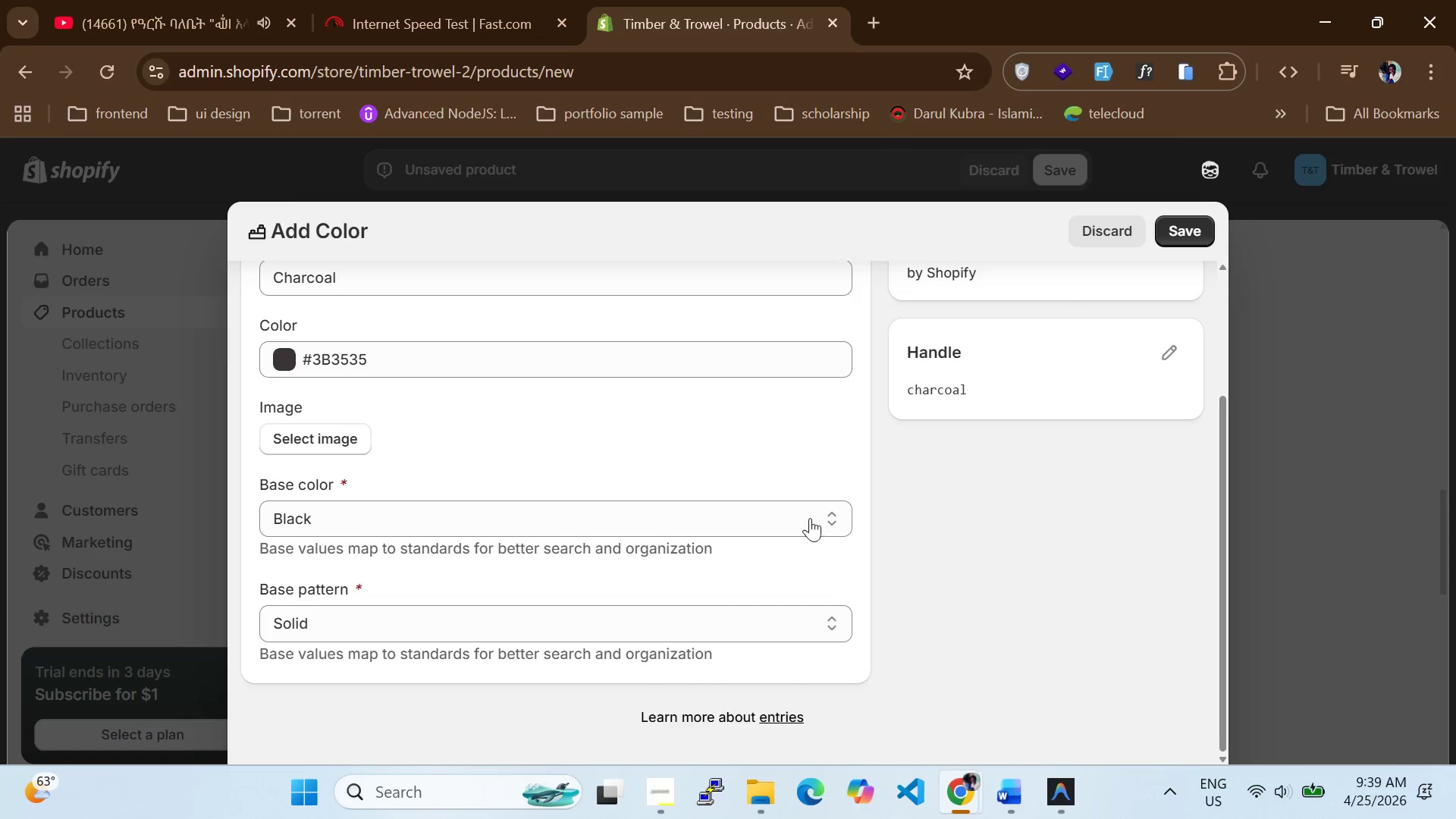 
scroll: coordinate [558, 463], scroll_direction: up, amount: 2.0
 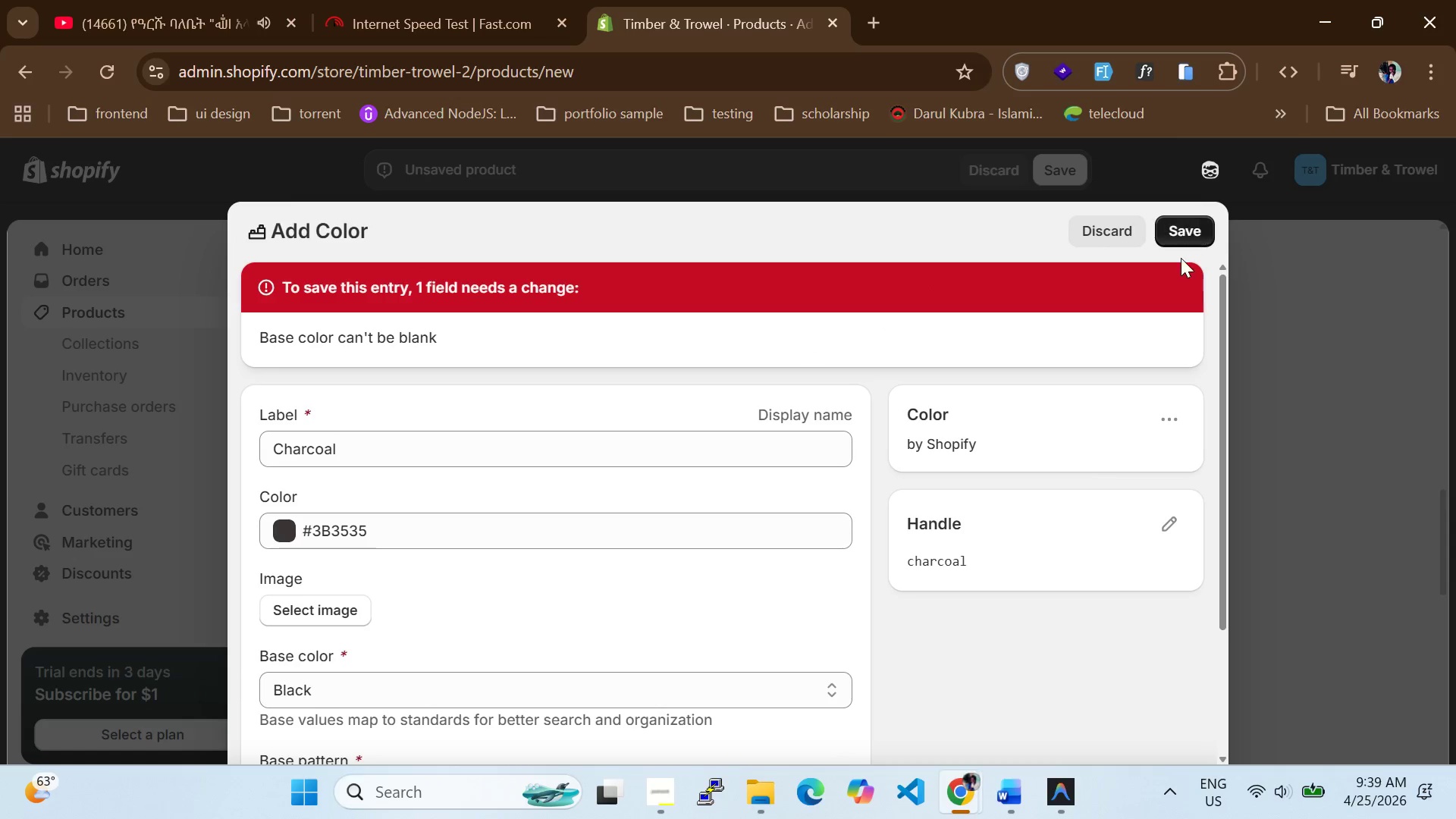 
left_click([1180, 231])
 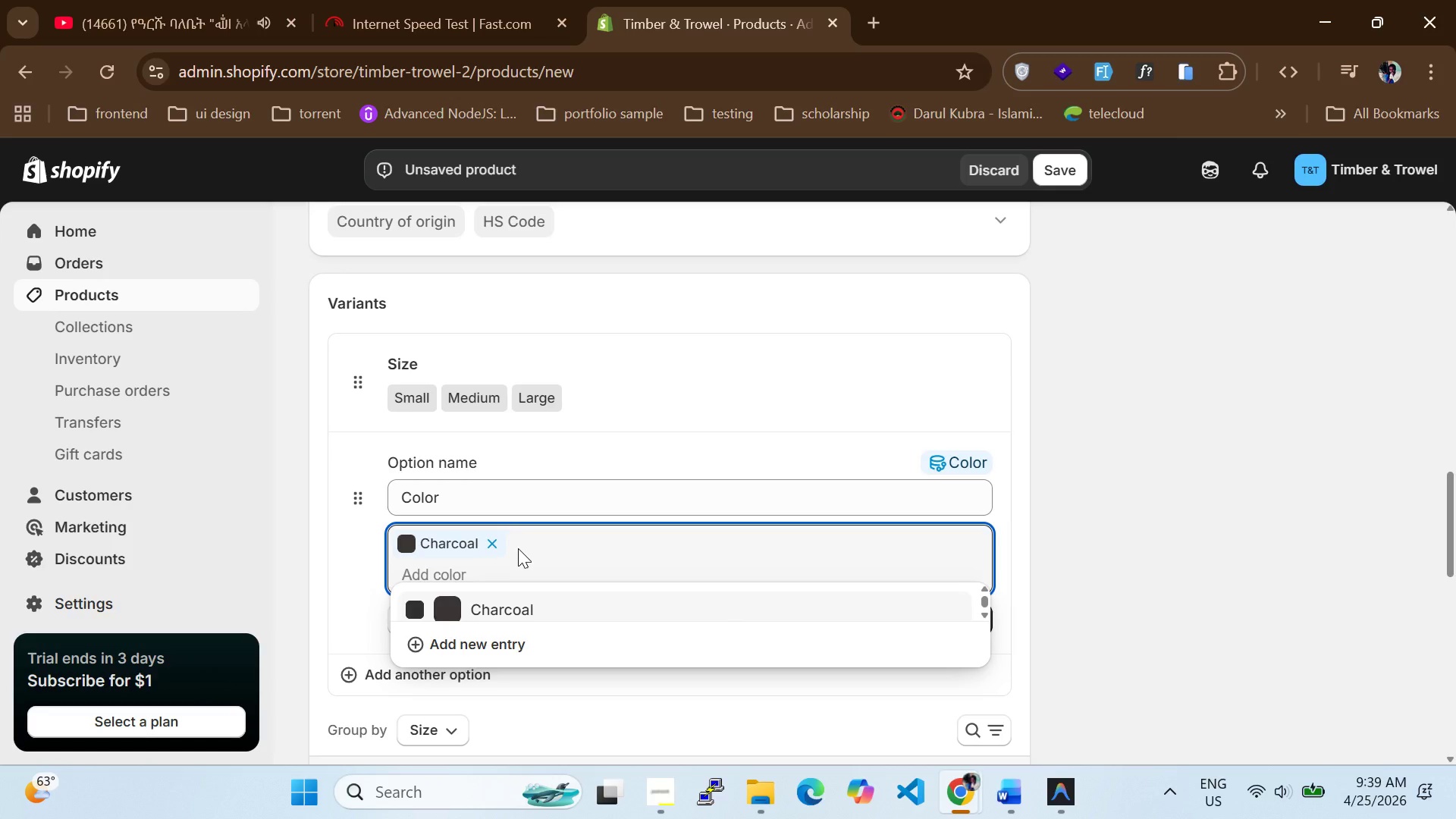 
wait(6.41)
 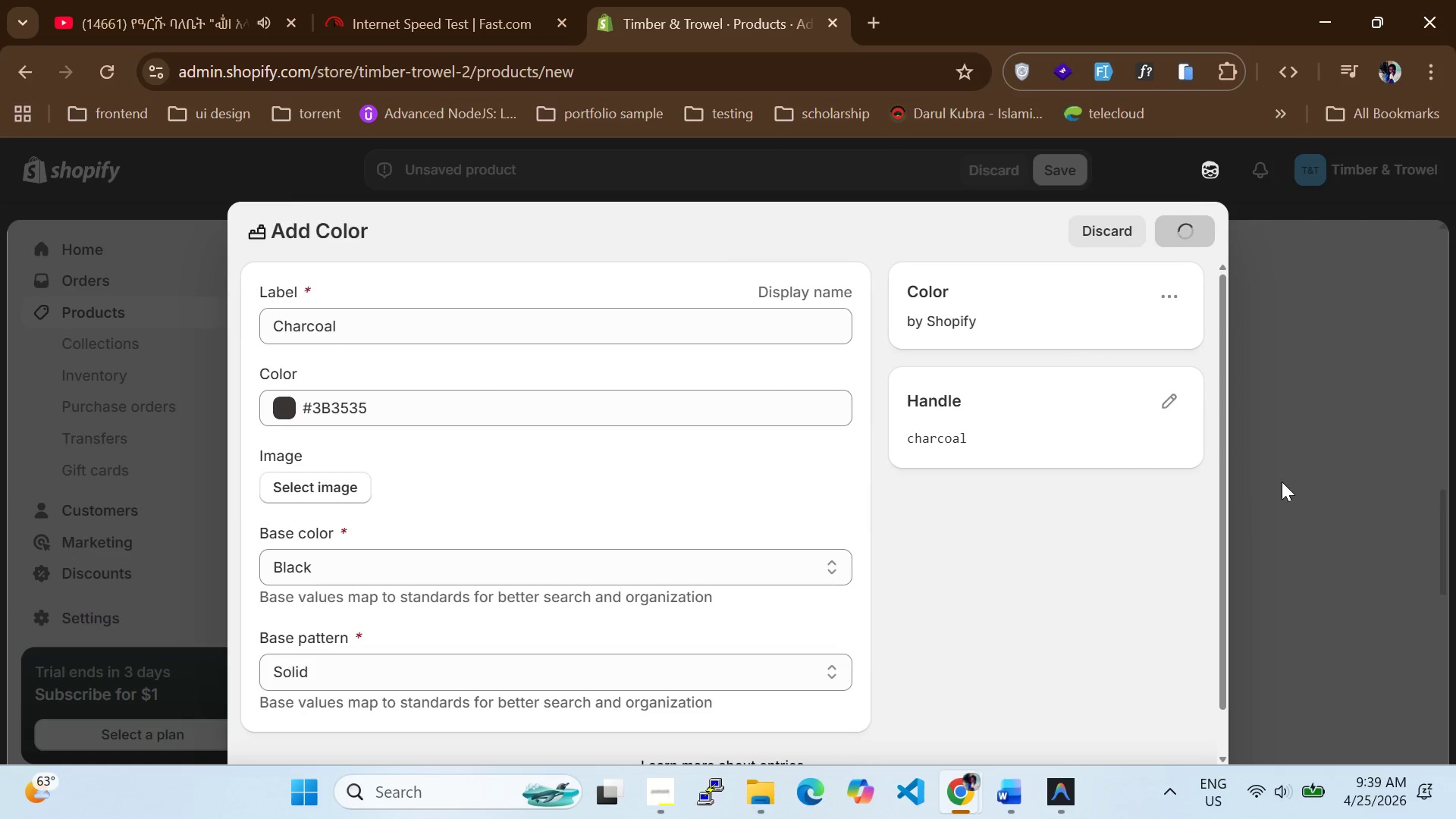 
left_click([548, 630])
 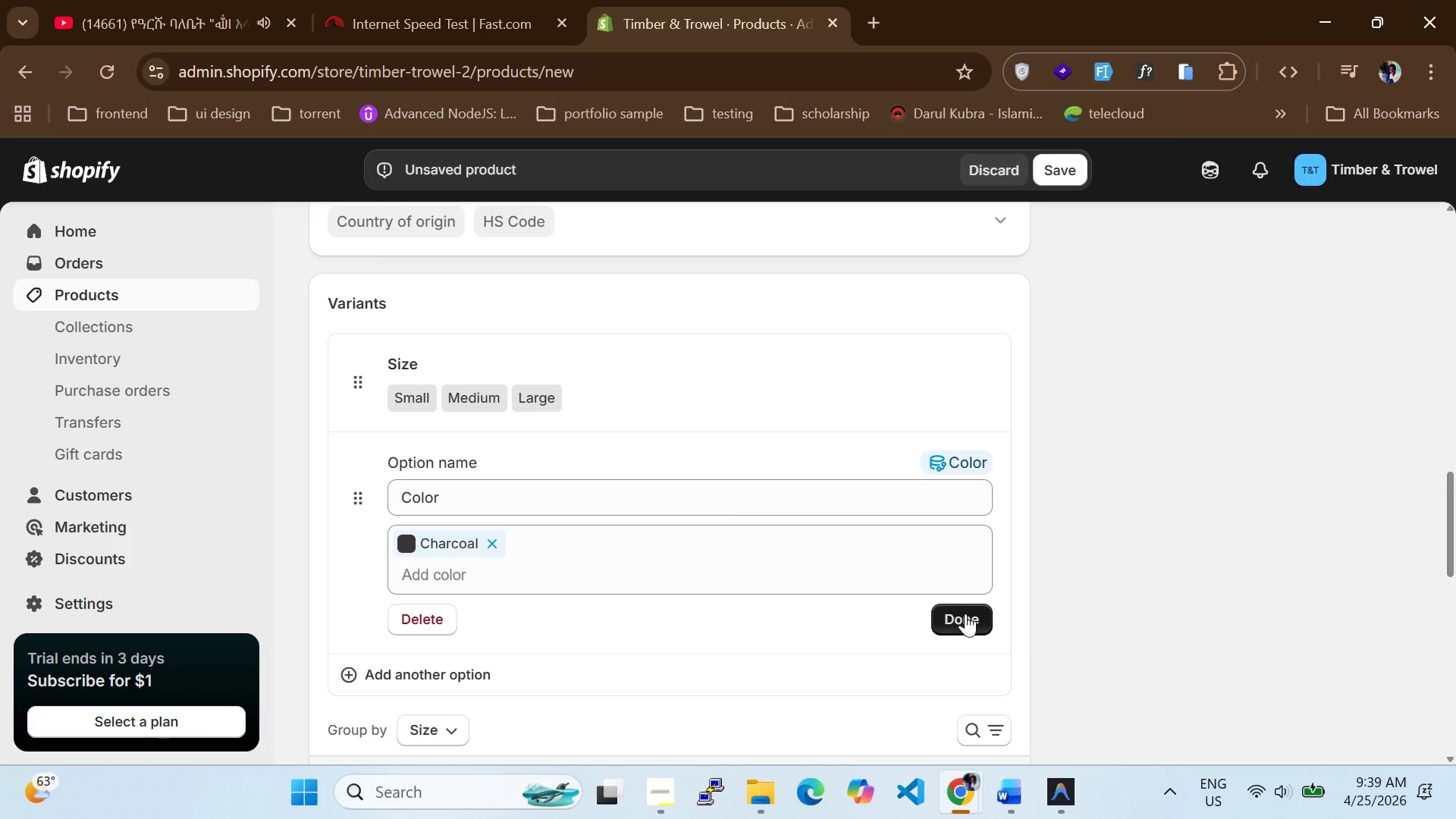 
left_click([965, 617])
 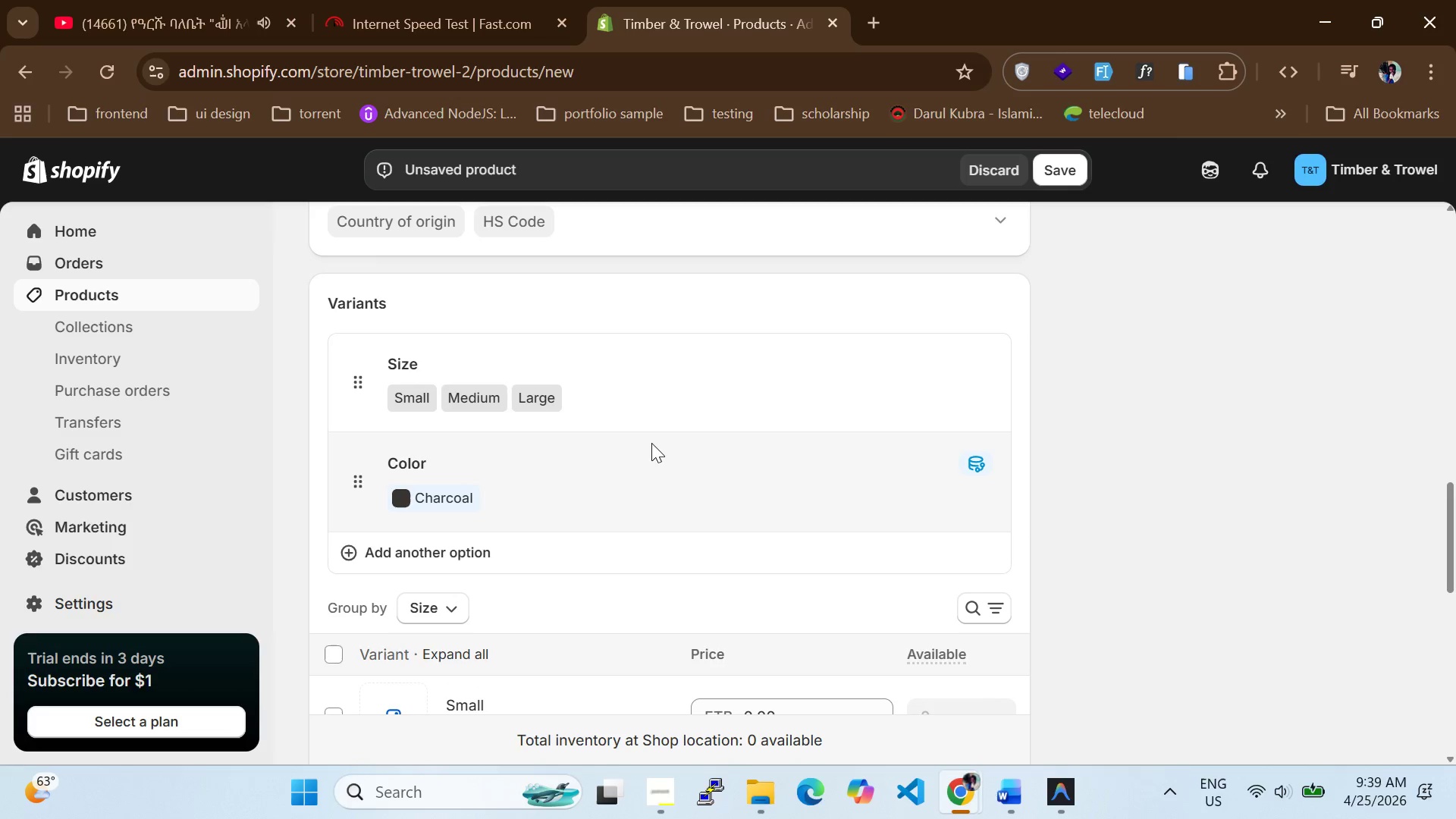 
wait(5.02)
 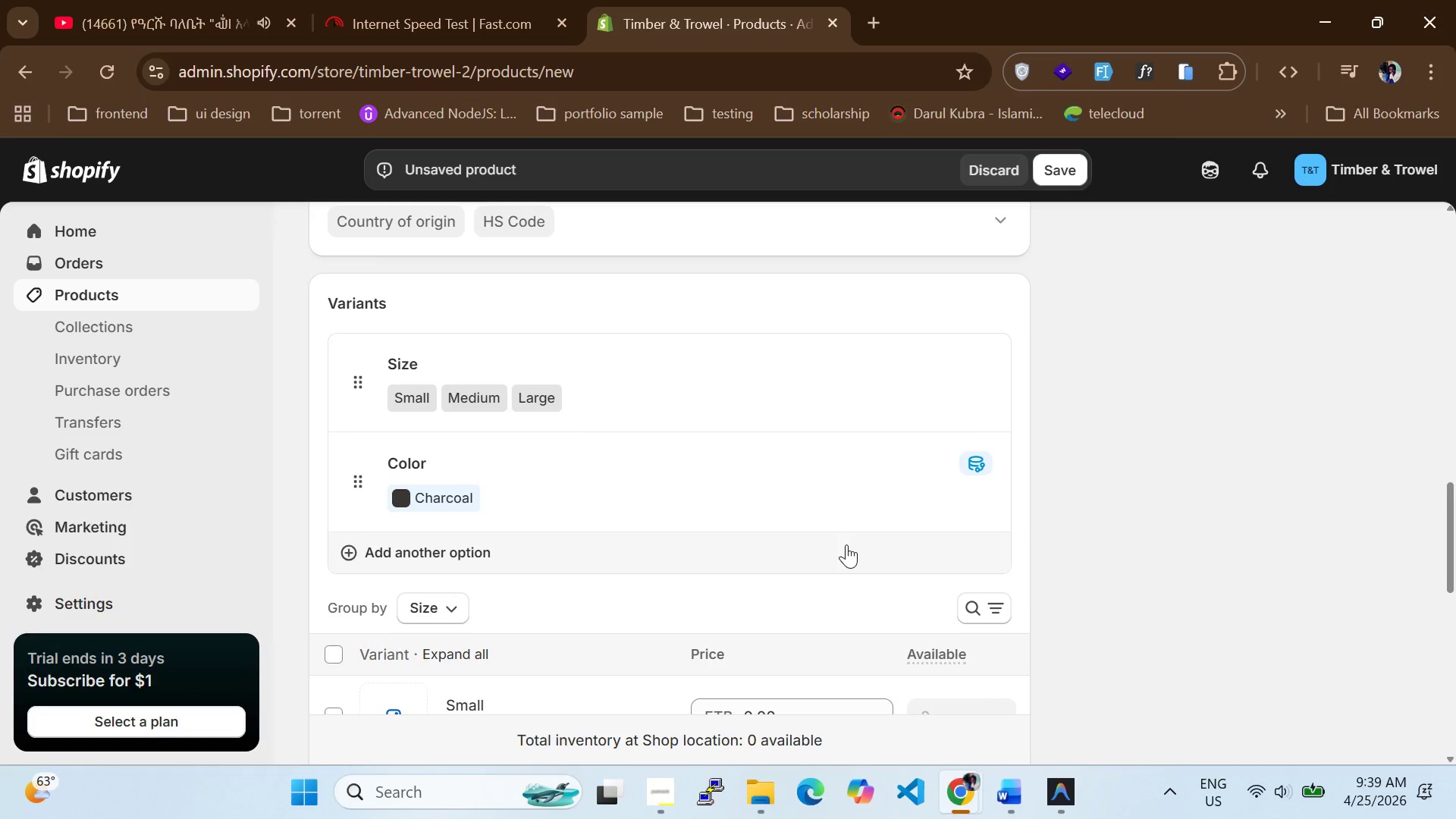 
scroll: coordinate [635, 480], scroll_direction: down, amount: 3.0
 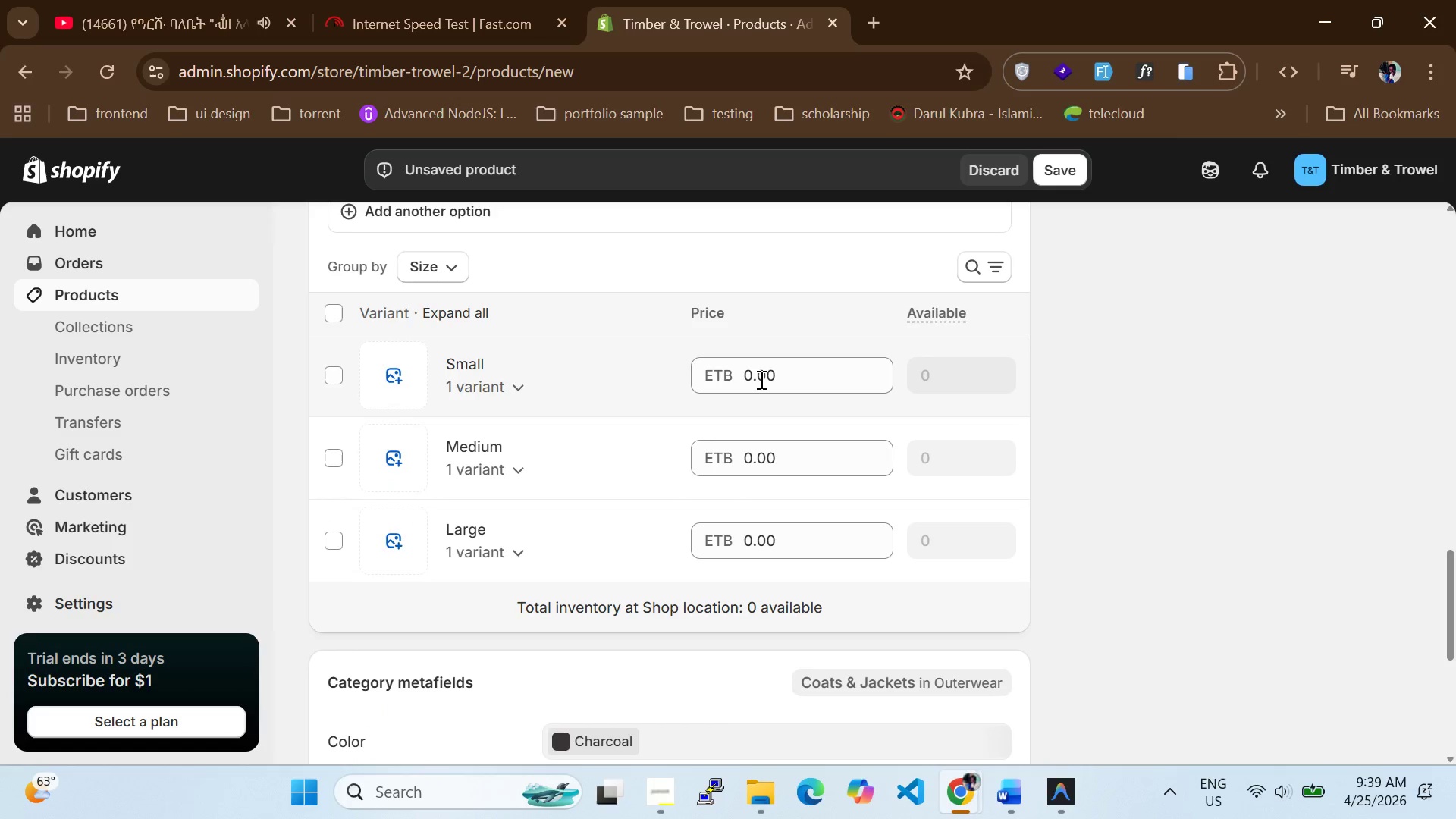 
left_click_drag(start_coordinate=[808, 375], to_coordinate=[629, 379])
 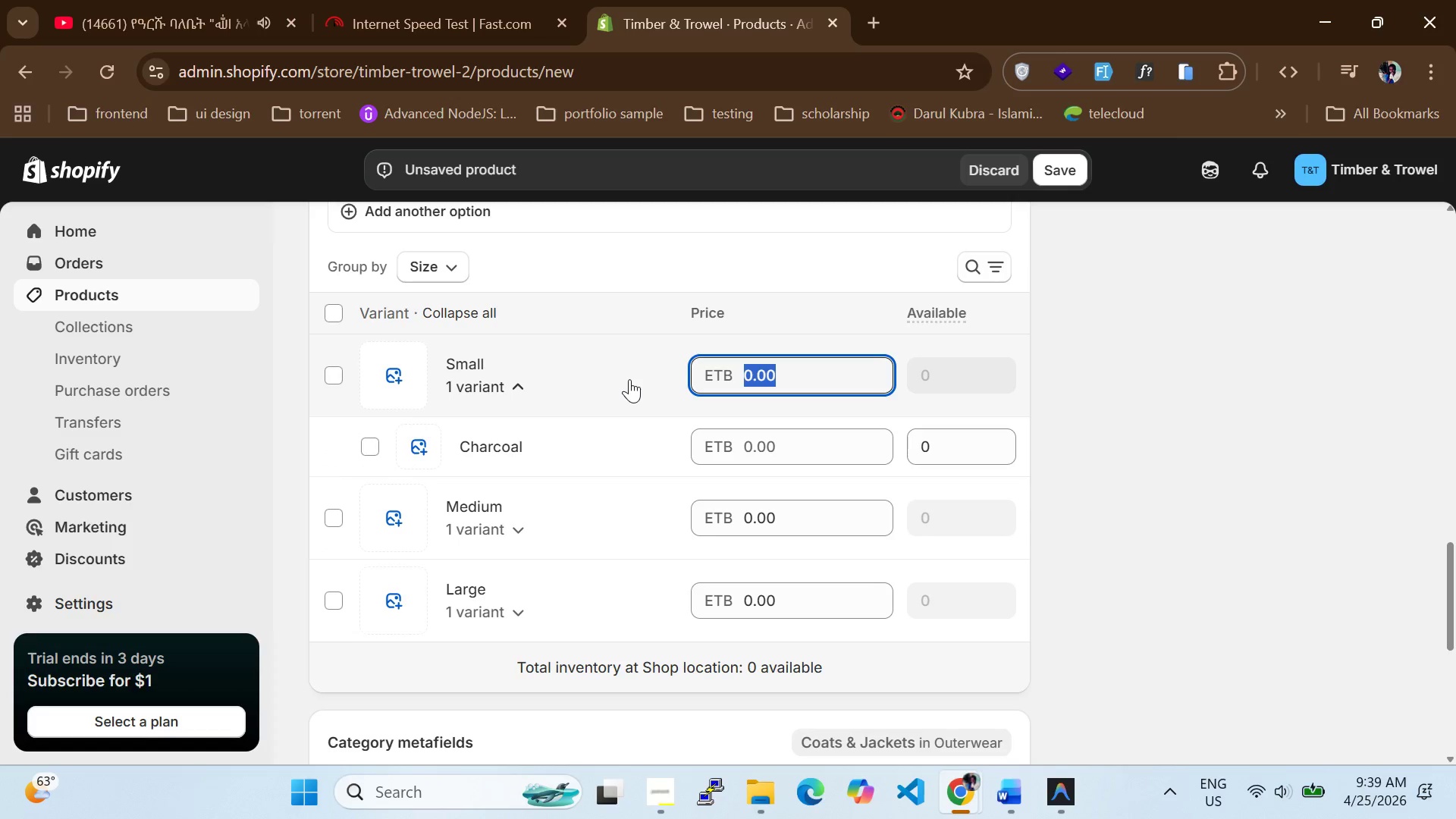 
type(11109)
key(Backspace)
key(Backspace)
key(Backspace)
key(Backspace)
key(Backspace)
key(Backspace)
type(11)
key(Backspace)
type(09)
 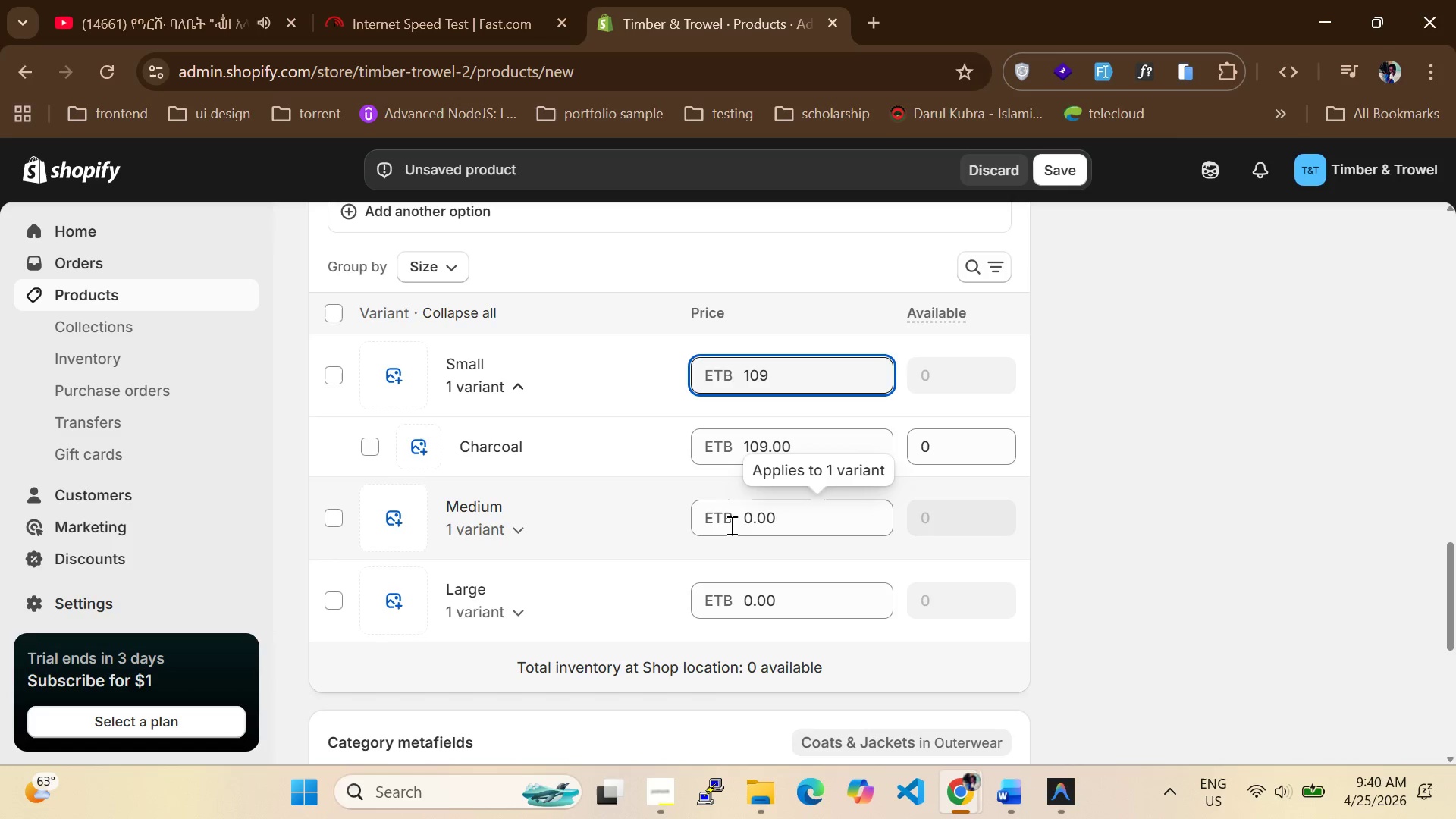 
wait(12.3)
 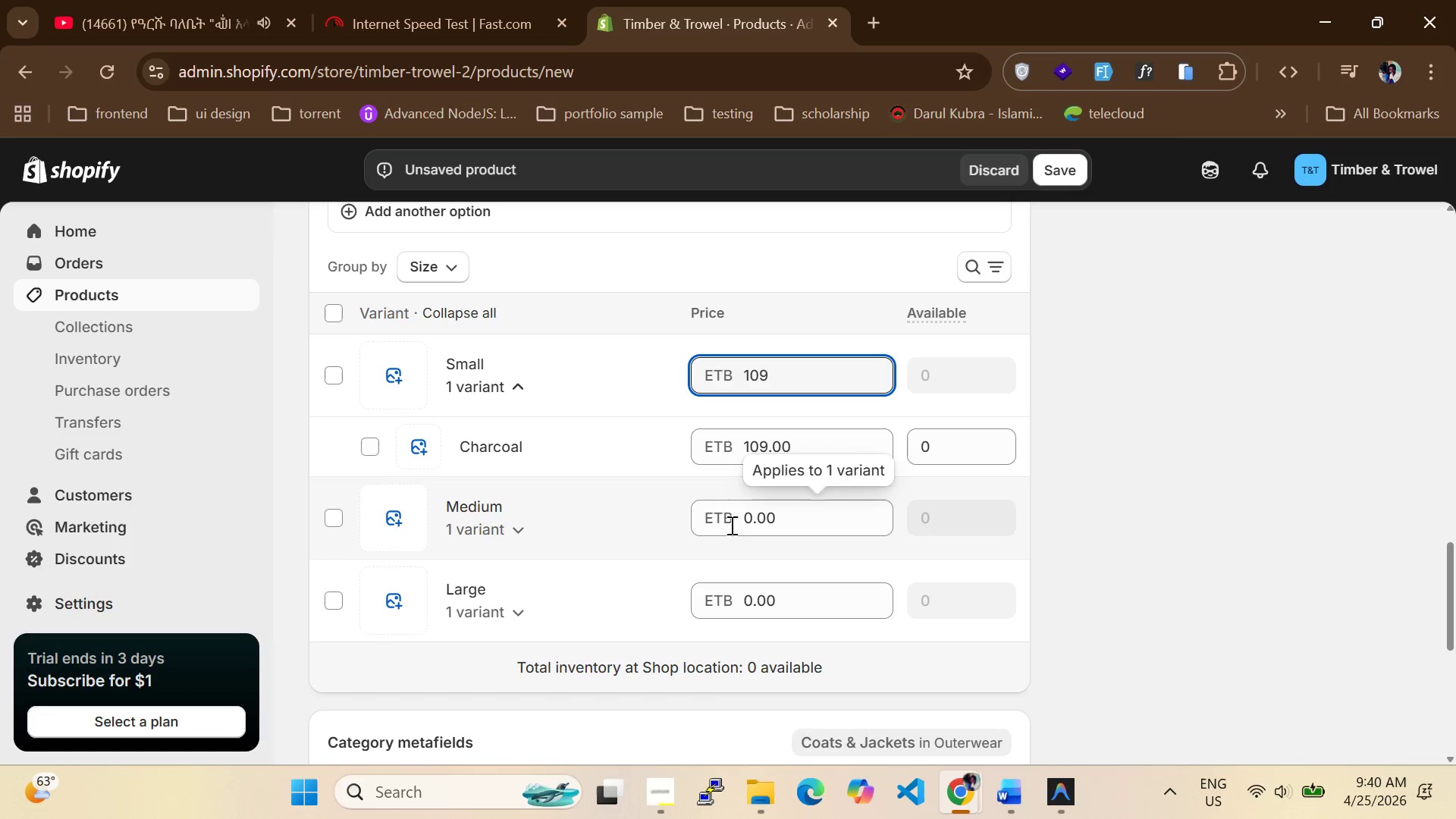 
left_click([516, 385])
 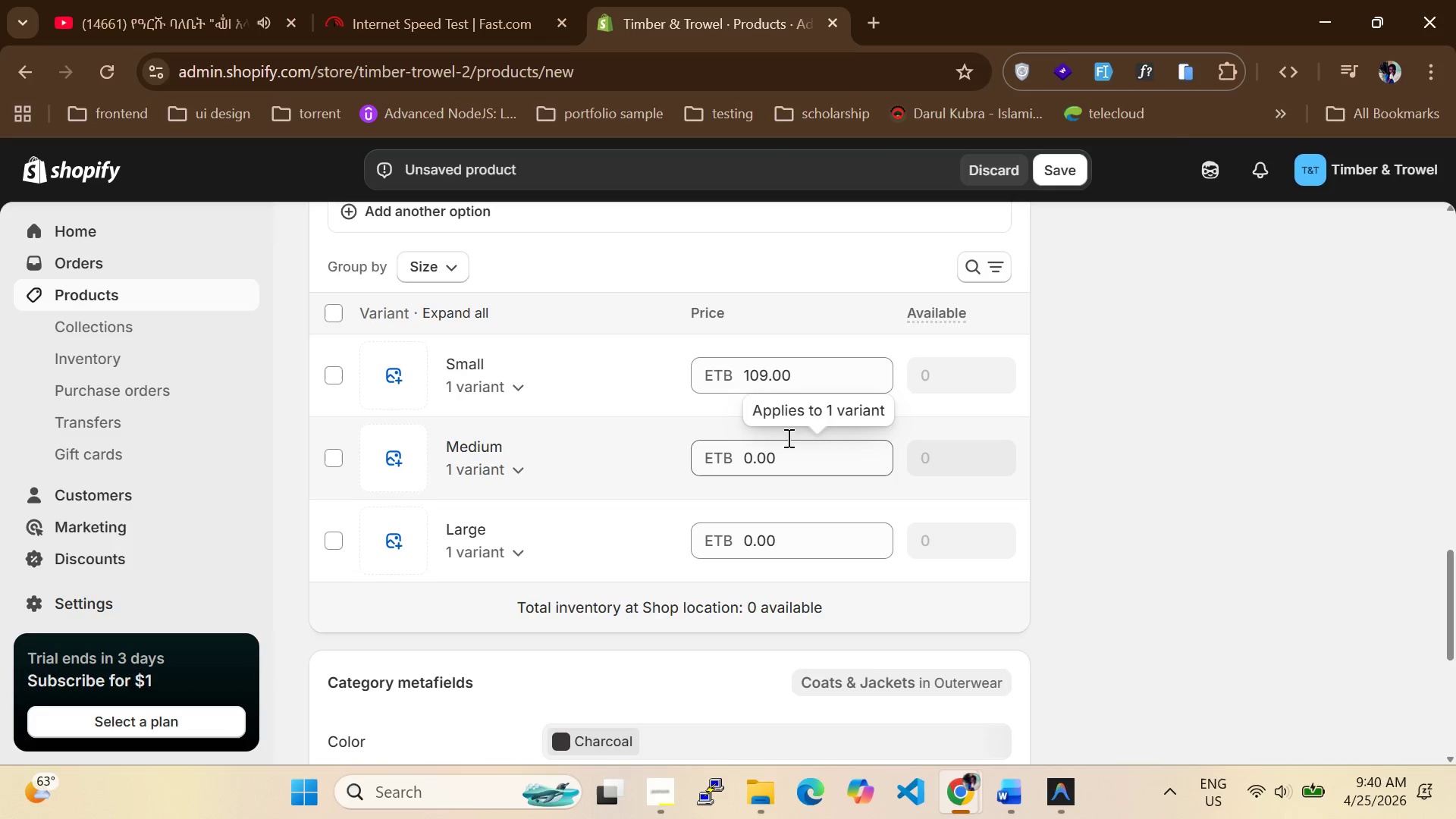 
left_click_drag(start_coordinate=[802, 372], to_coordinate=[663, 362])
 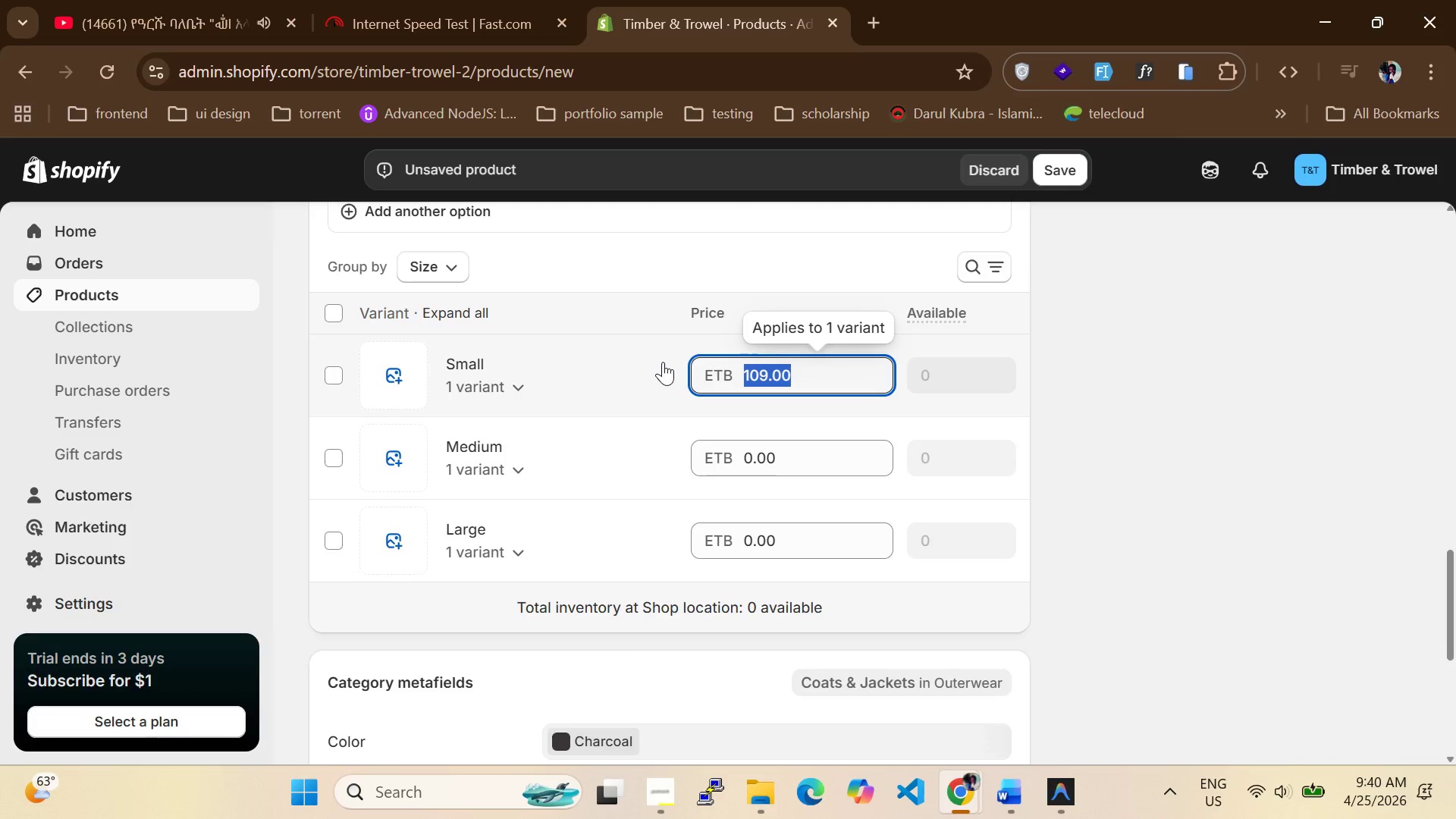 
key(Control+C)
 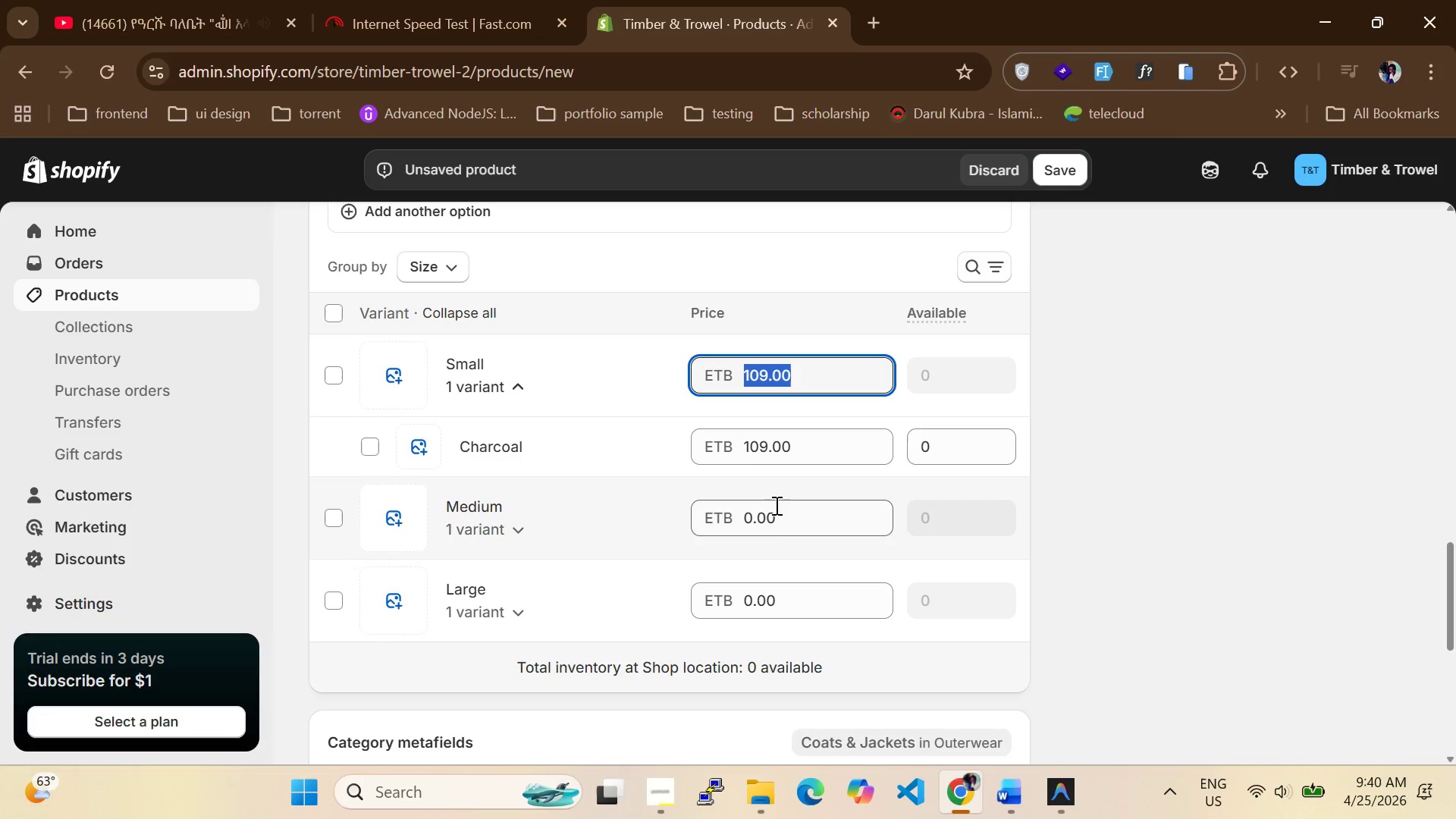 
left_click([785, 521])
 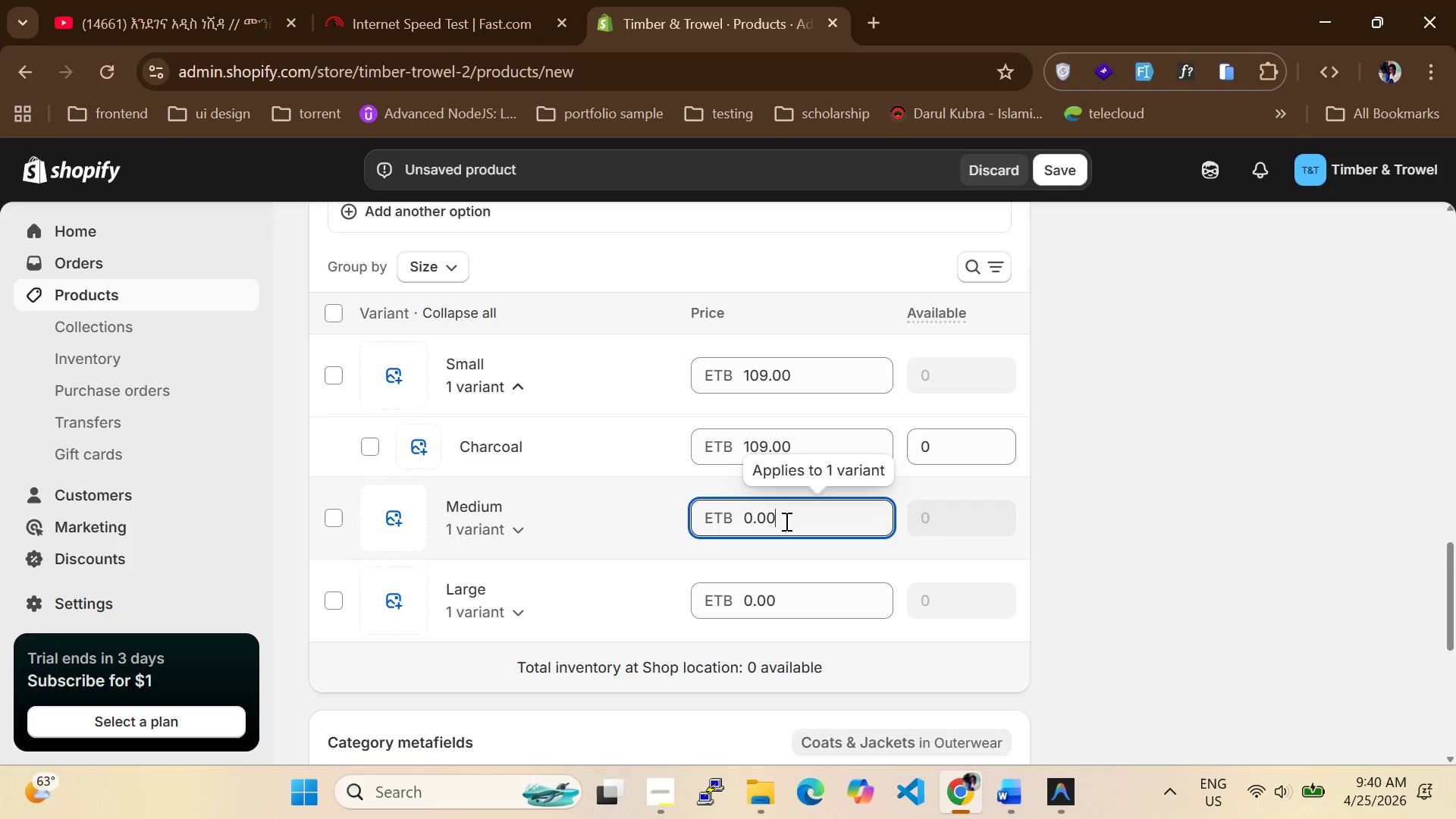 
key(Control+A)
 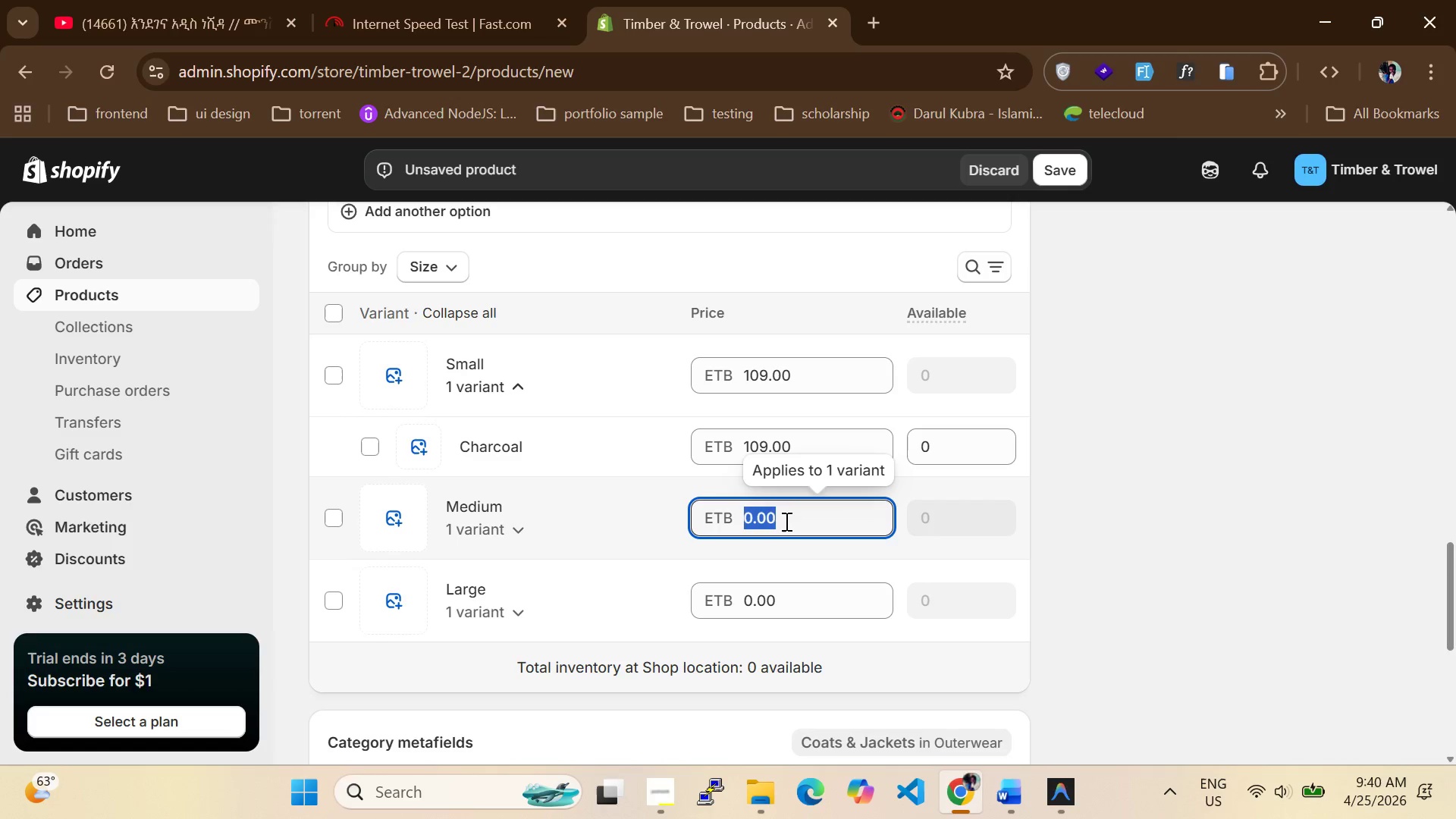 
key(Control+V)
 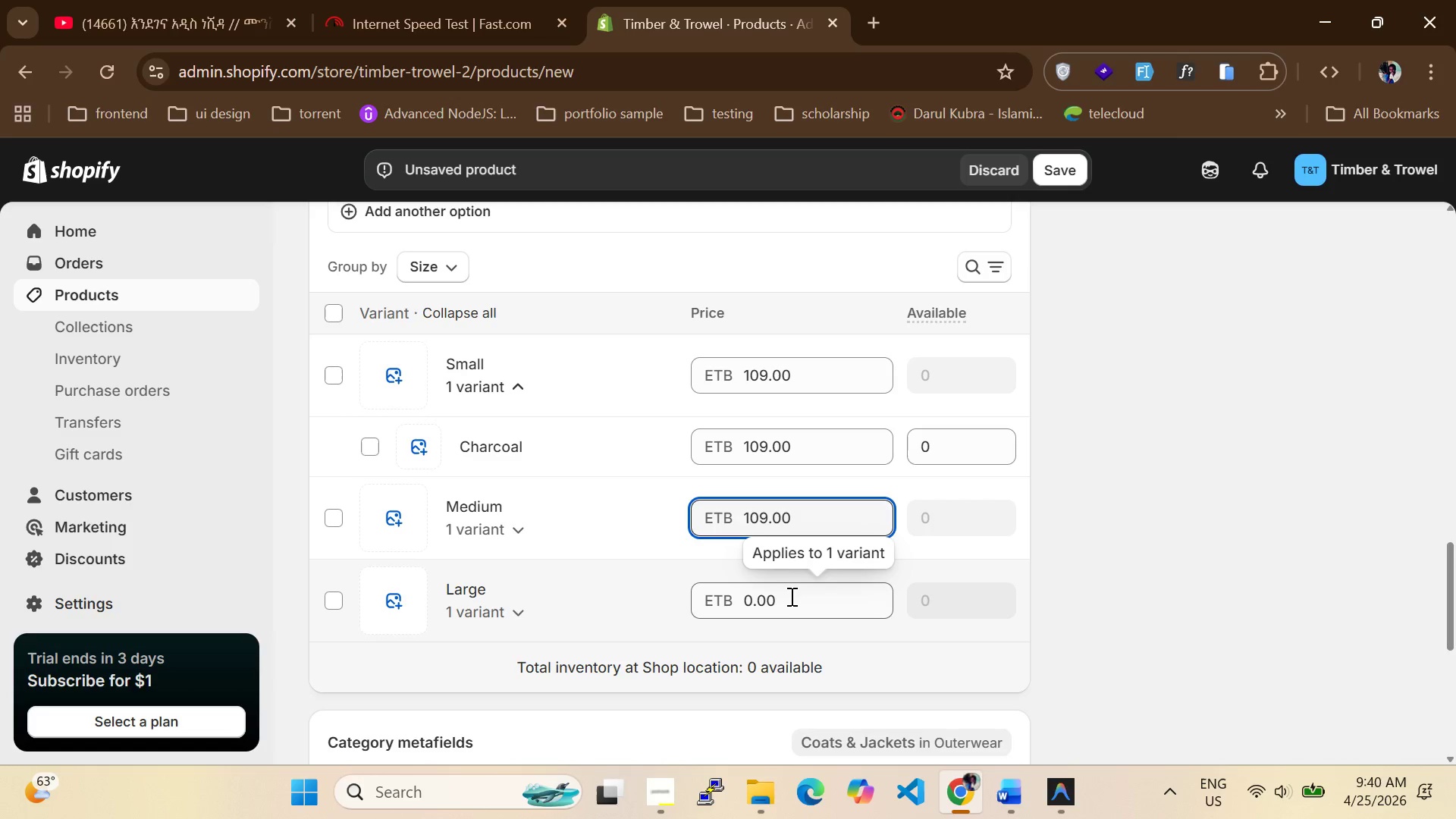 
key(Control+A)
 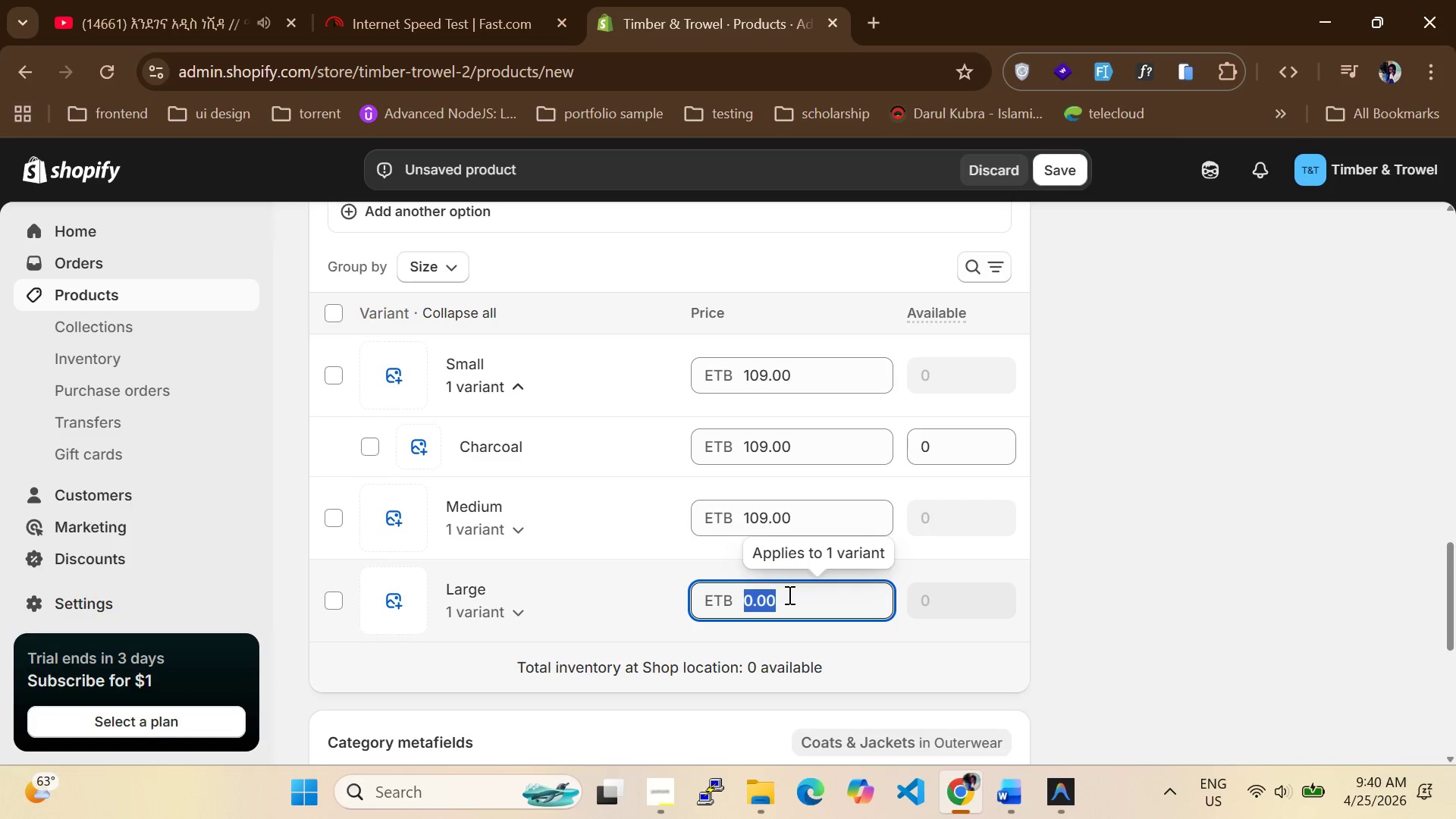 
key(Control+V)
 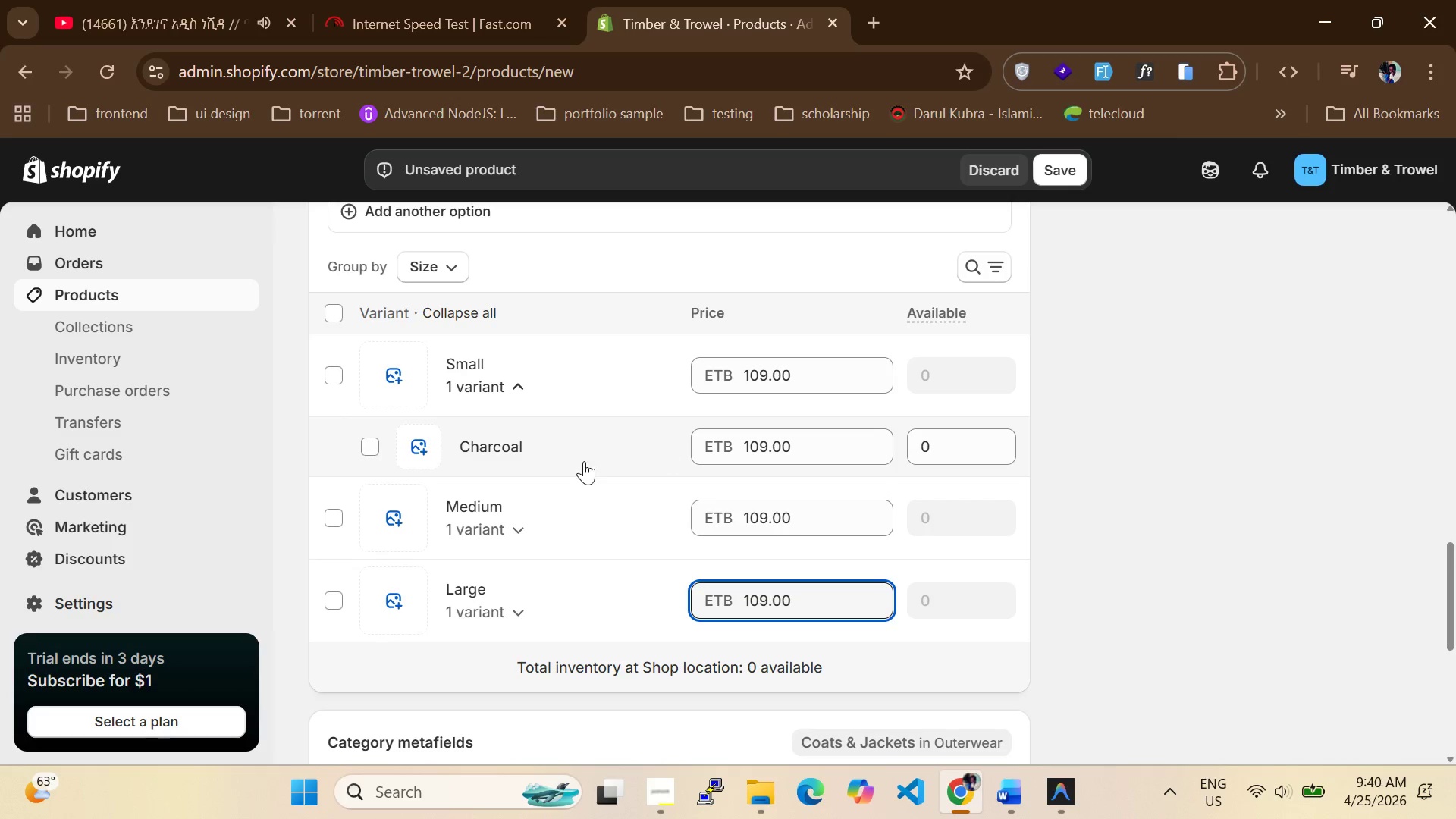 
left_click([522, 385])
 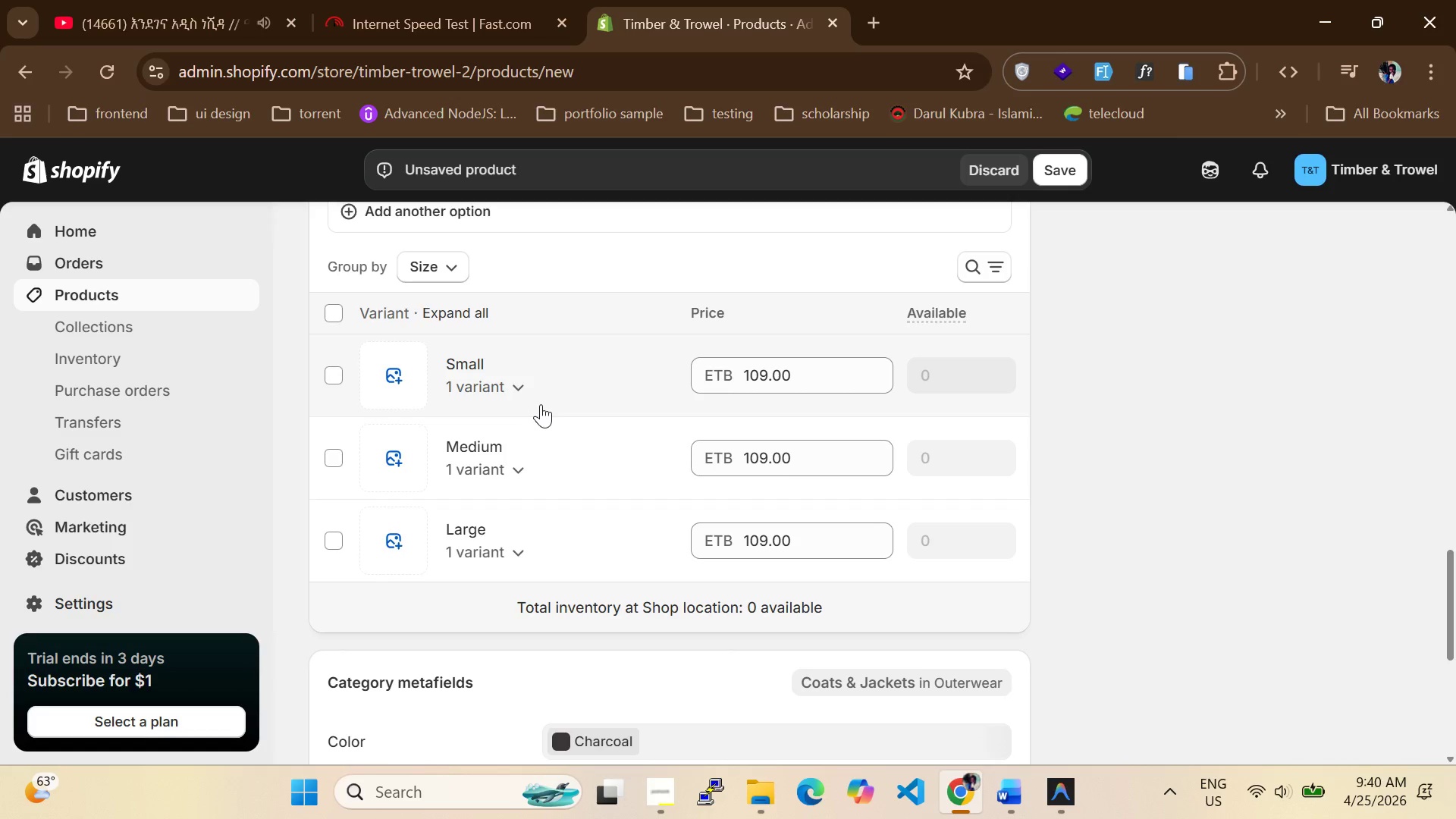 
wait(9.73)
 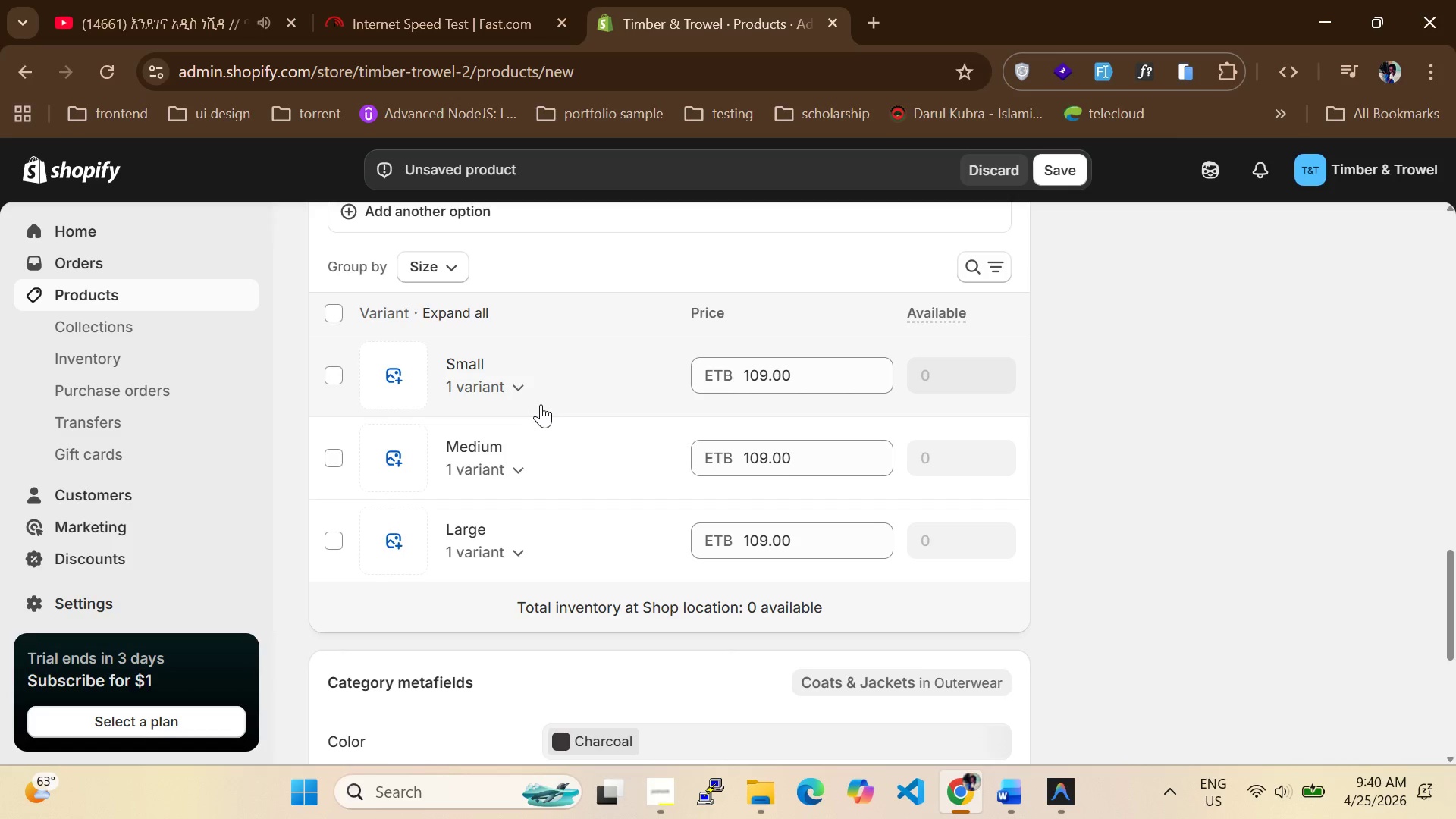 
left_click_drag(start_coordinate=[930, 447], to_coordinate=[880, 447])
 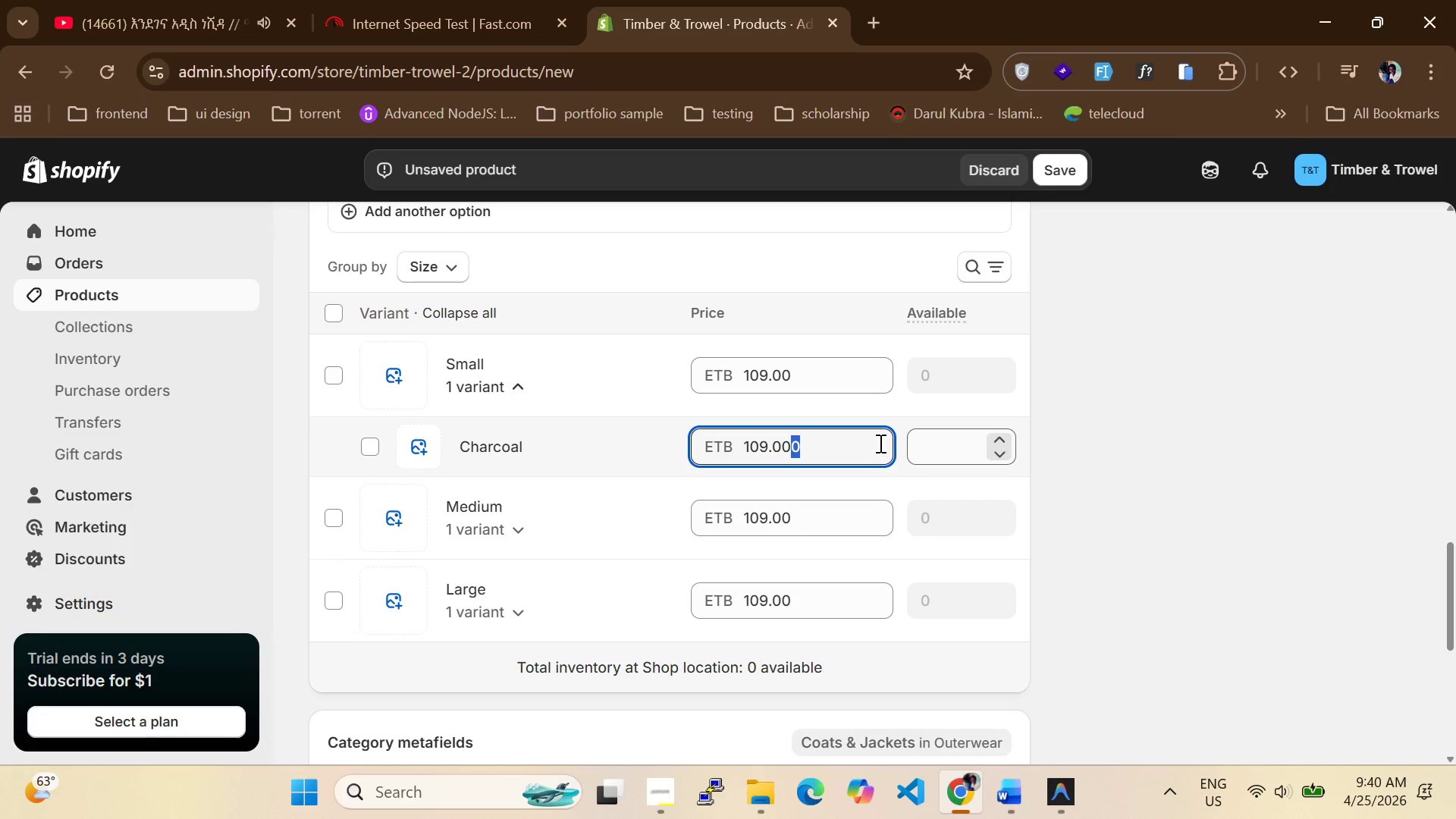 
type(15)
 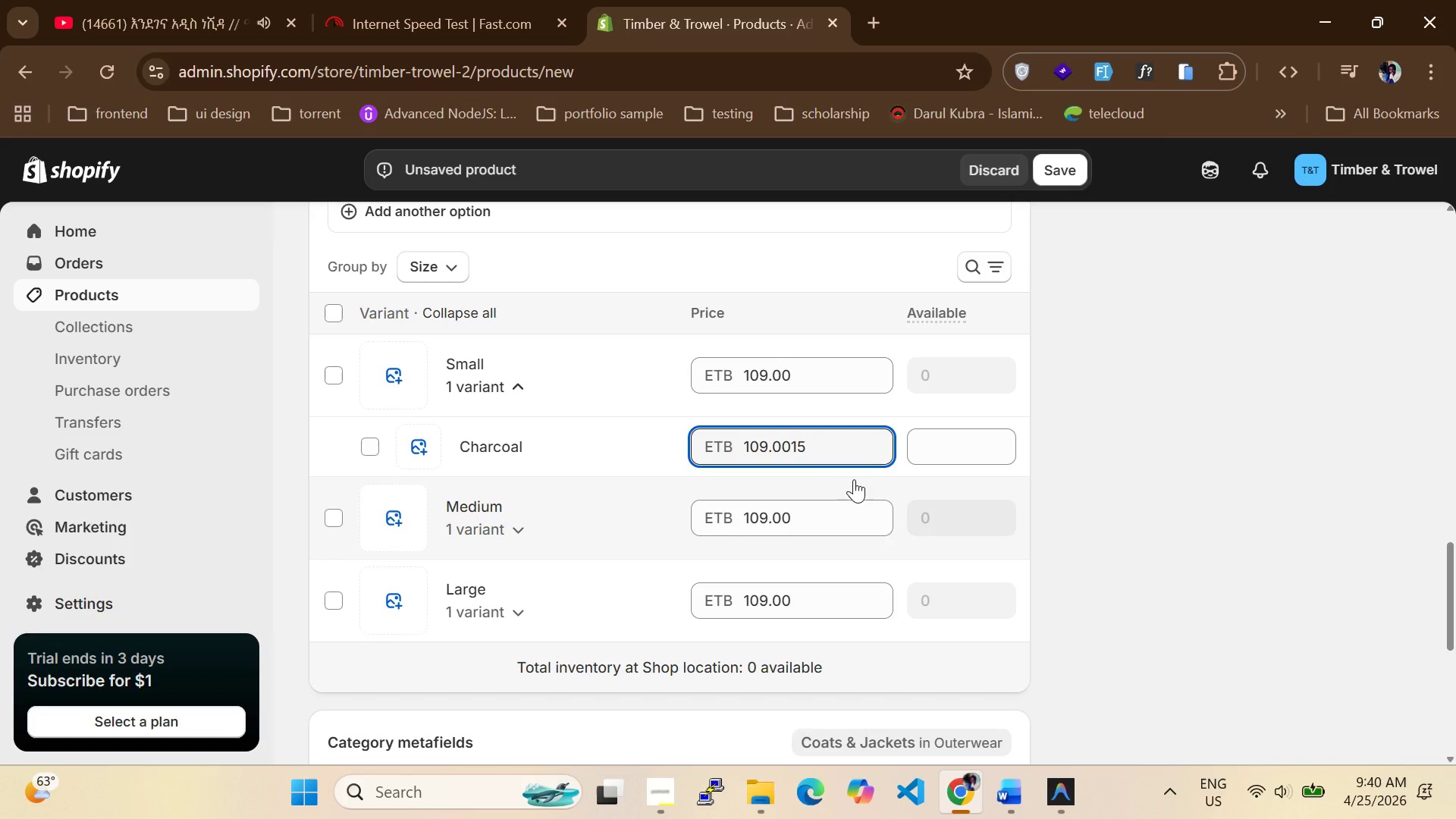 
key(Control+Z)
 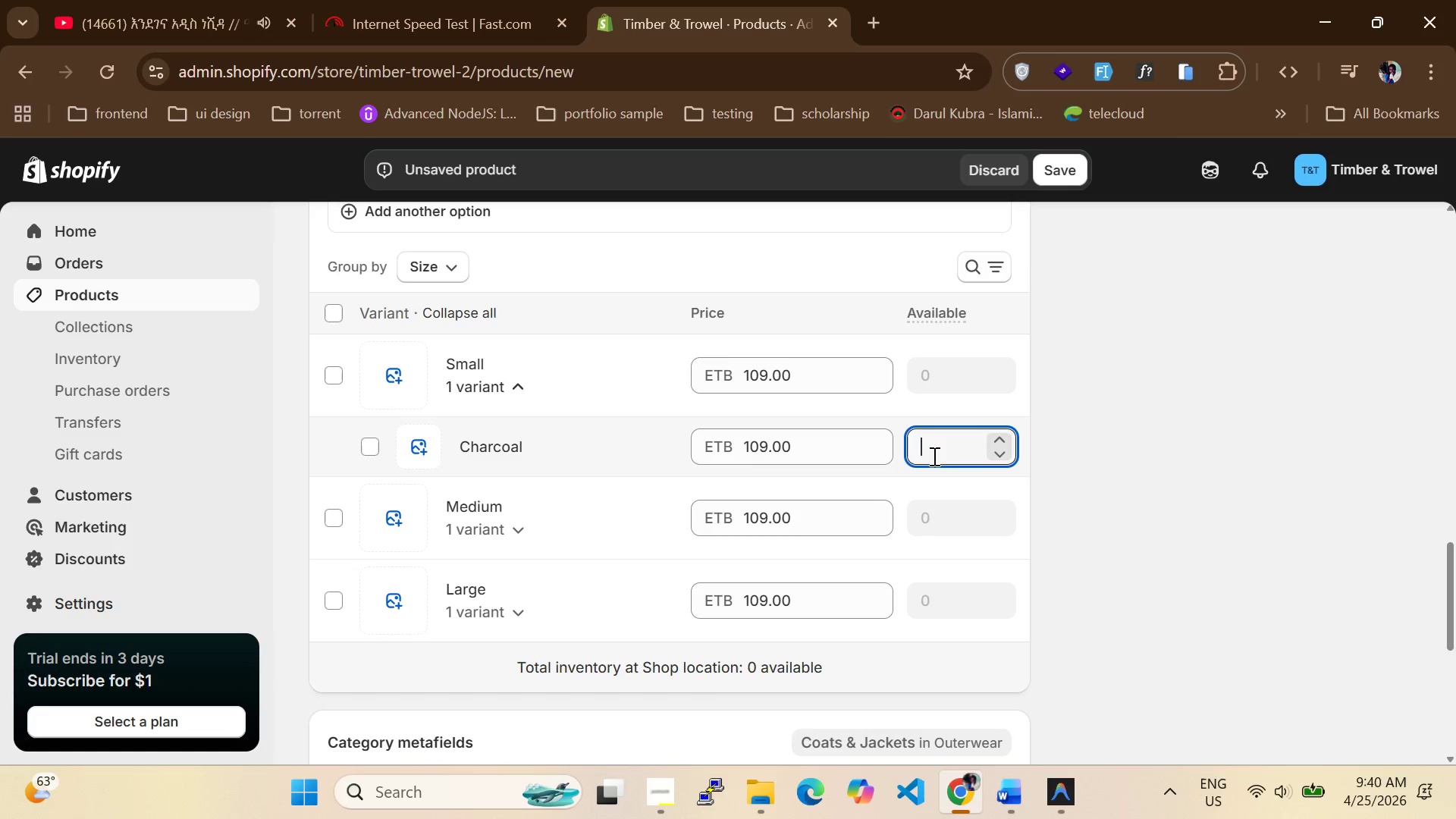 
type(15)
 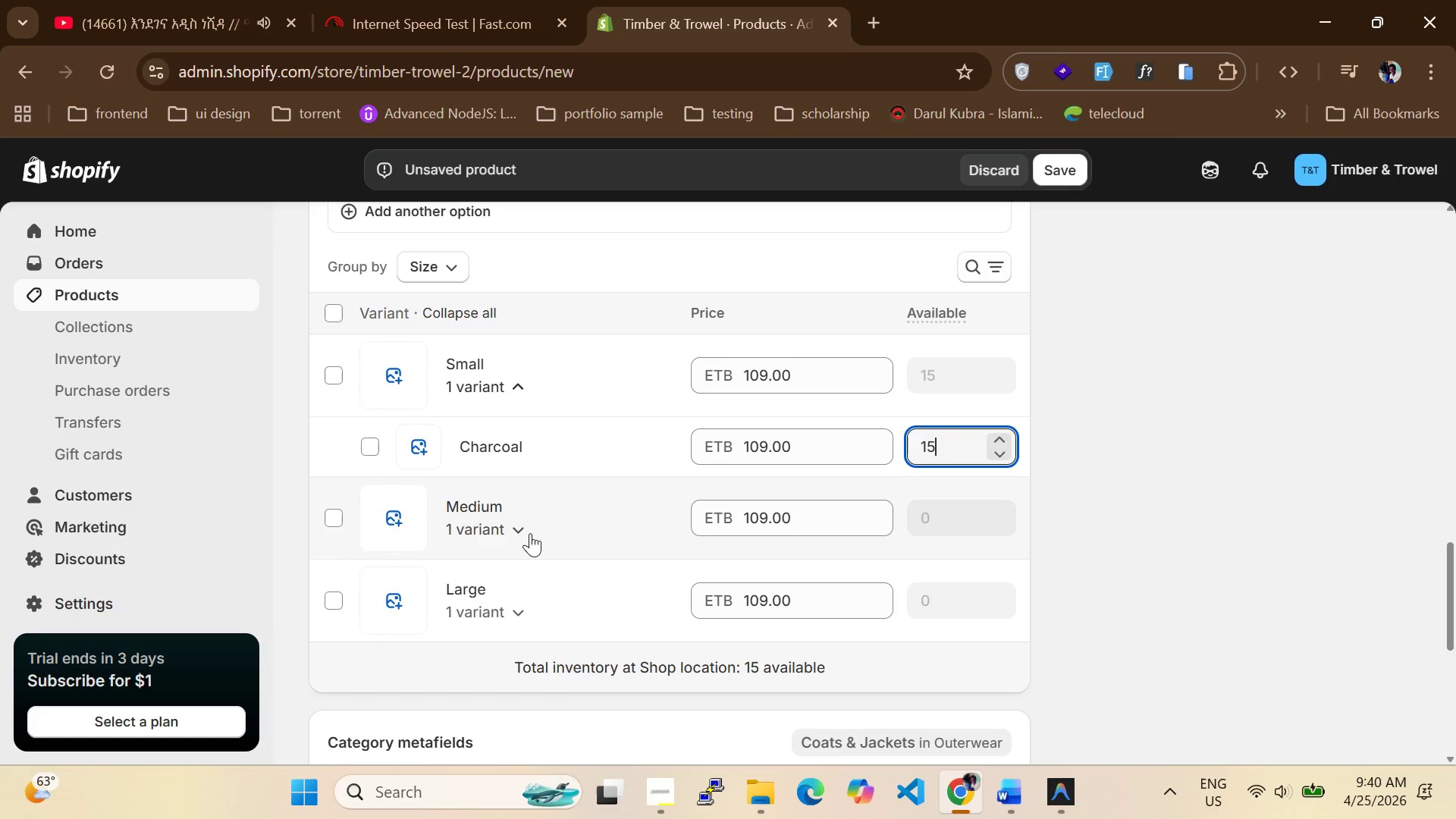 
left_click([517, 527])
 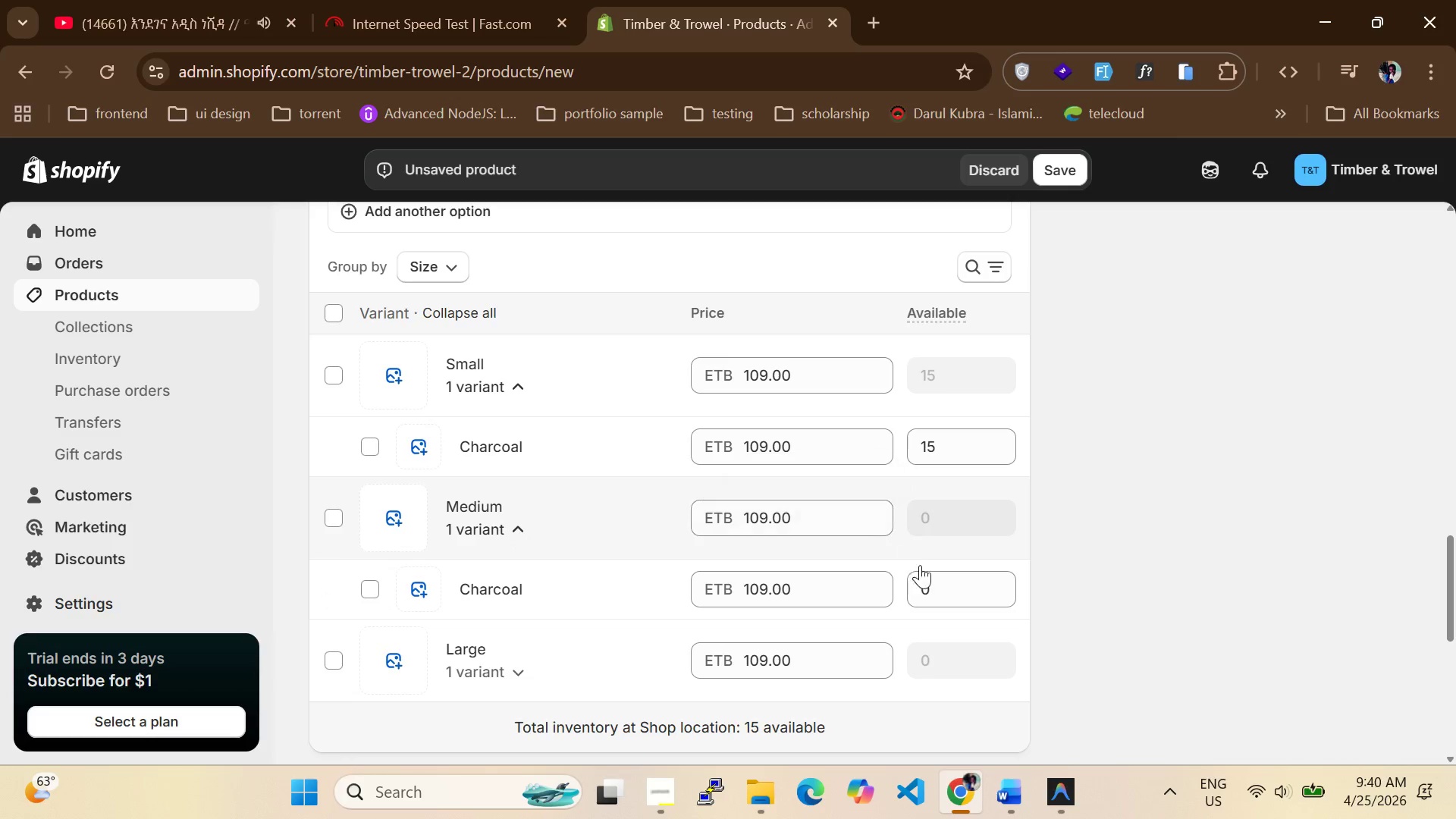 
left_click([937, 583])
 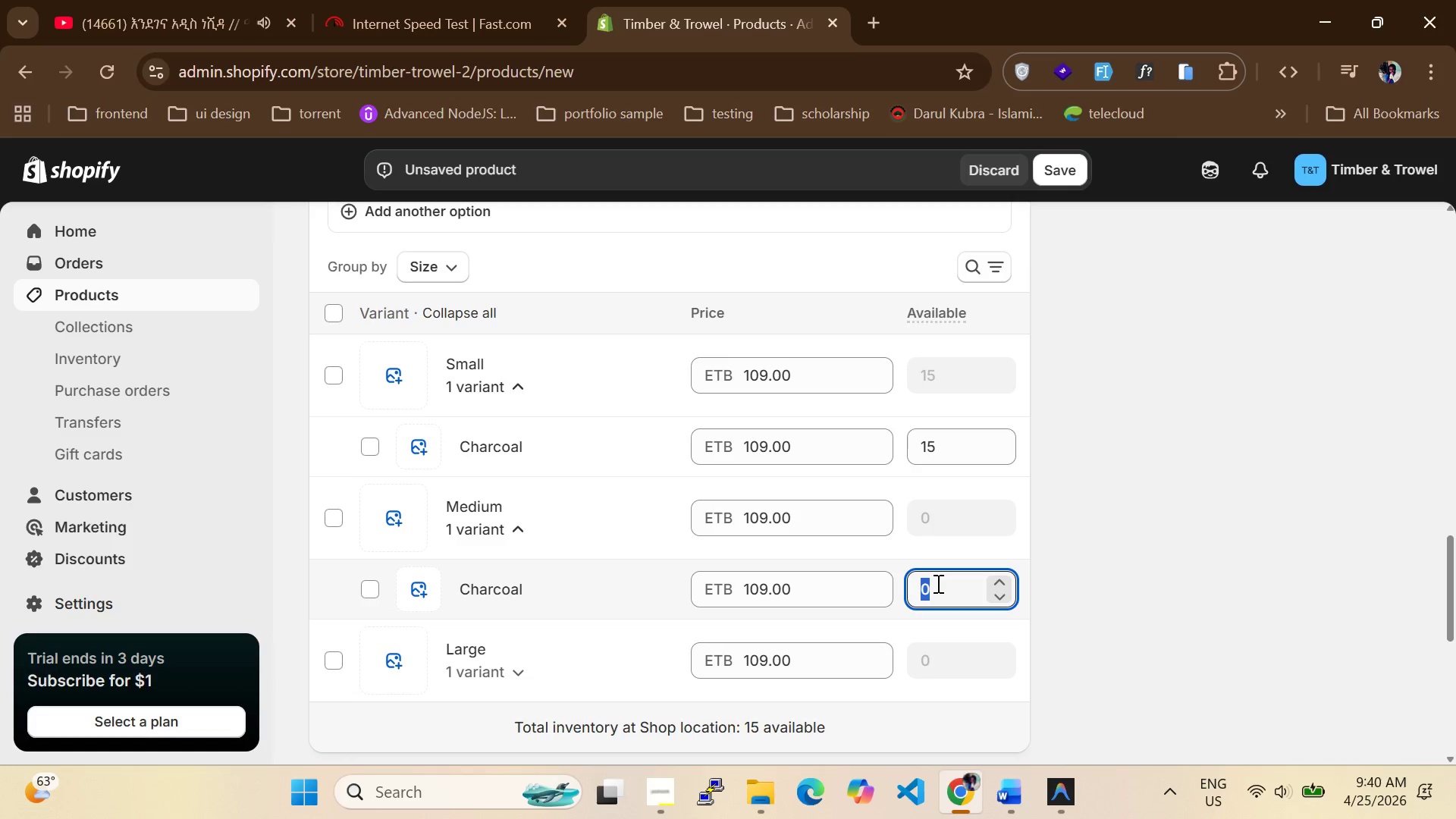 
type(15)
 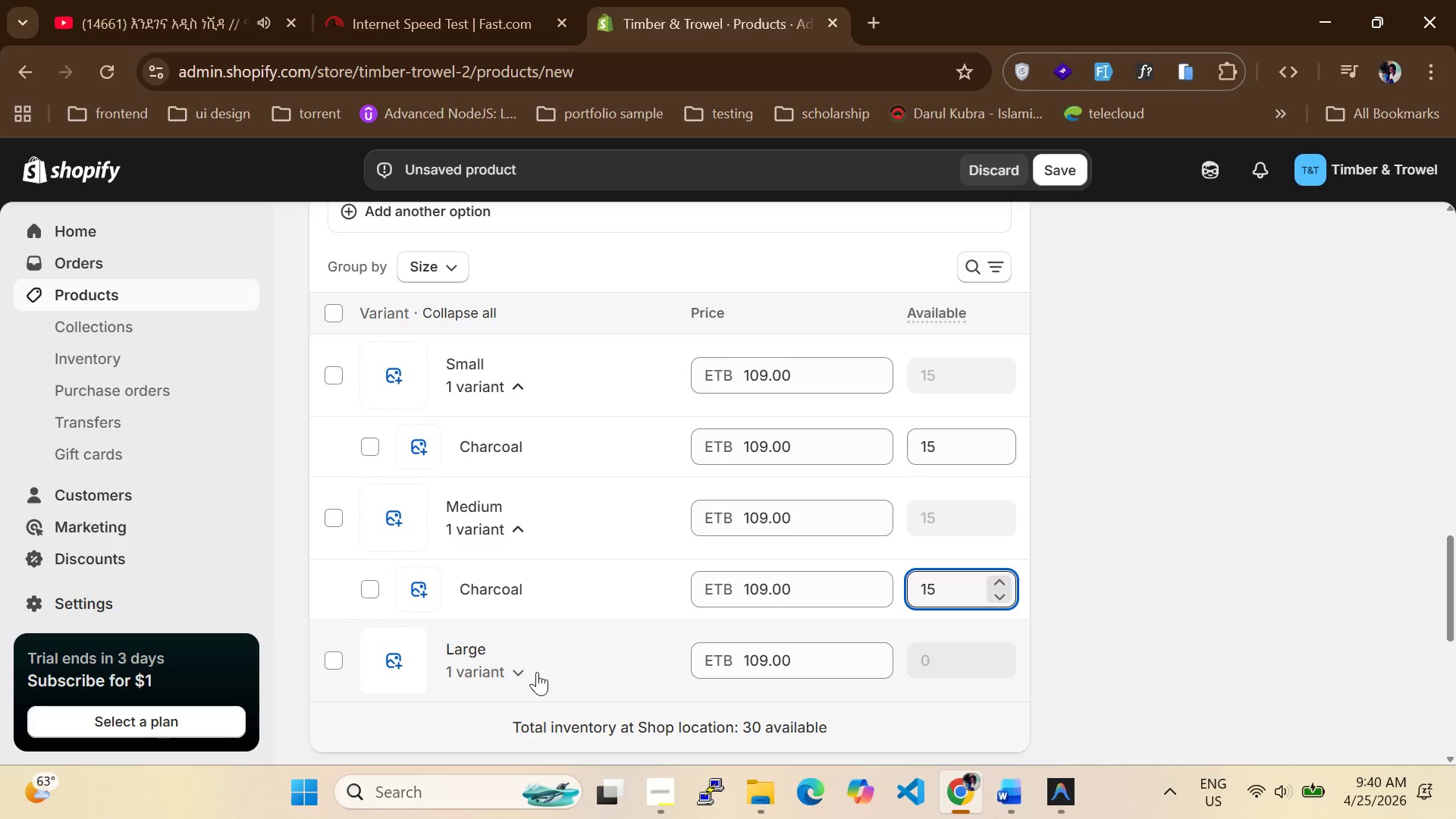 
left_click([522, 670])
 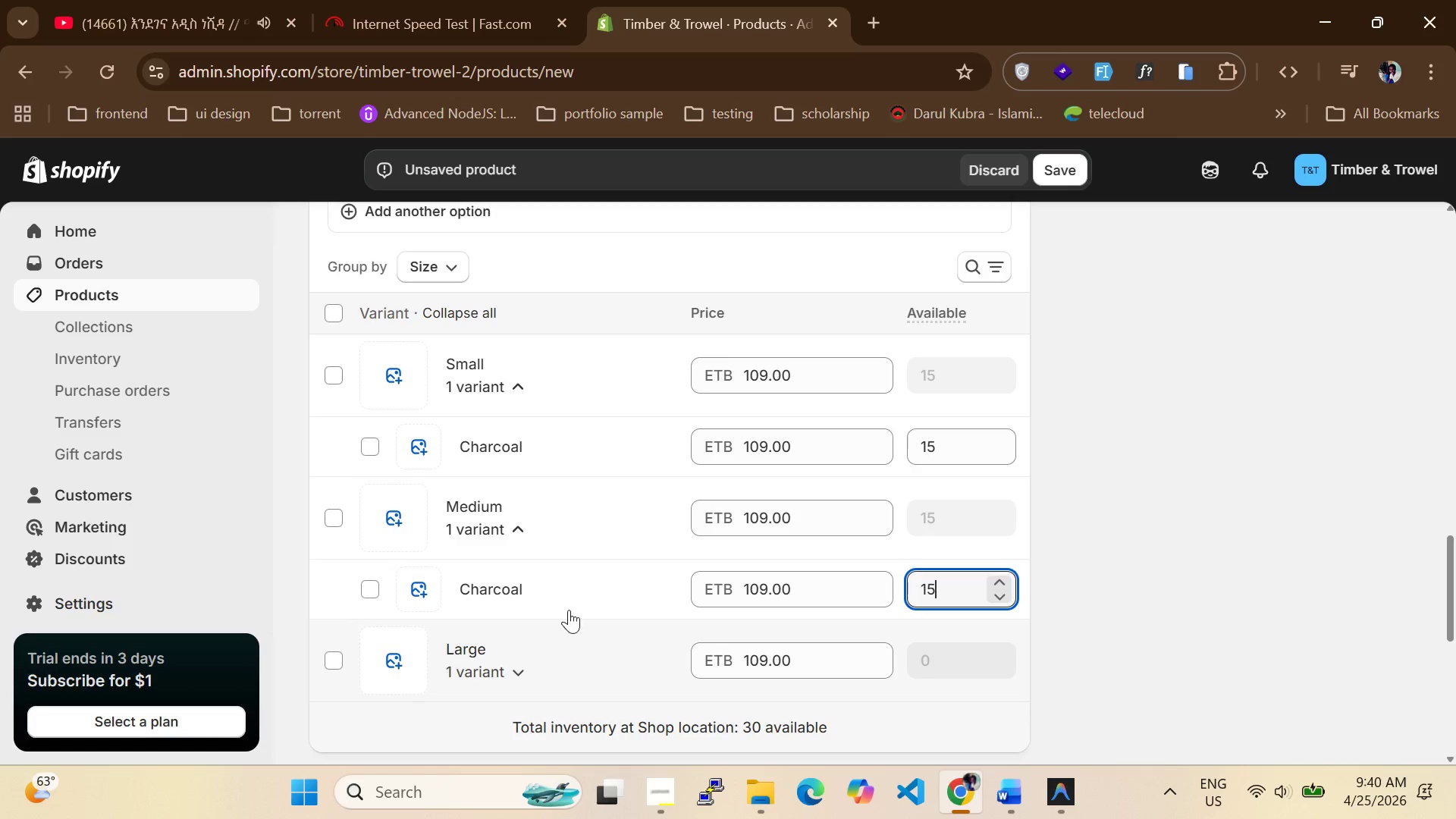 
scroll: coordinate [581, 632], scroll_direction: down, amount: 2.0
 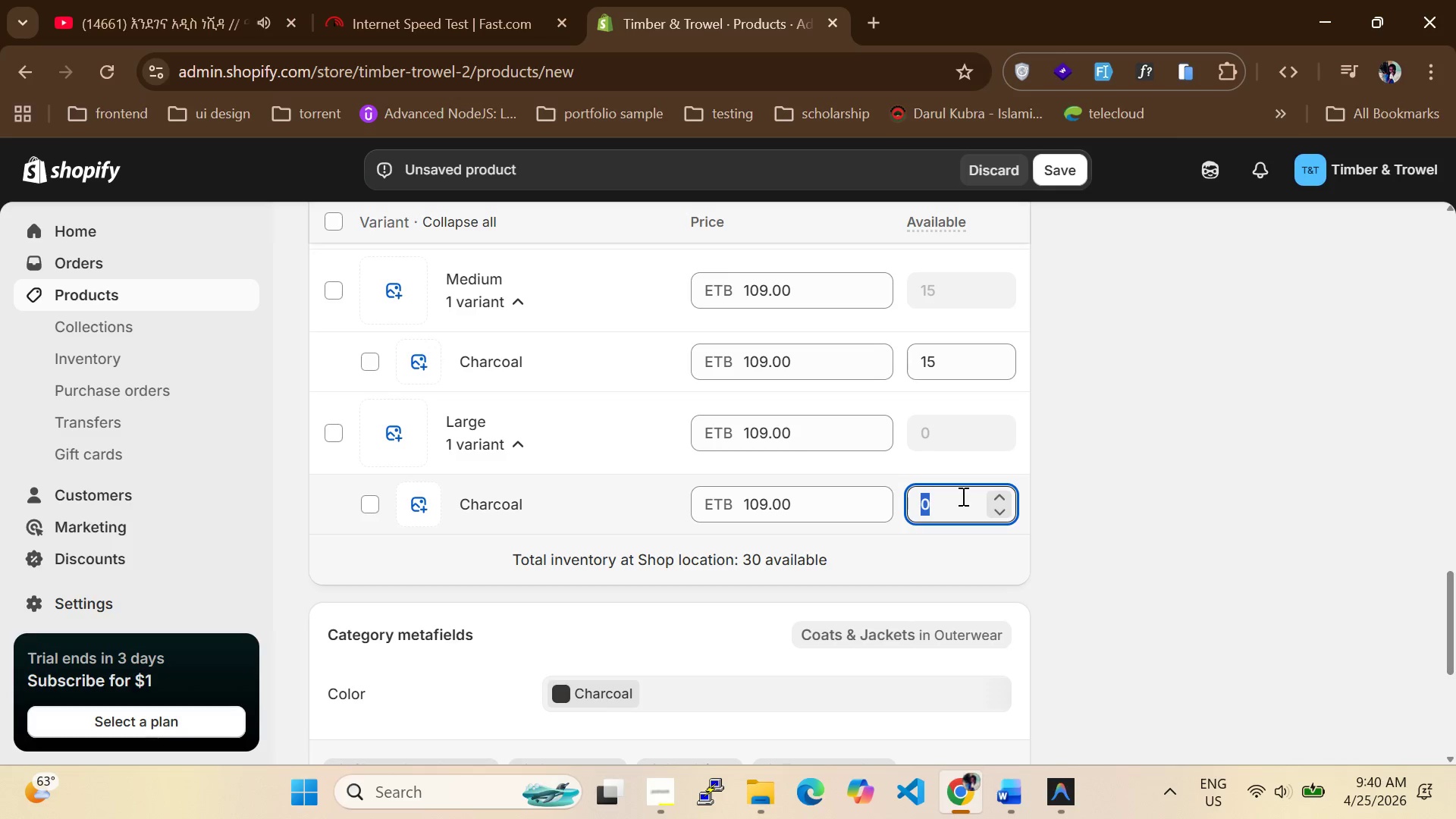 
key(1)
 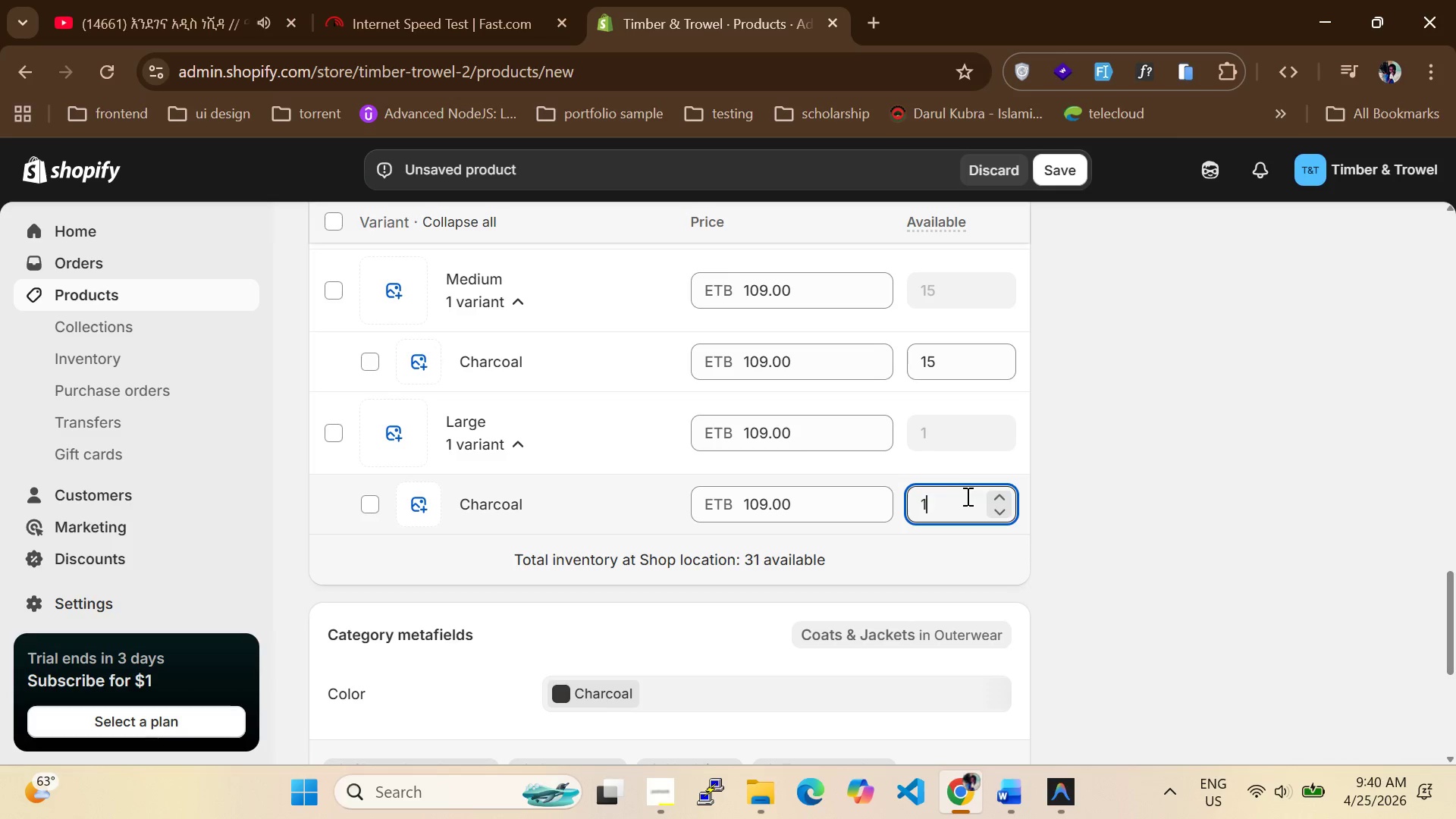 
key(5)
 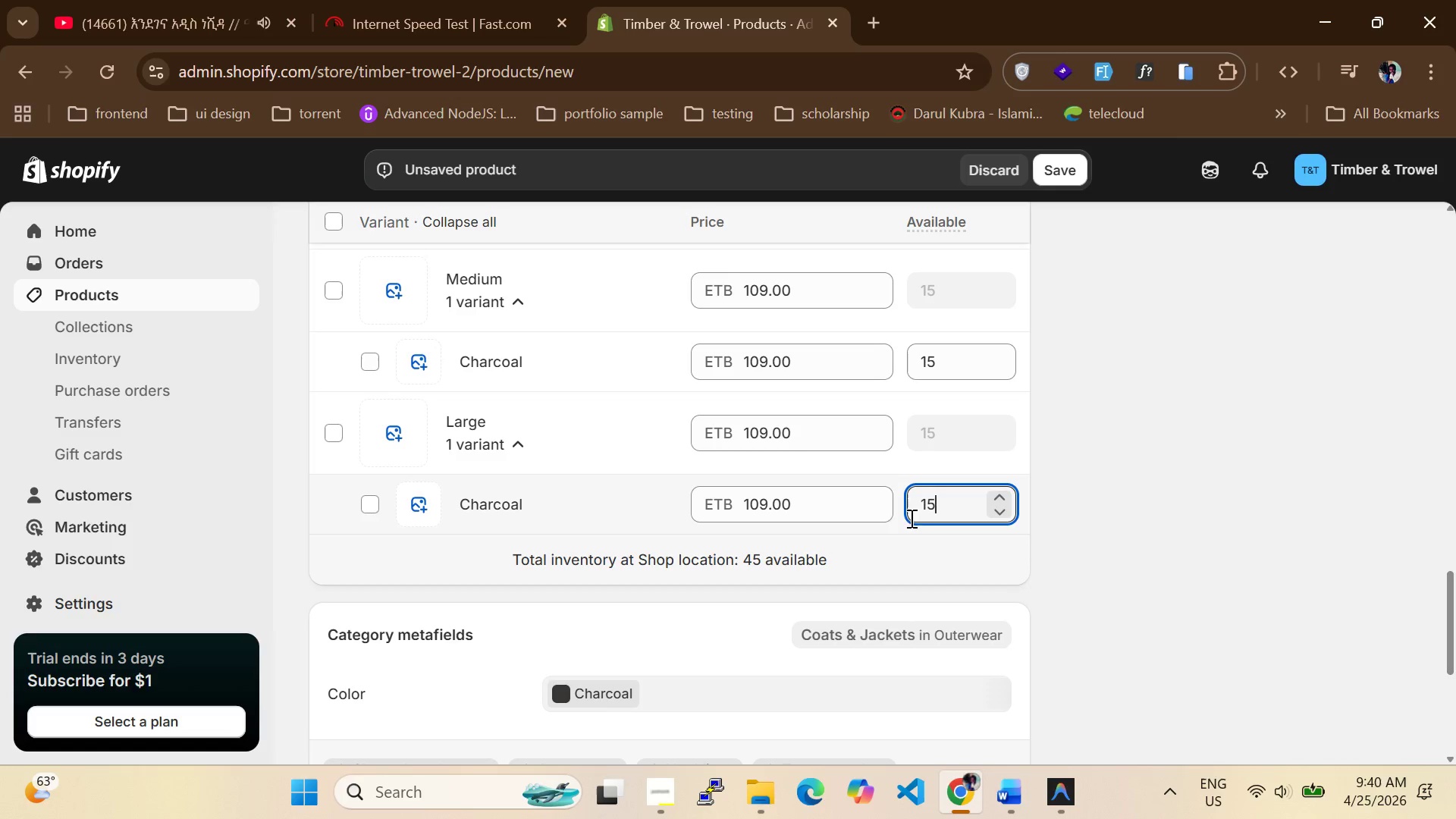 
scroll: coordinate [863, 523], scroll_direction: down, amount: 3.0
 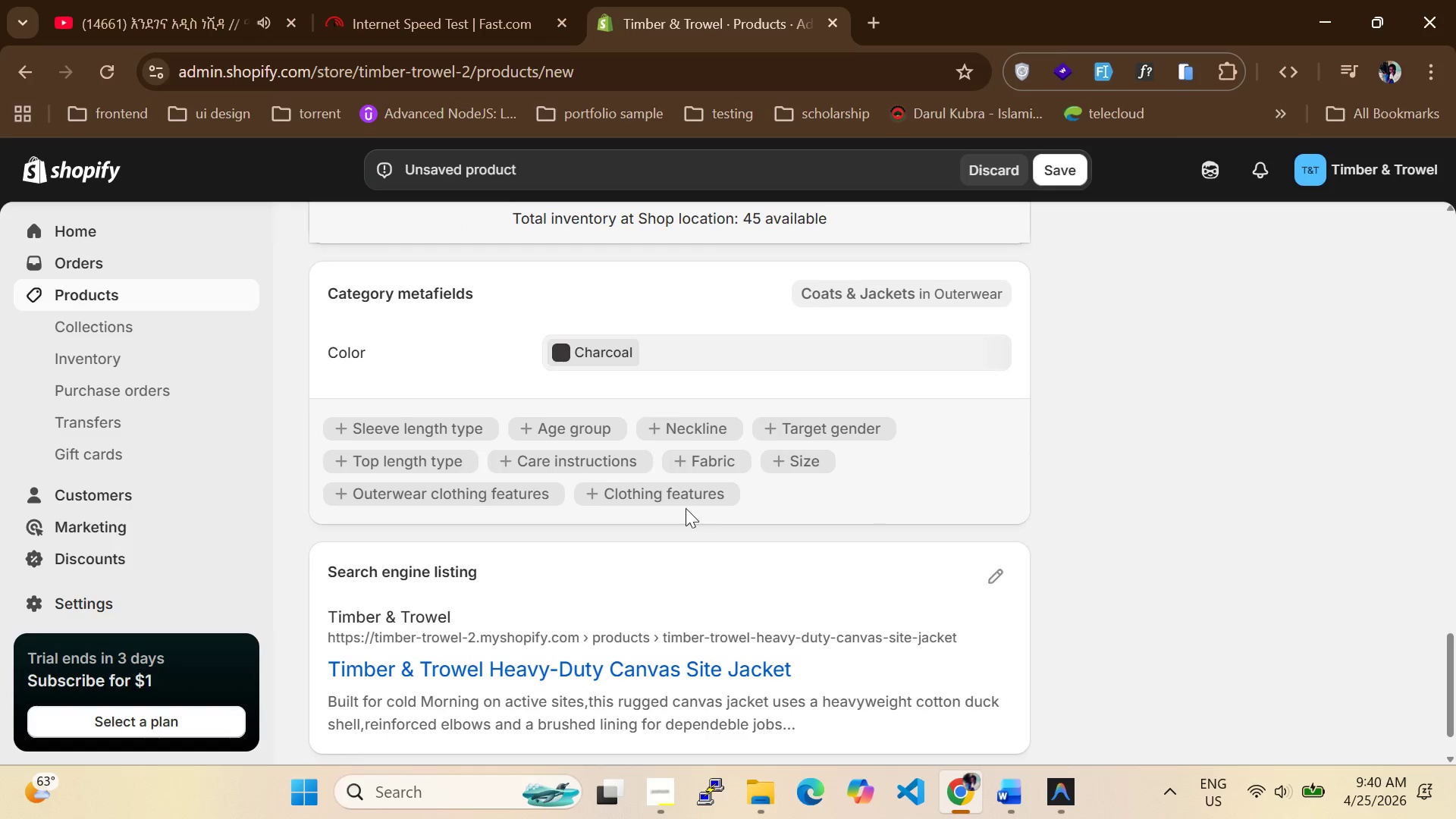 
scroll: coordinate [664, 472], scroll_direction: up, amount: 7.0
 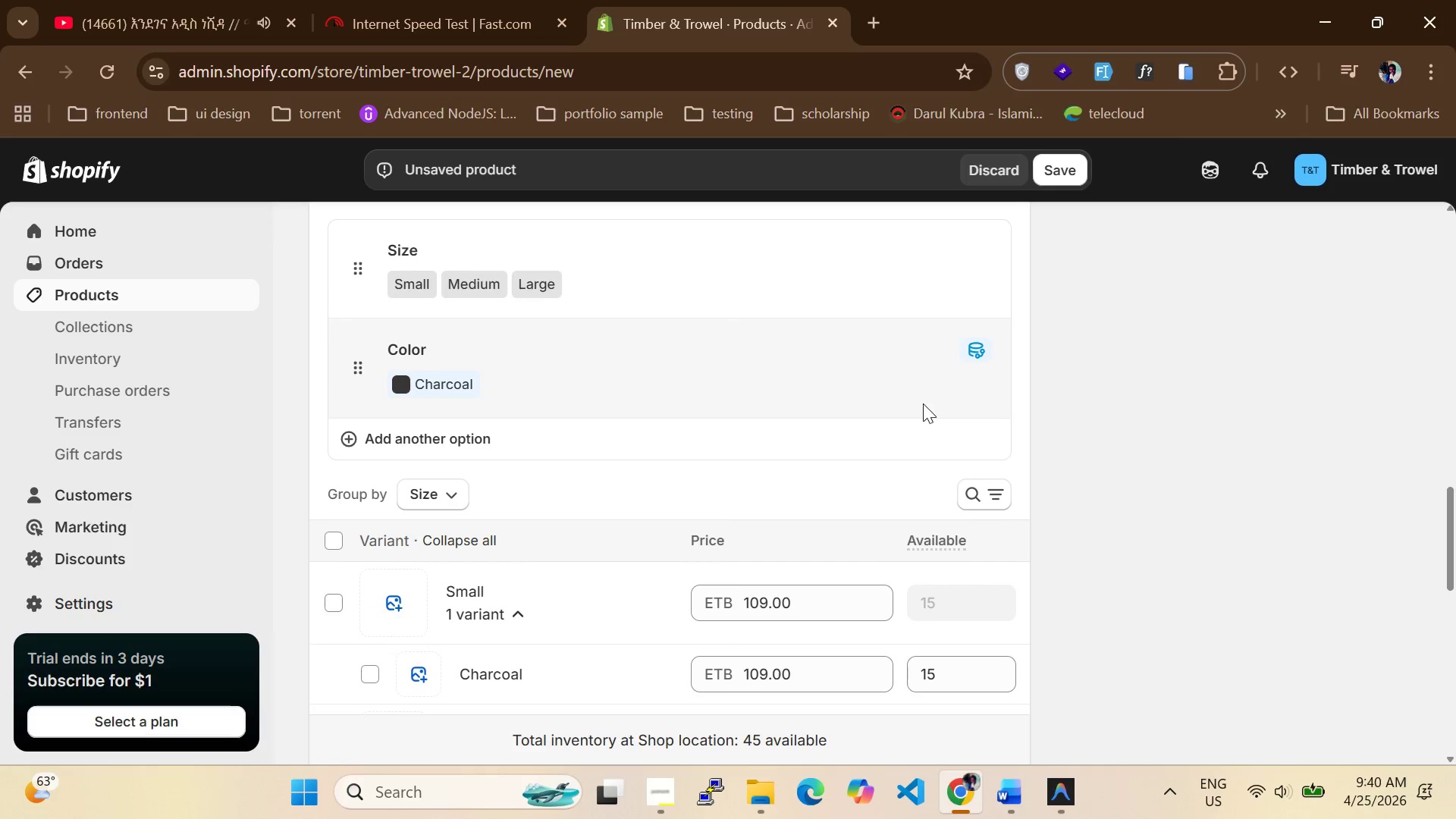 
scroll: coordinate [814, 429], scroll_direction: down, amount: 10.0
 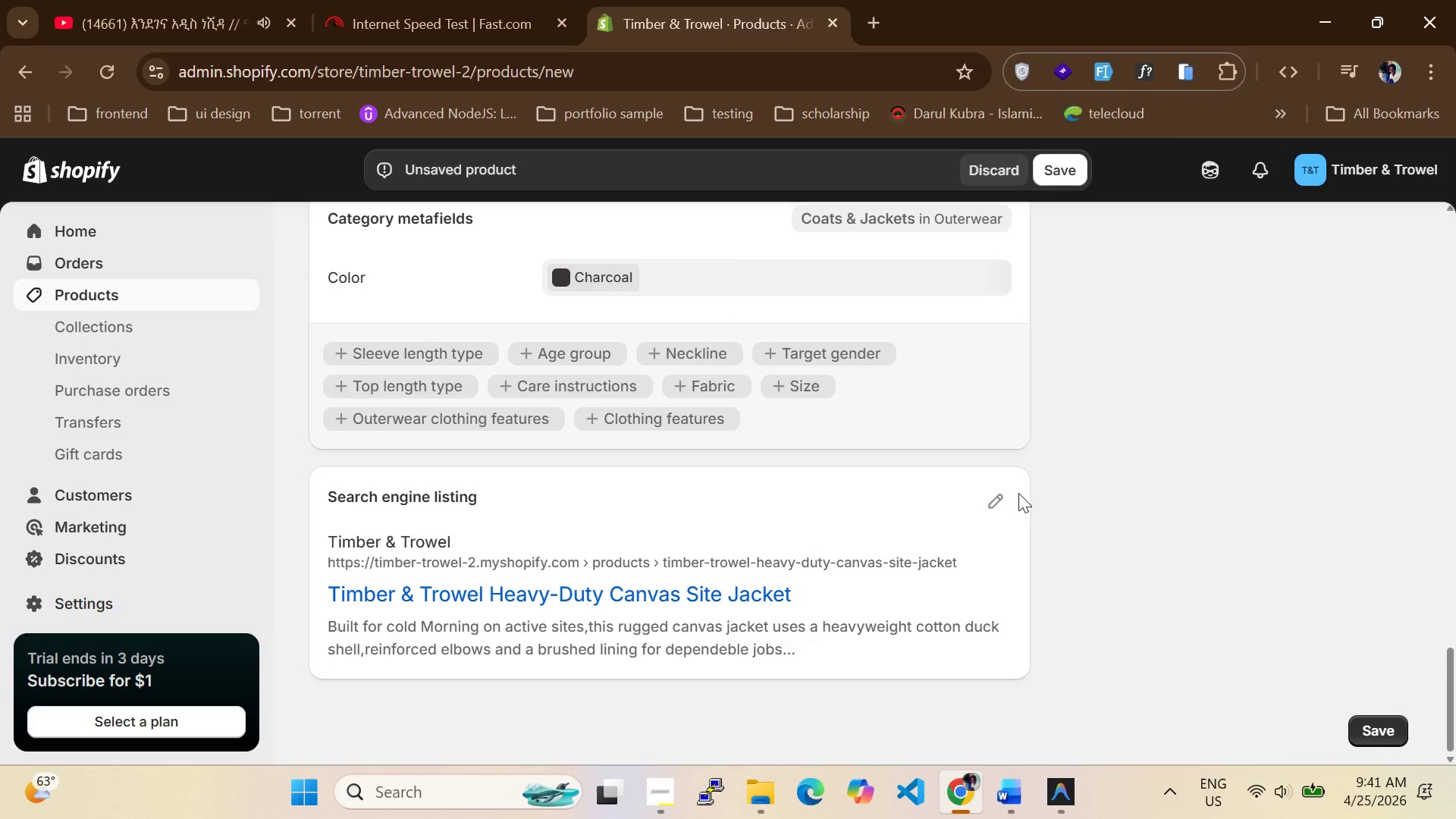 
left_click([995, 497])
 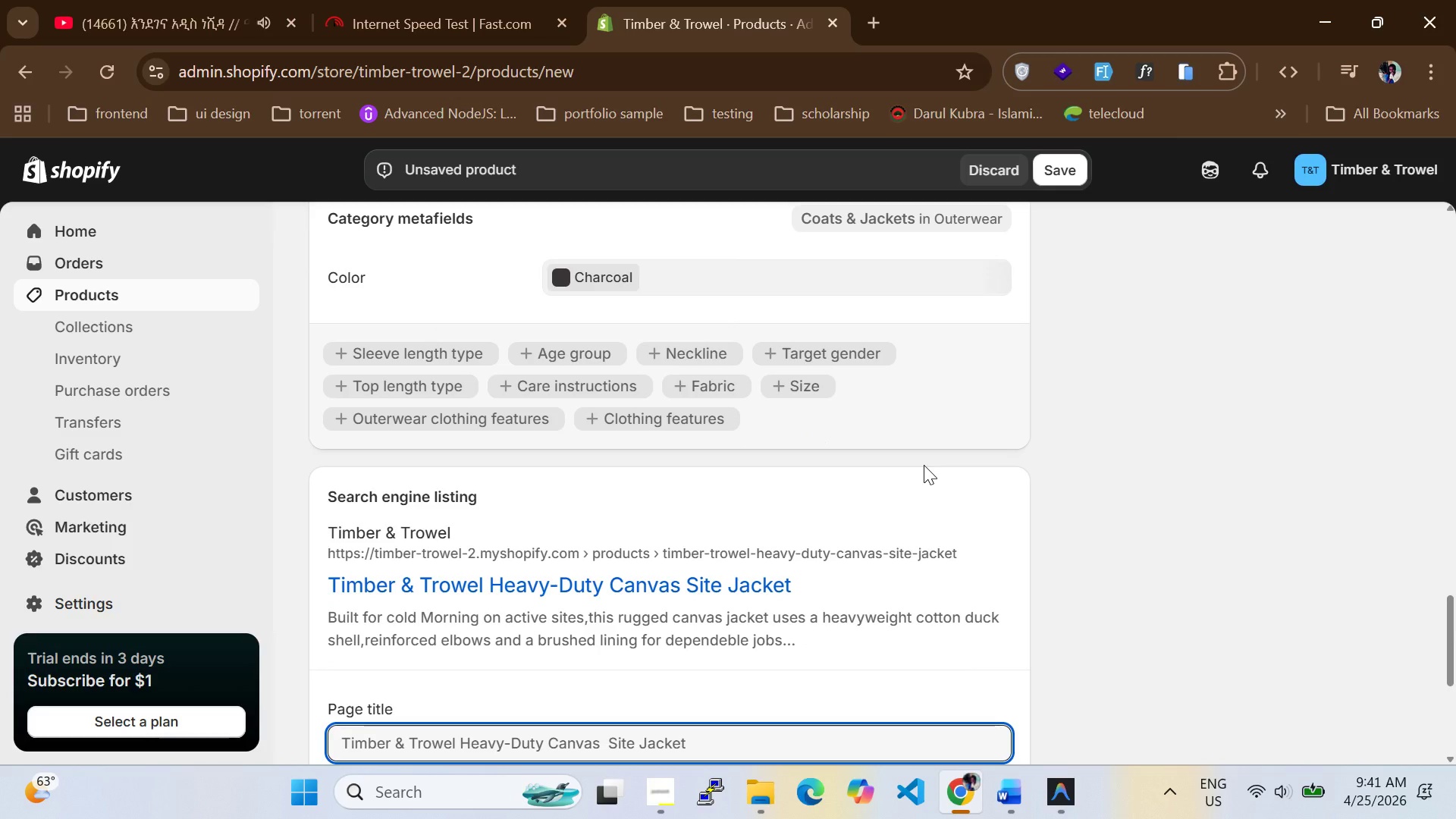 
scroll: coordinate [930, 487], scroll_direction: down, amount: 2.0
 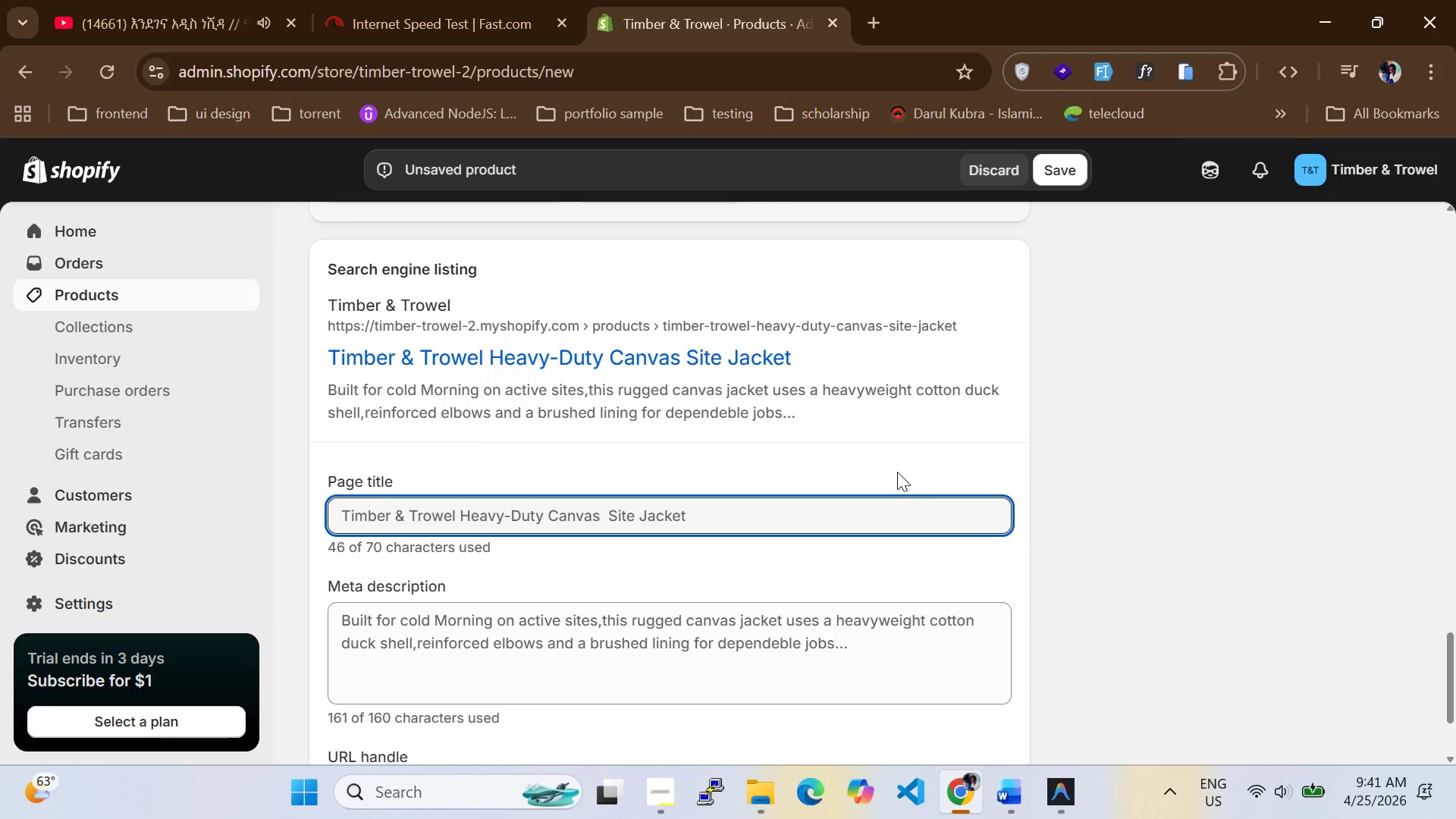 
left_click([822, 523])
 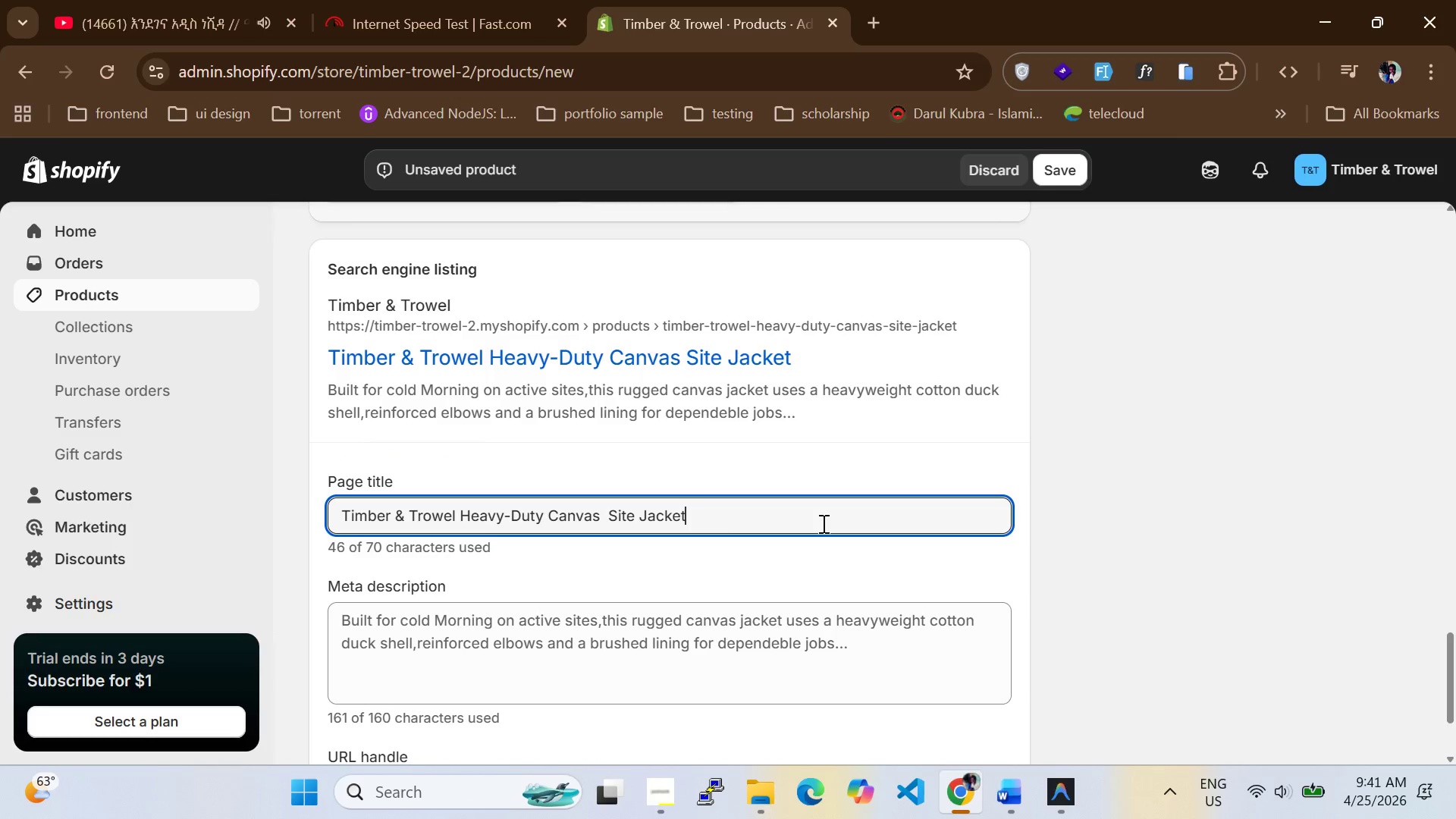 
type( | Timber & trowel)
 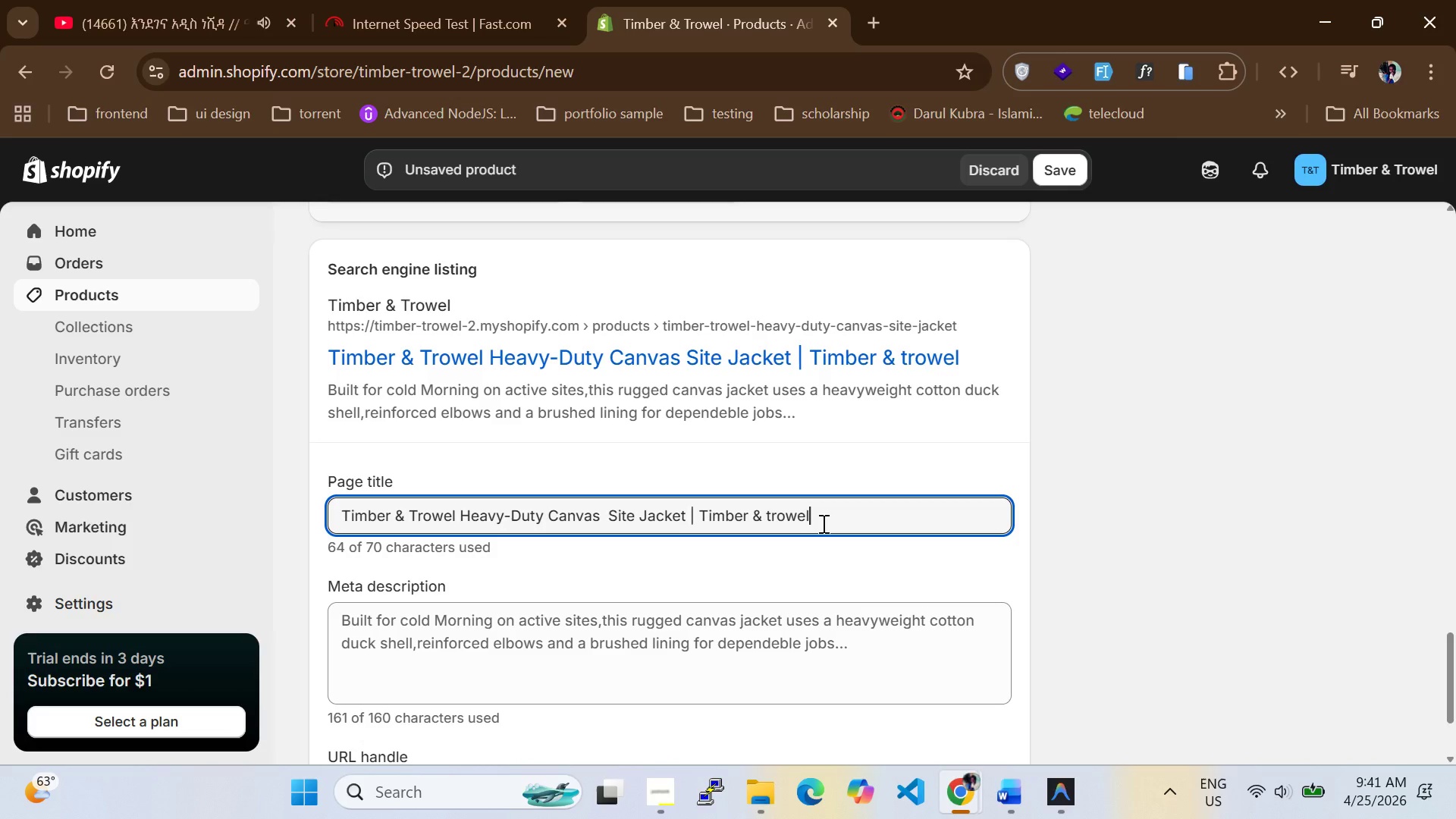 
double_click([672, 677])
 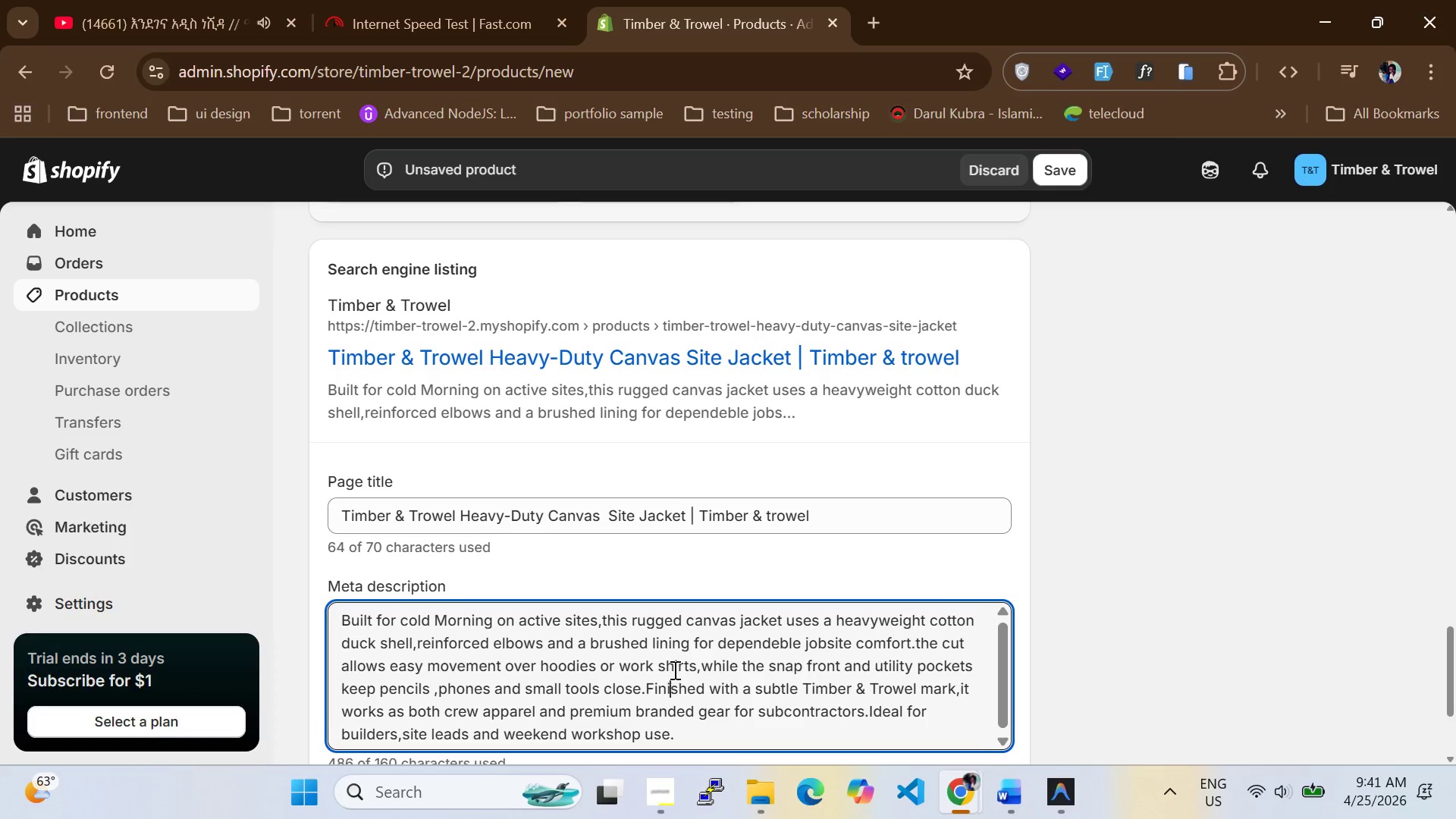 
key(Control+A)
 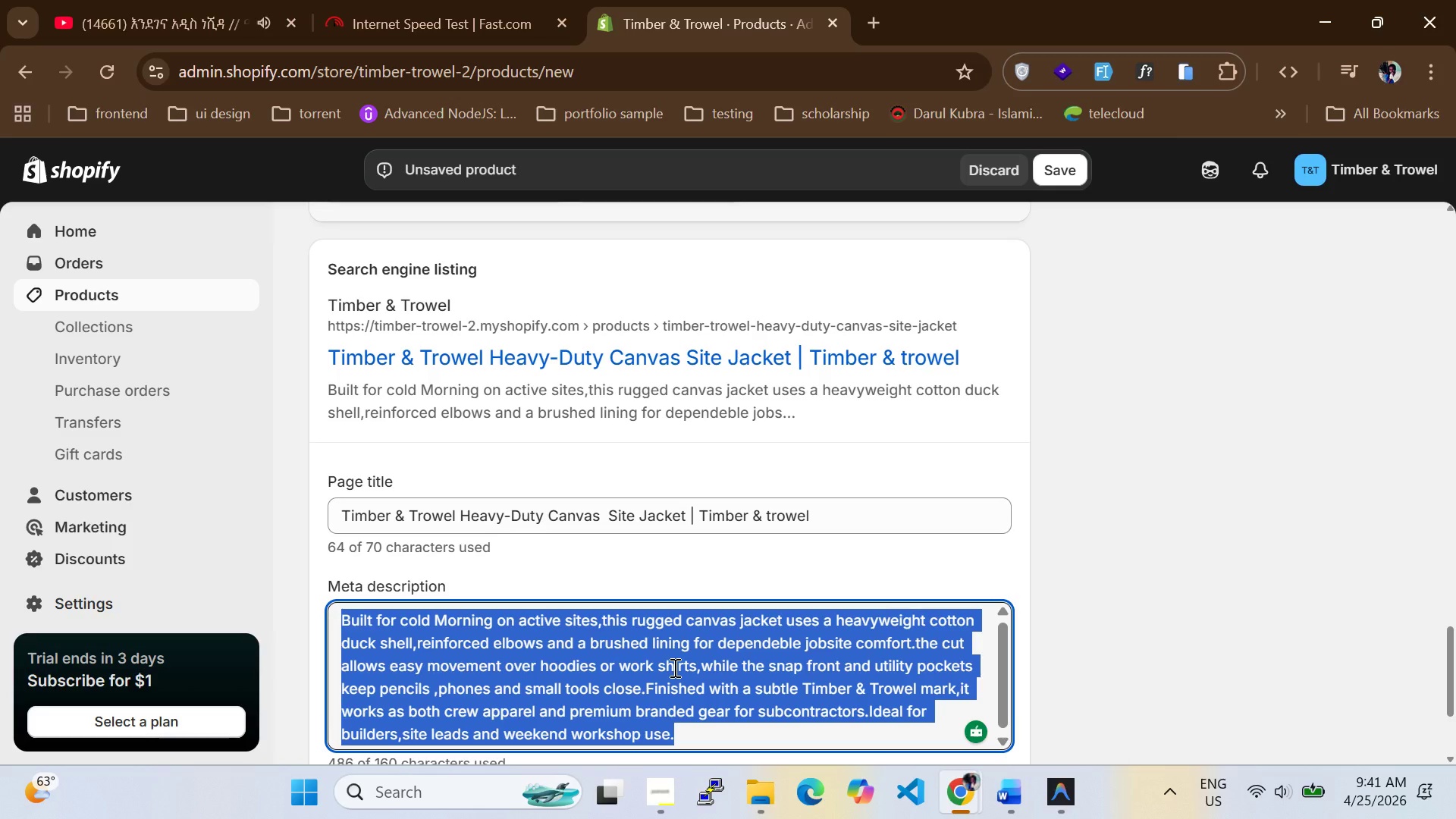 
key(Backspace)
 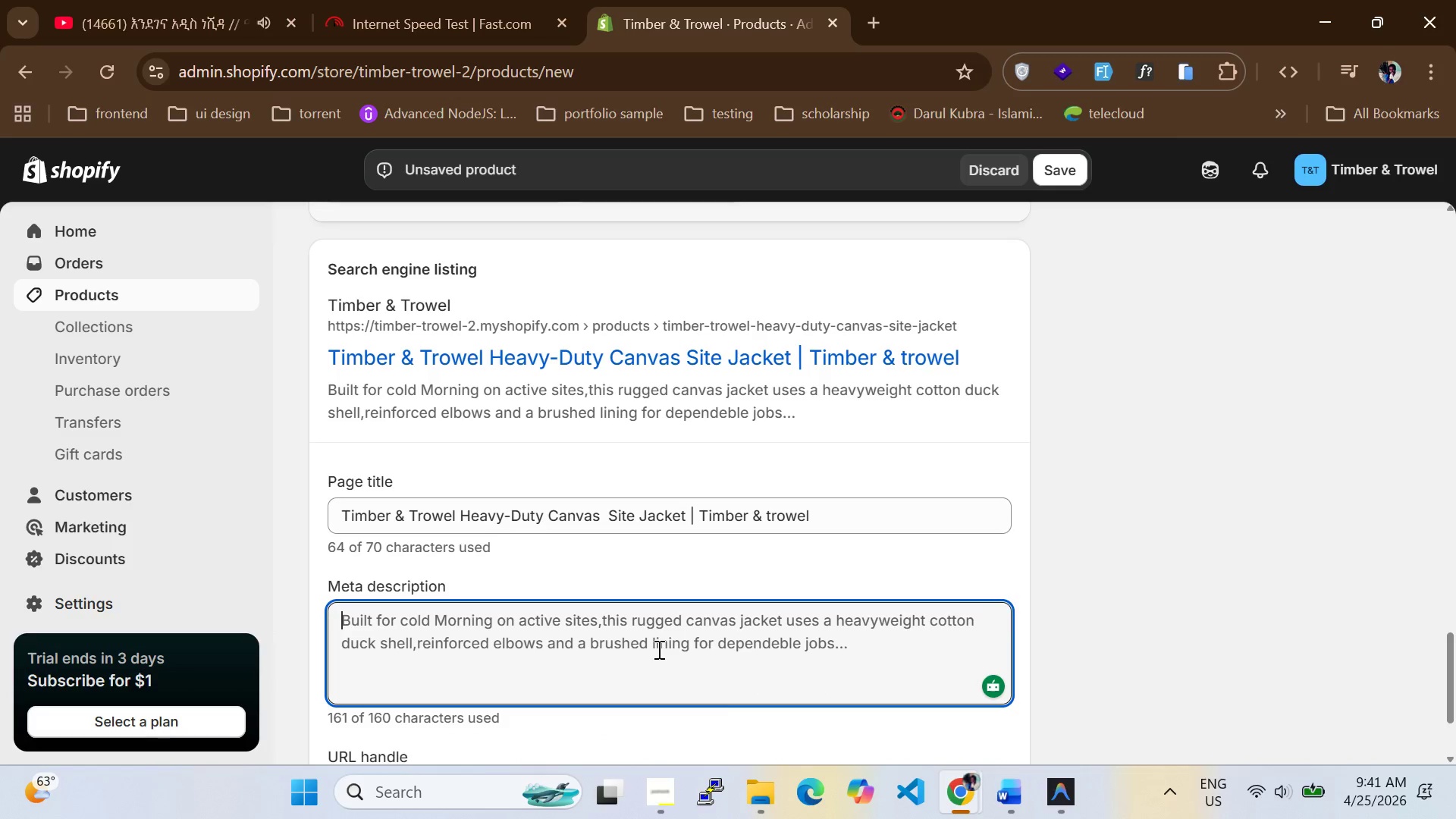 
wait(7.39)
 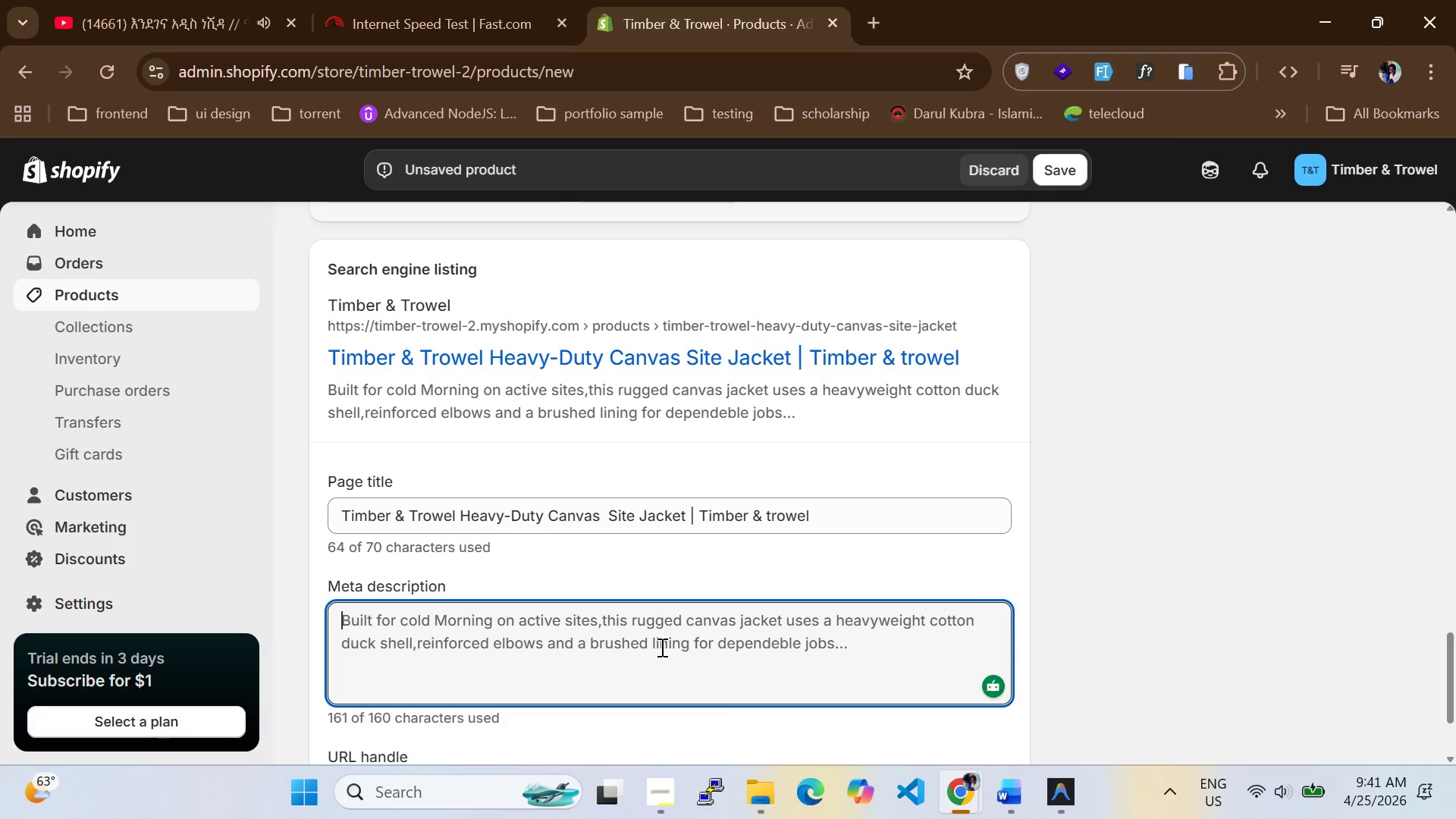 
type(Rugged canvas  )
key(Backspace)
type(site h)
key(Backspace)
type(jacket with reint)
key(Backspace)
type(forced eln)
key(Backspace)
type(bows,work pockets and Timber & Trowel brandng)
 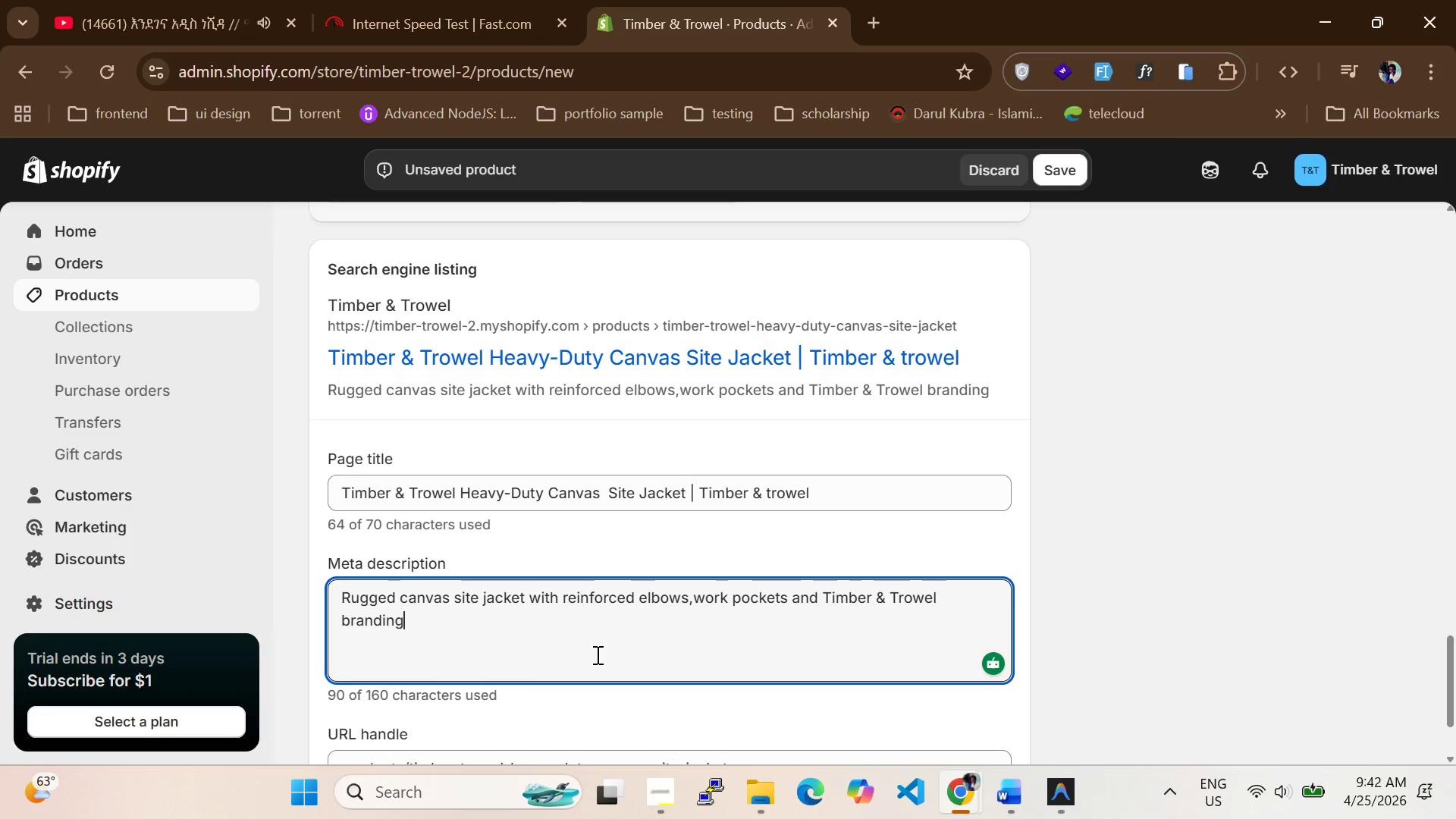 
type( for crews and builders.)
 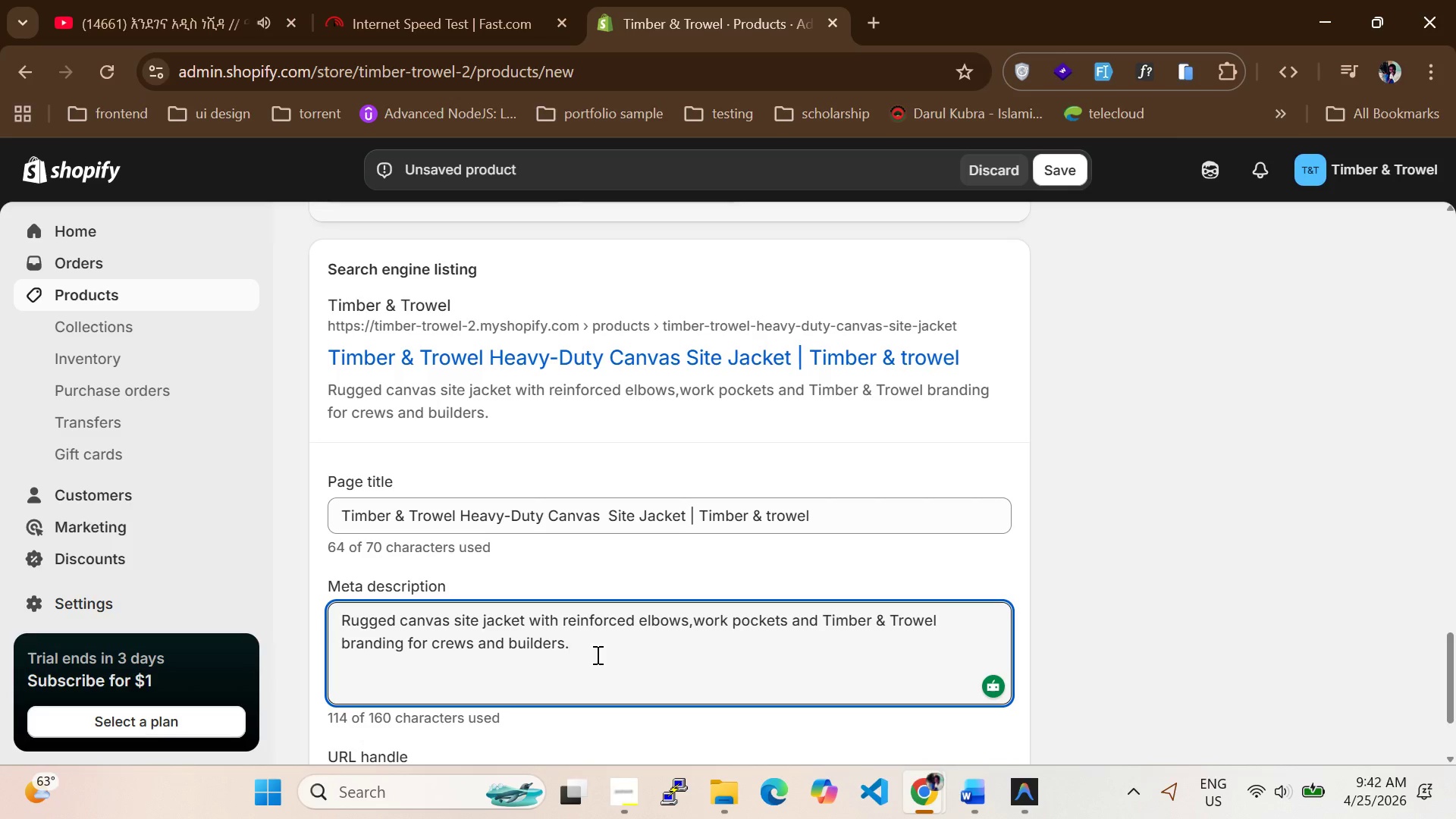 
left_click([504, 682])
 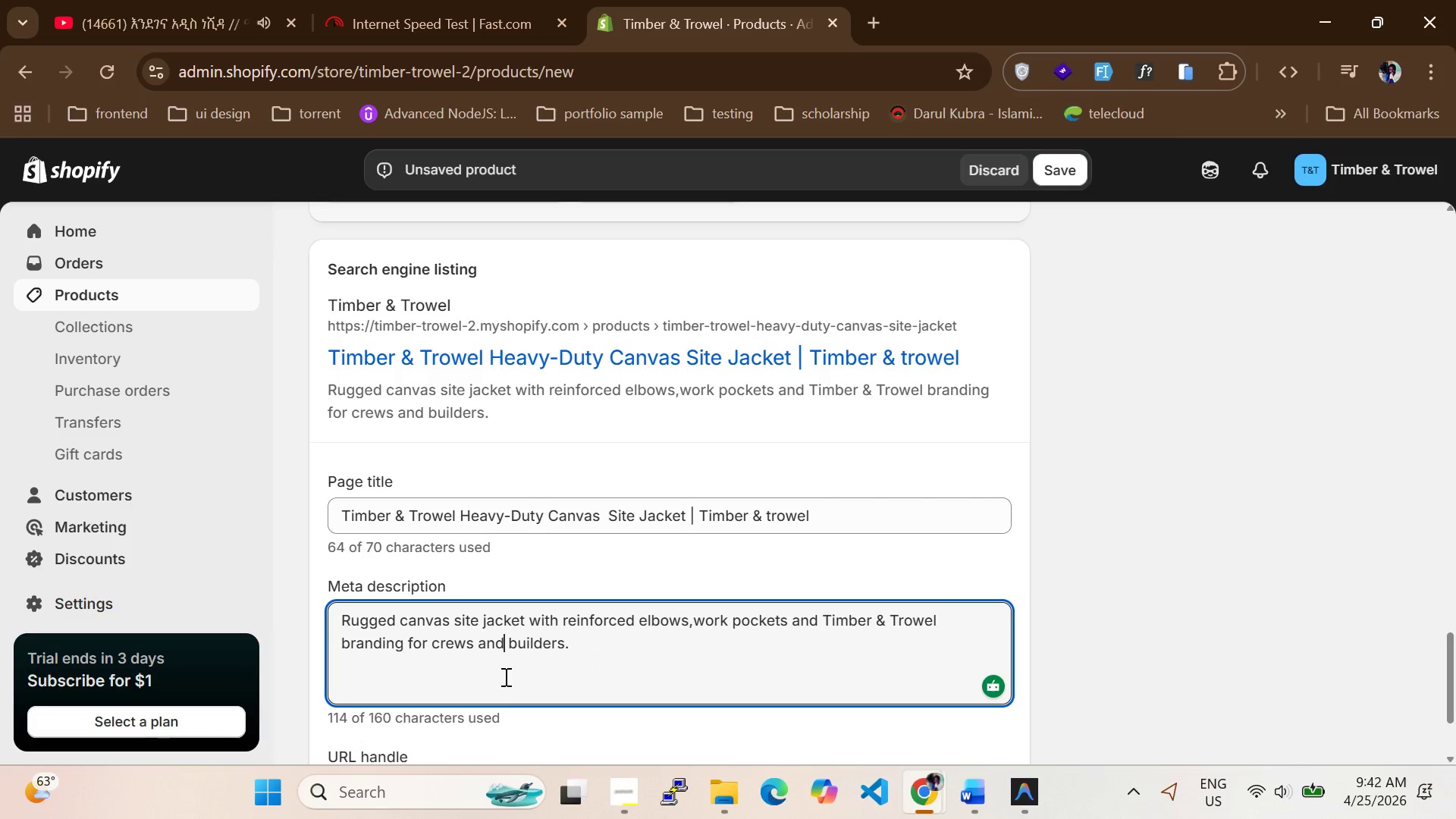 
scroll: coordinate [599, 648], scroll_direction: down, amount: 5.0
 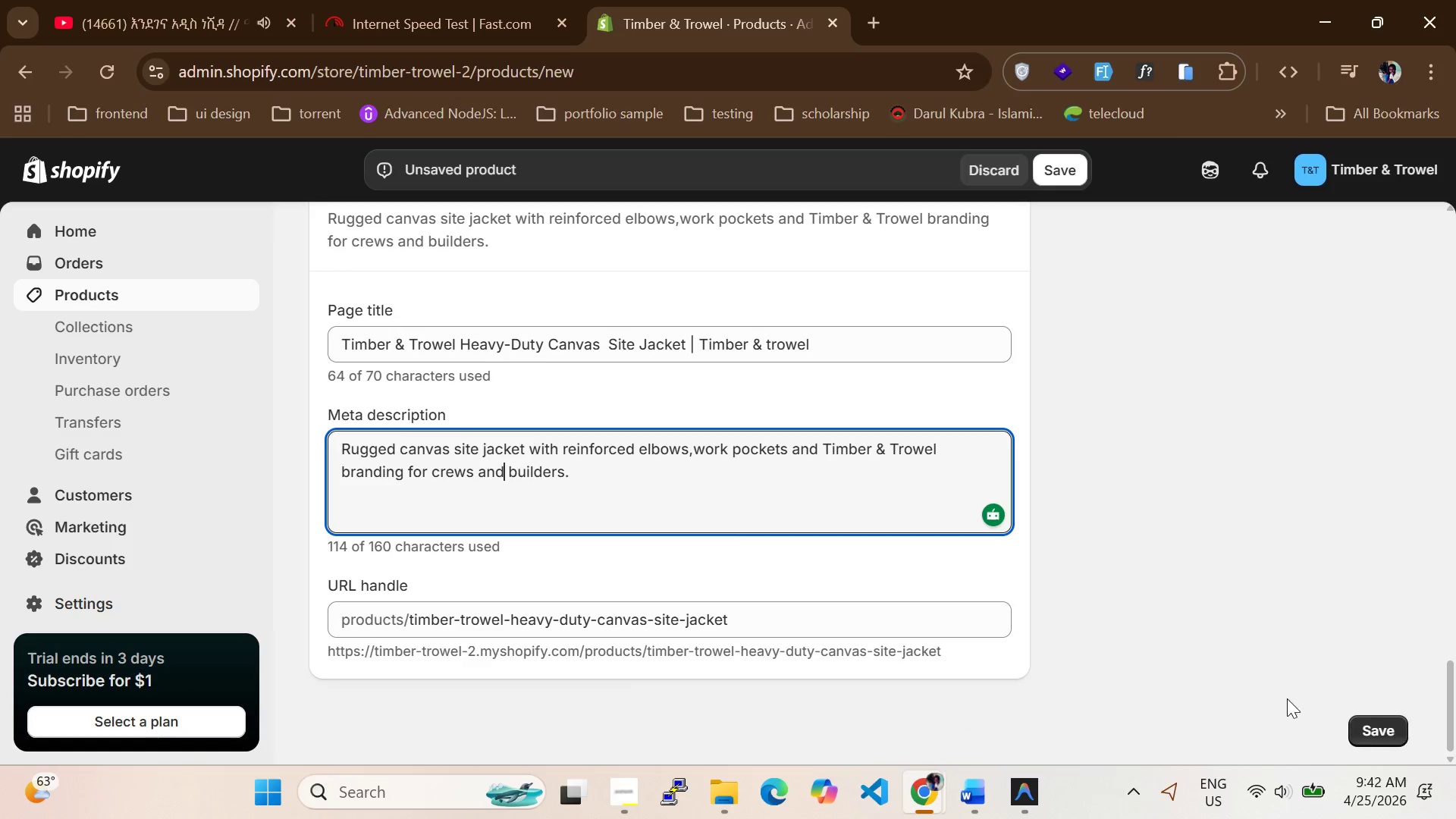 
scroll: coordinate [1222, 667], scroll_direction: up, amount: 22.0
 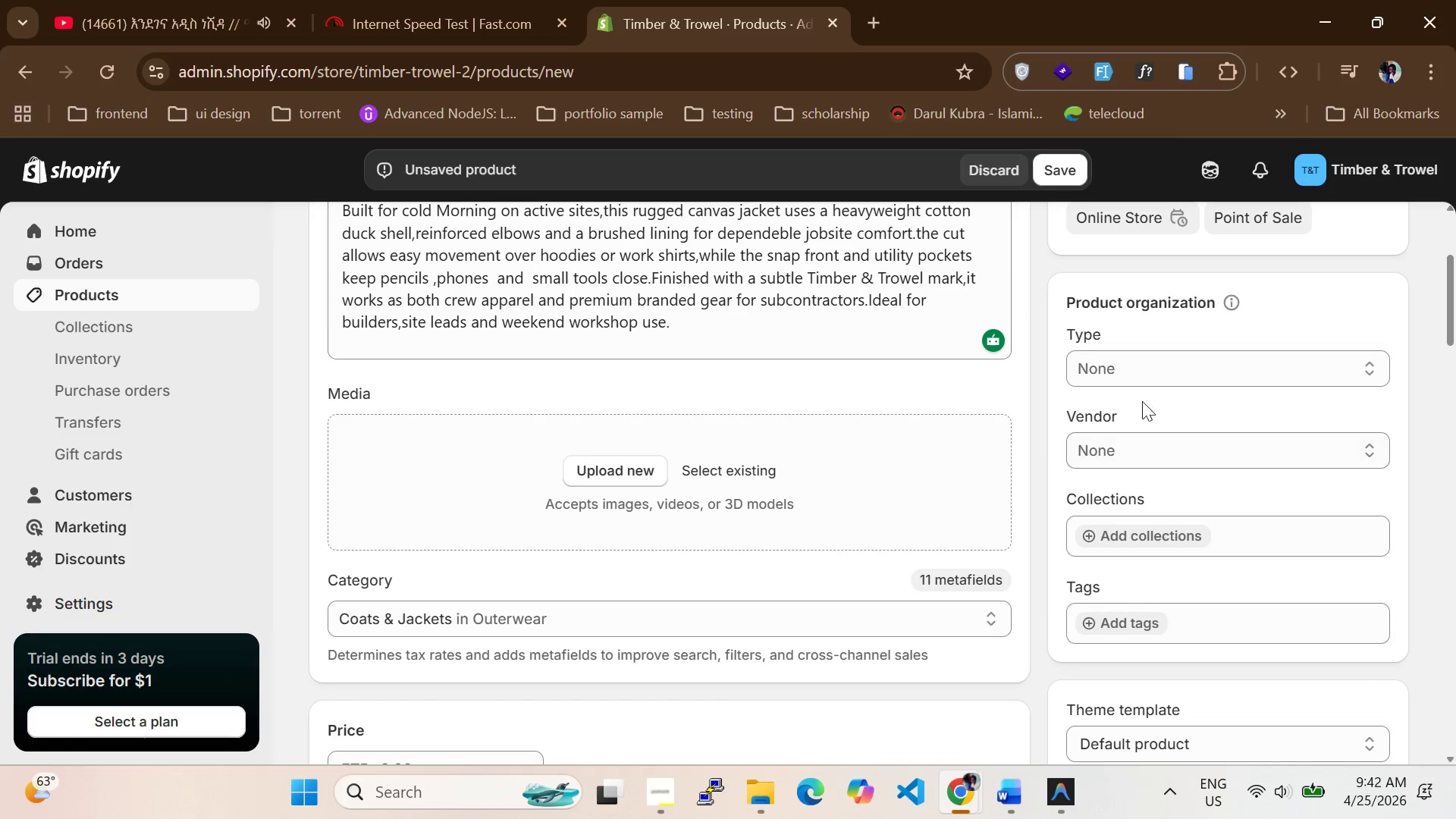 
left_click([1134, 368])
 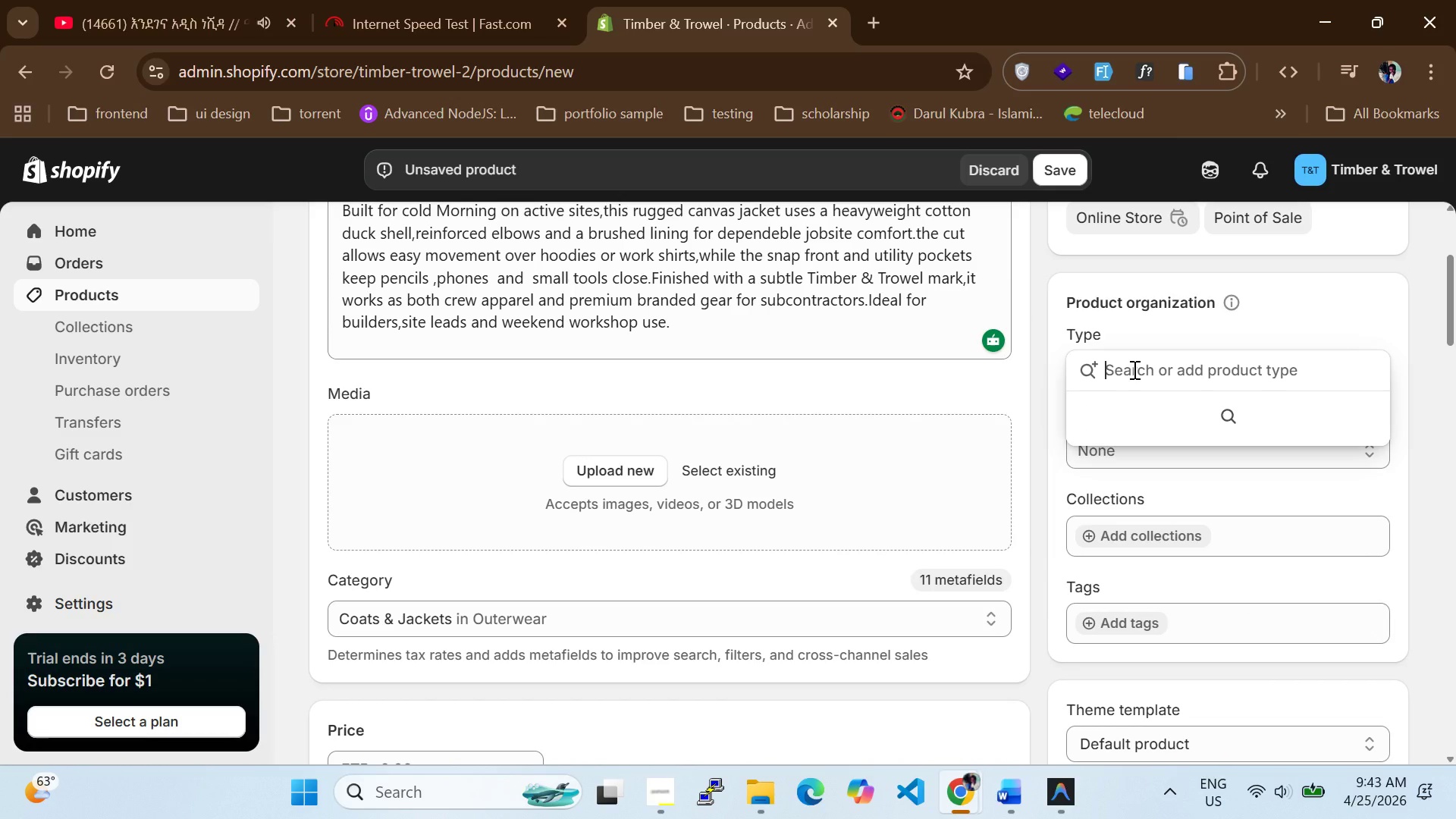 
type(Crew Gear)
 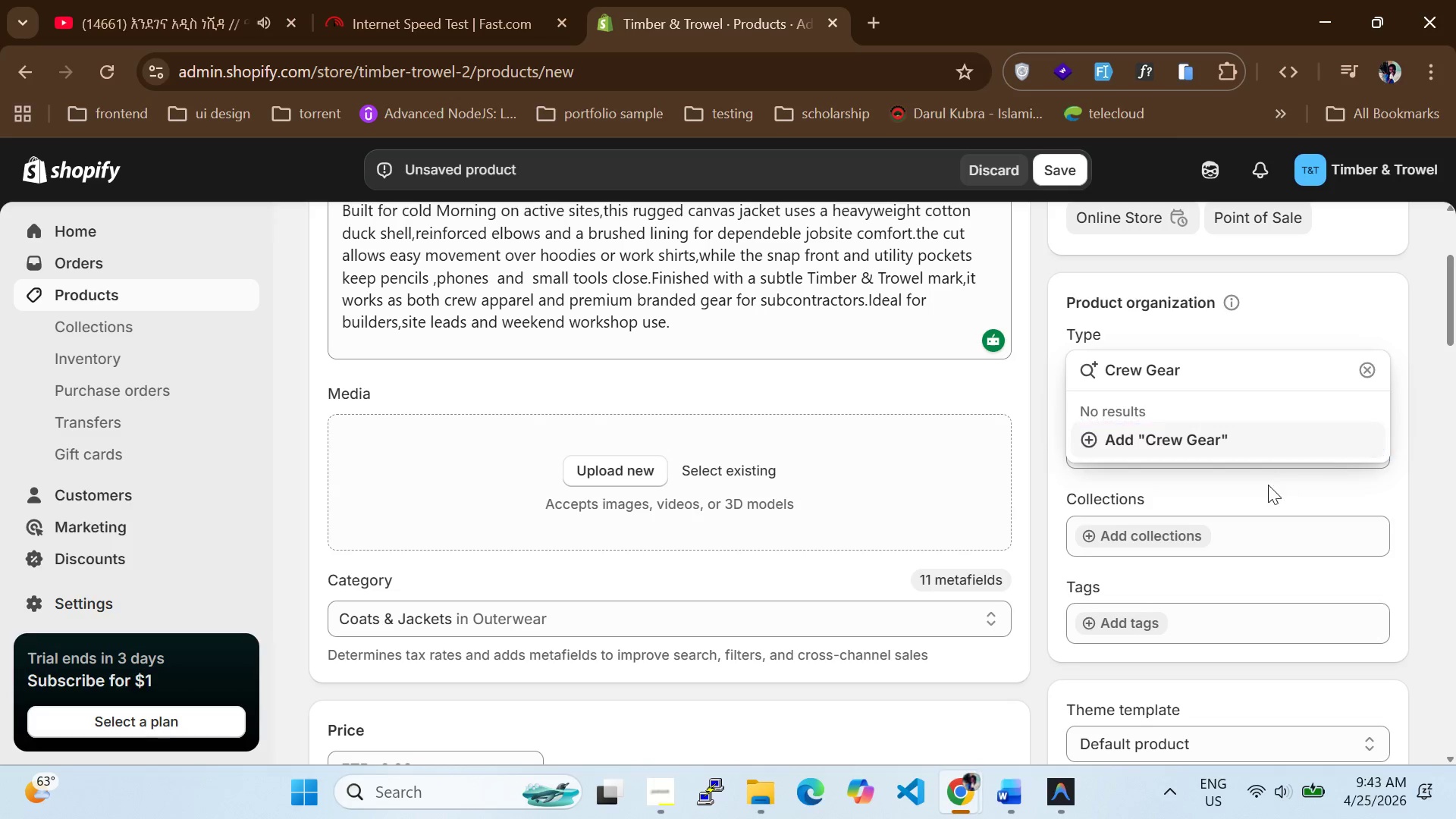 
left_click([1192, 445])
 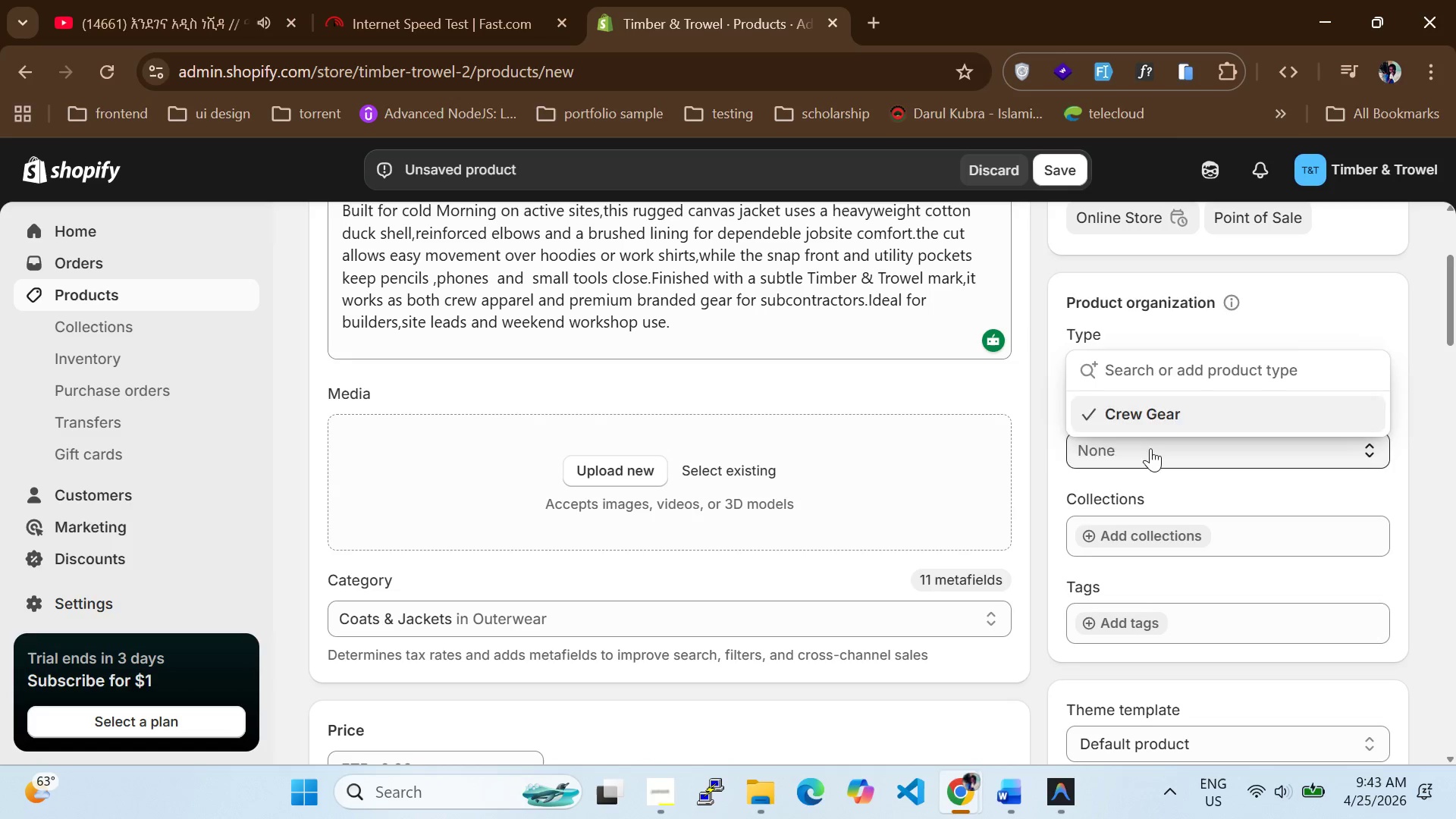 
left_click([1130, 485])
 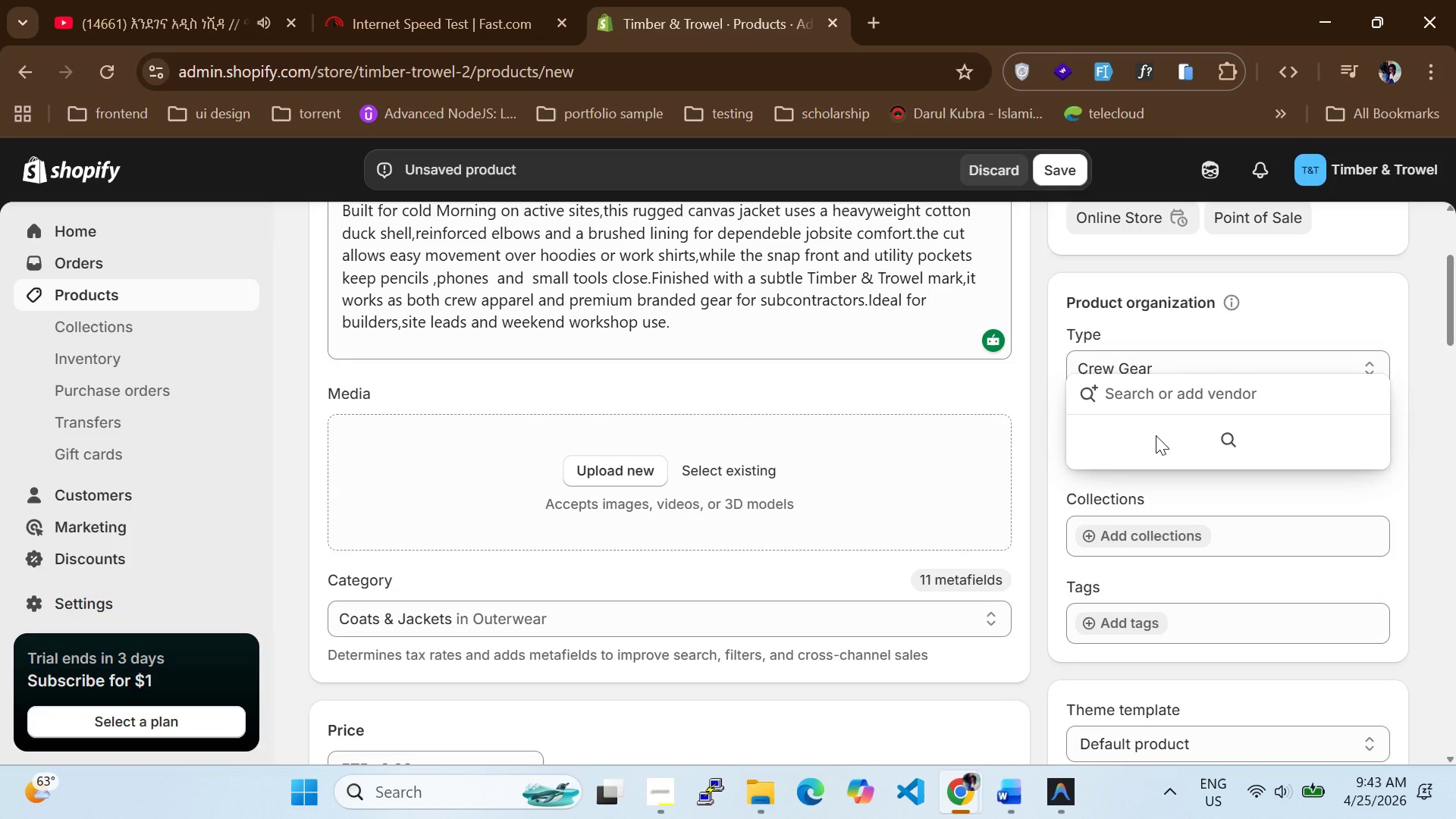 
type(Tim)
 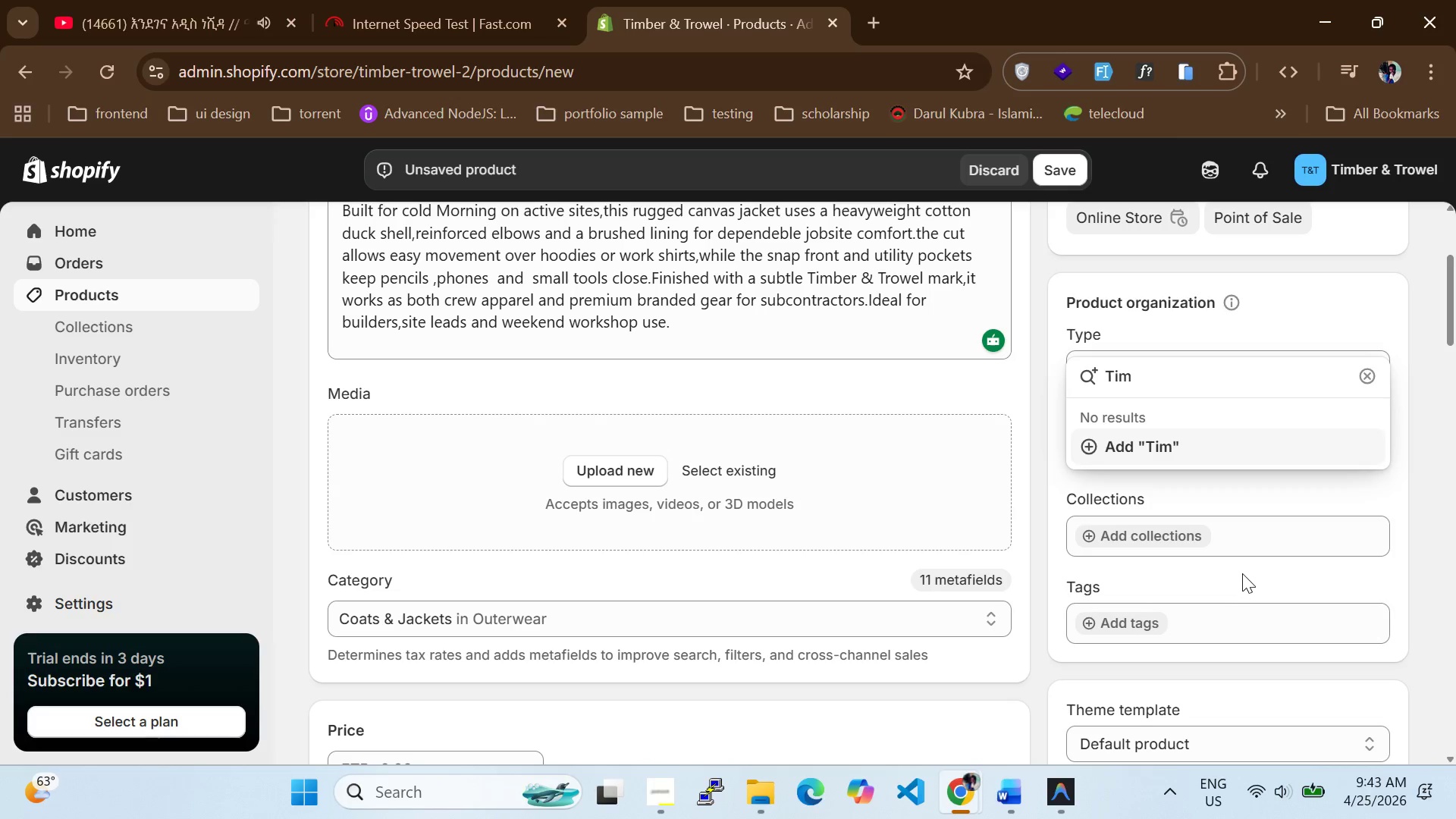 
left_click([1252, 497])
 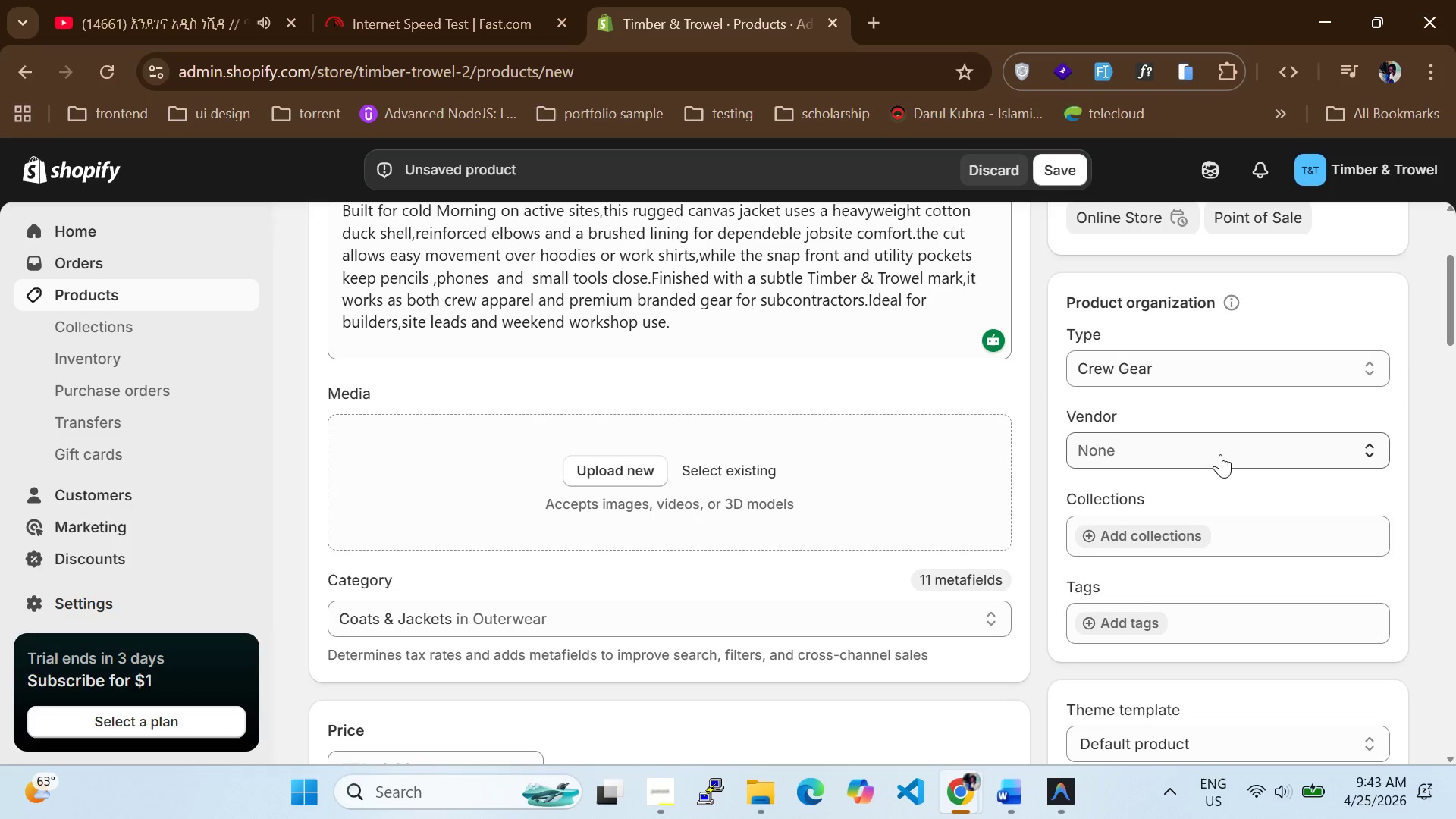 
left_click([1217, 446])
 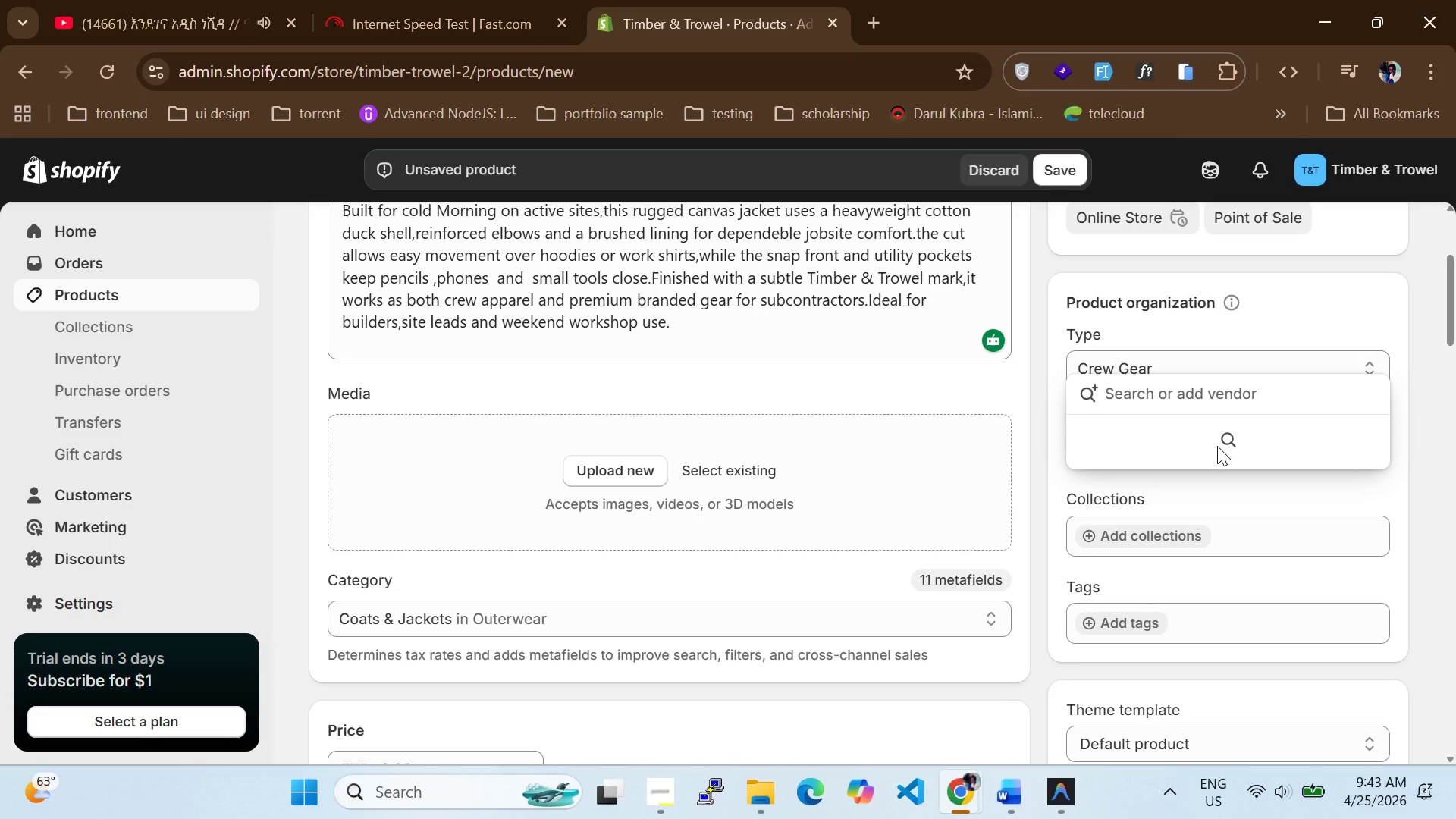 
type(Timber &[Mute] [Mute]TR)
key(Backspace)
type(rowel[Mute])
 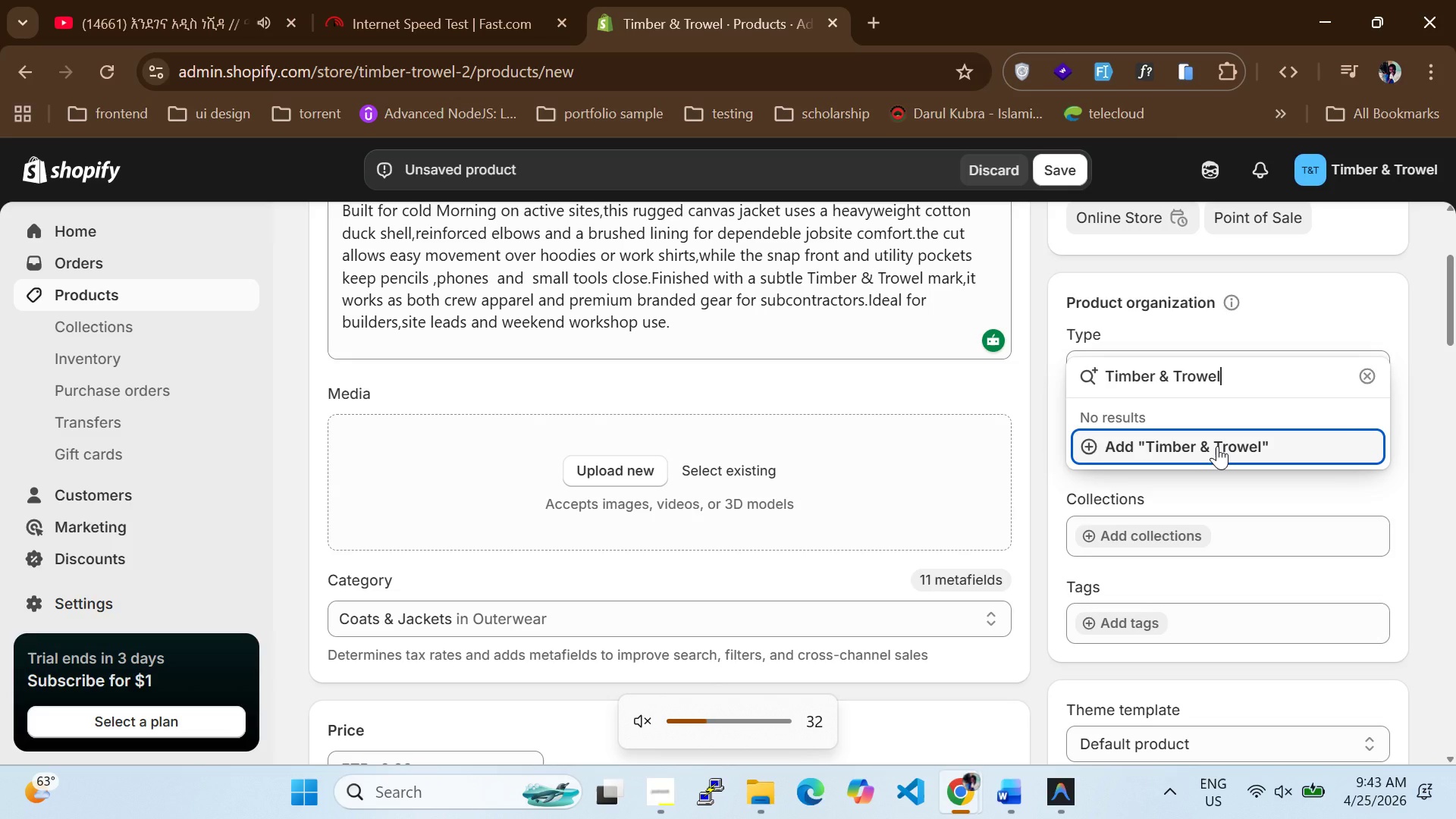 
wait(5.15)
 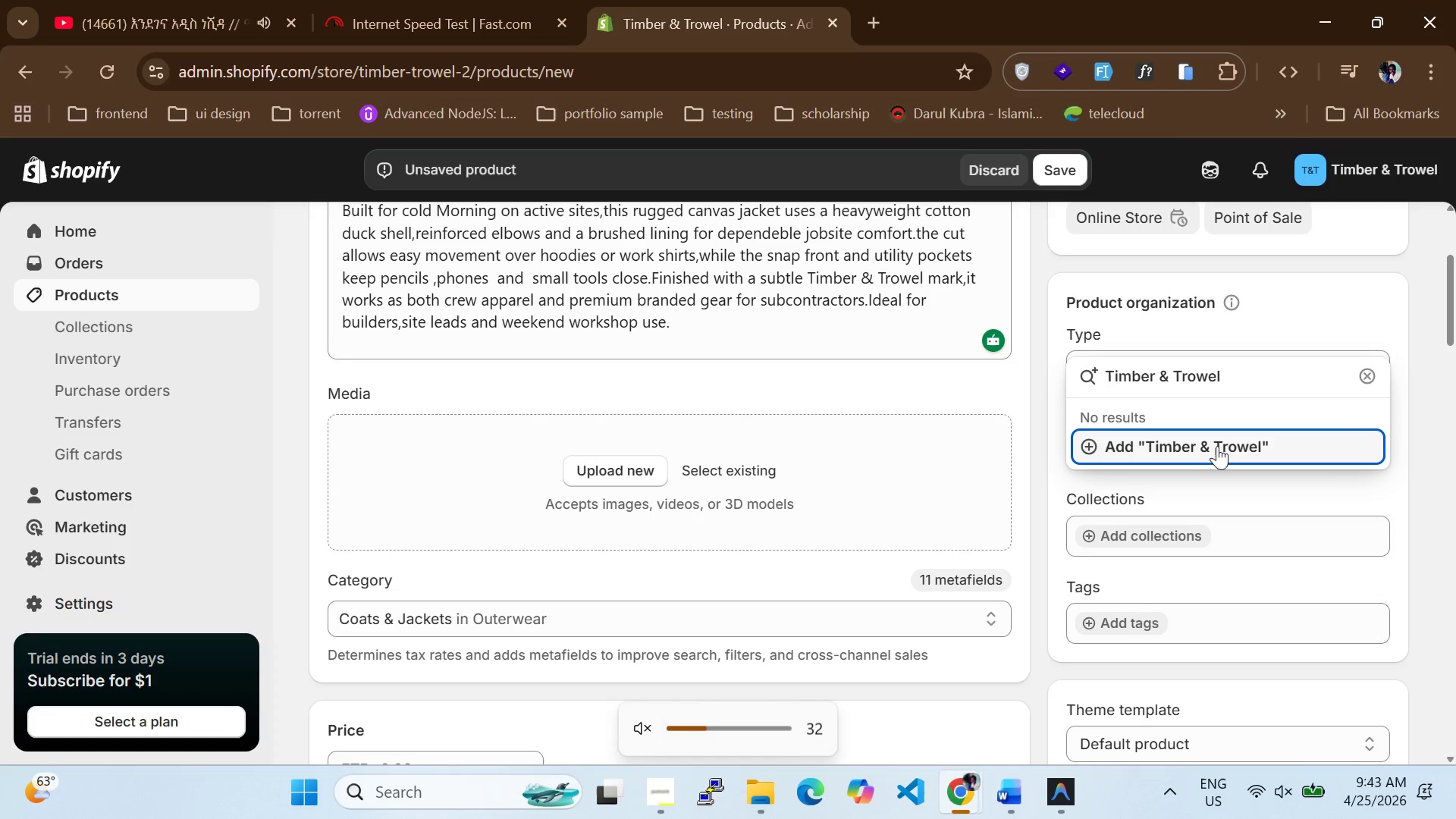 
mouse_move([1418, 818])
 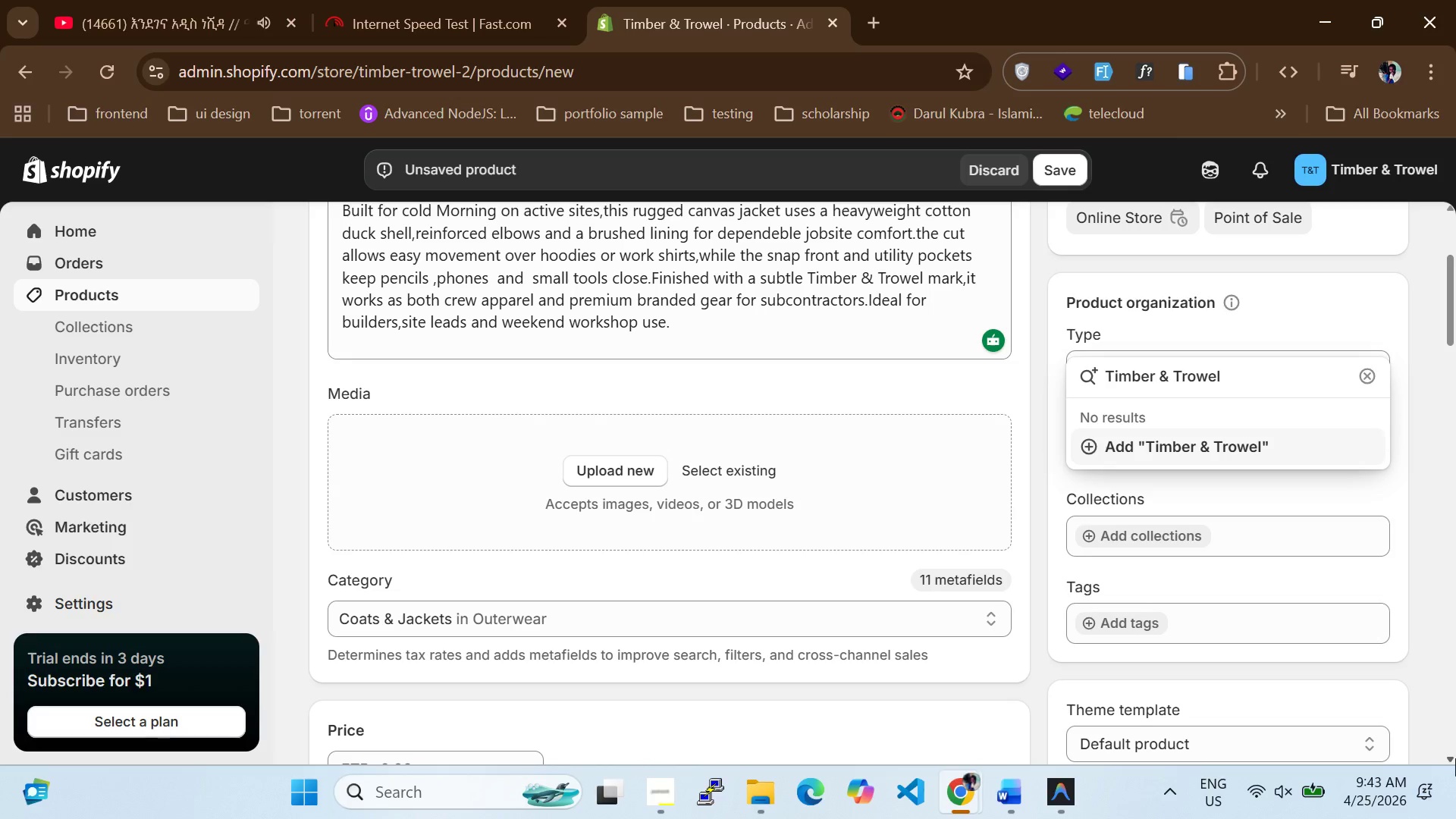 
wait(19.99)
 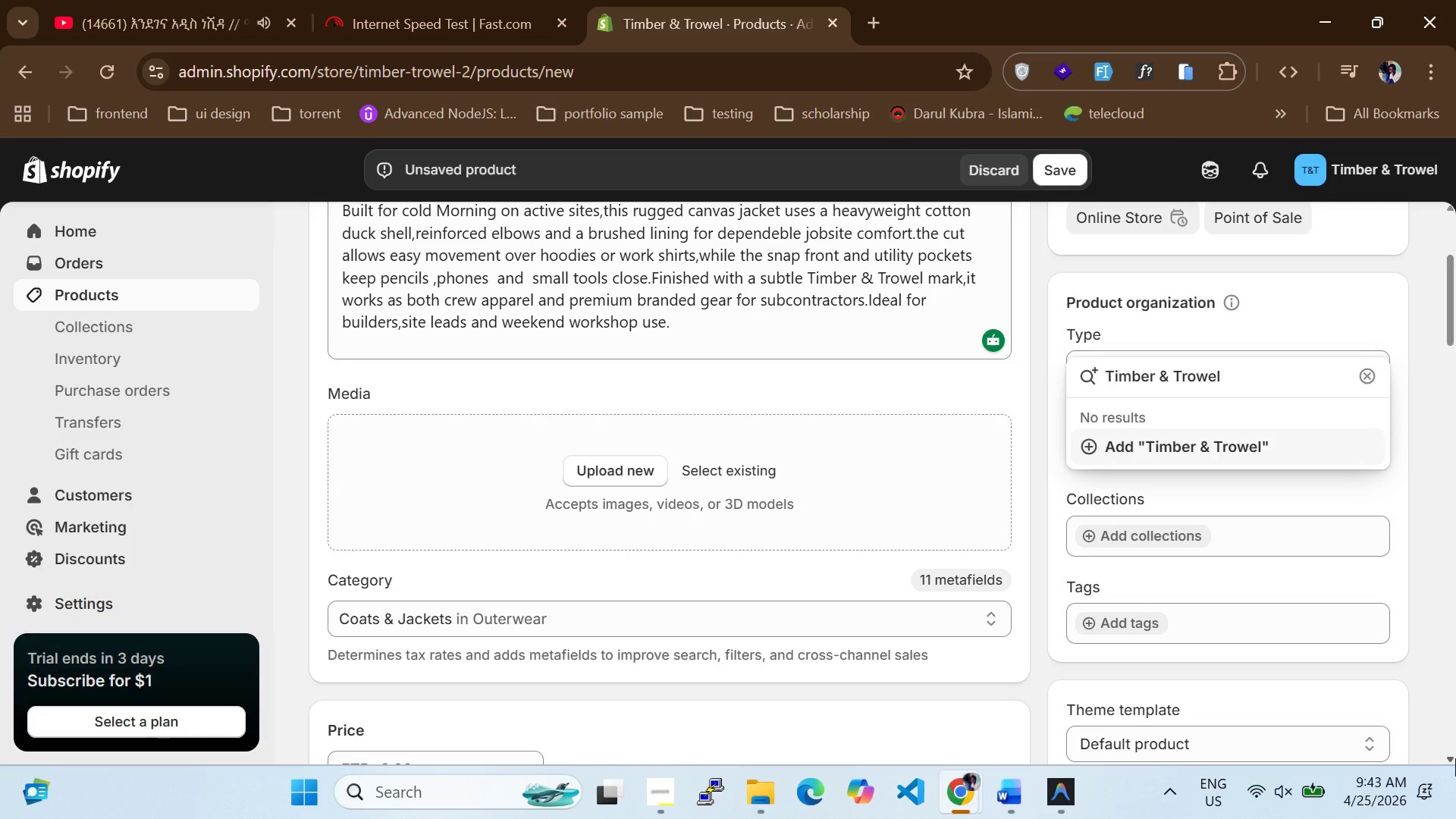 
left_click([1203, 463])
 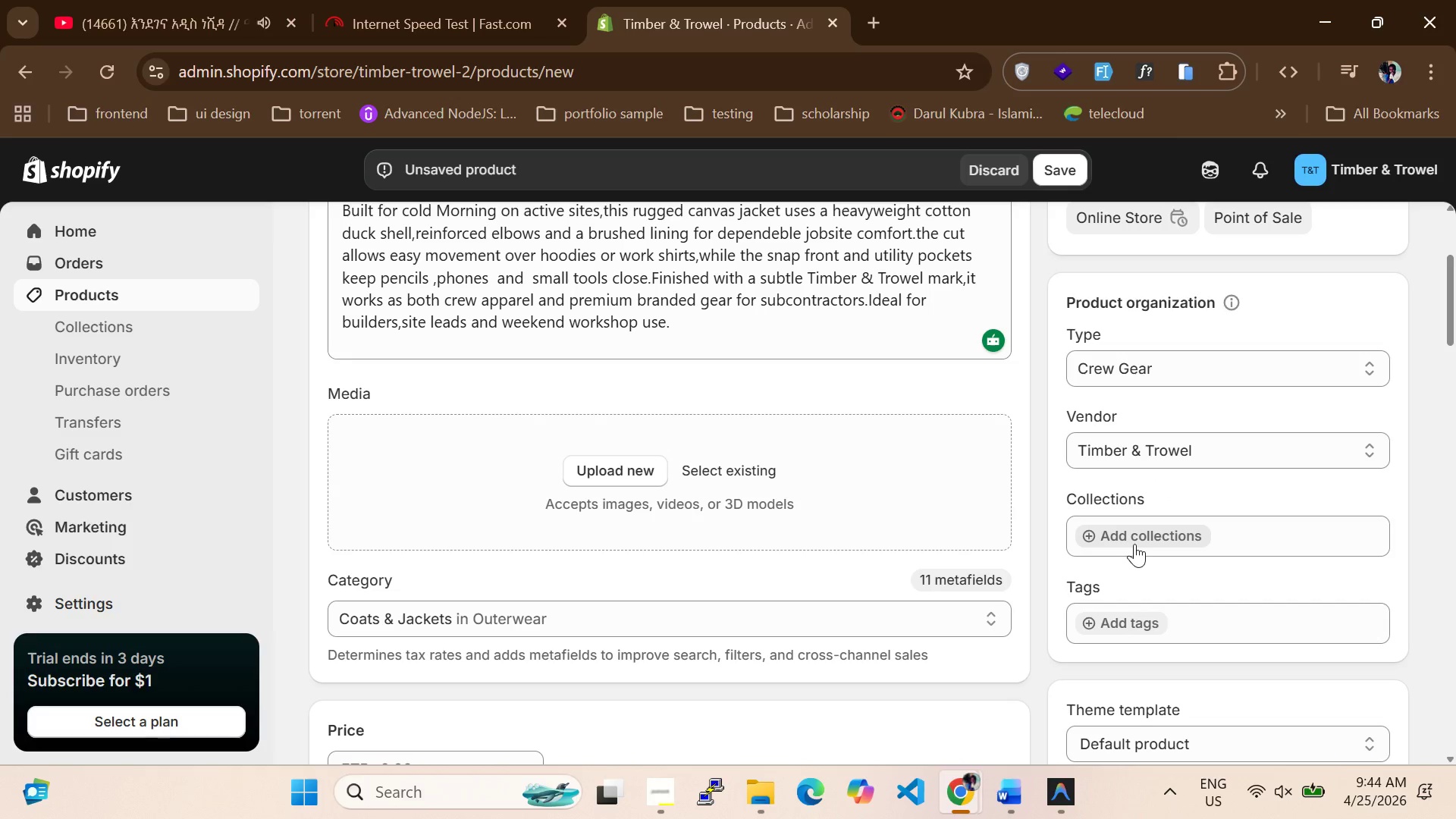 
wait(11.59)
 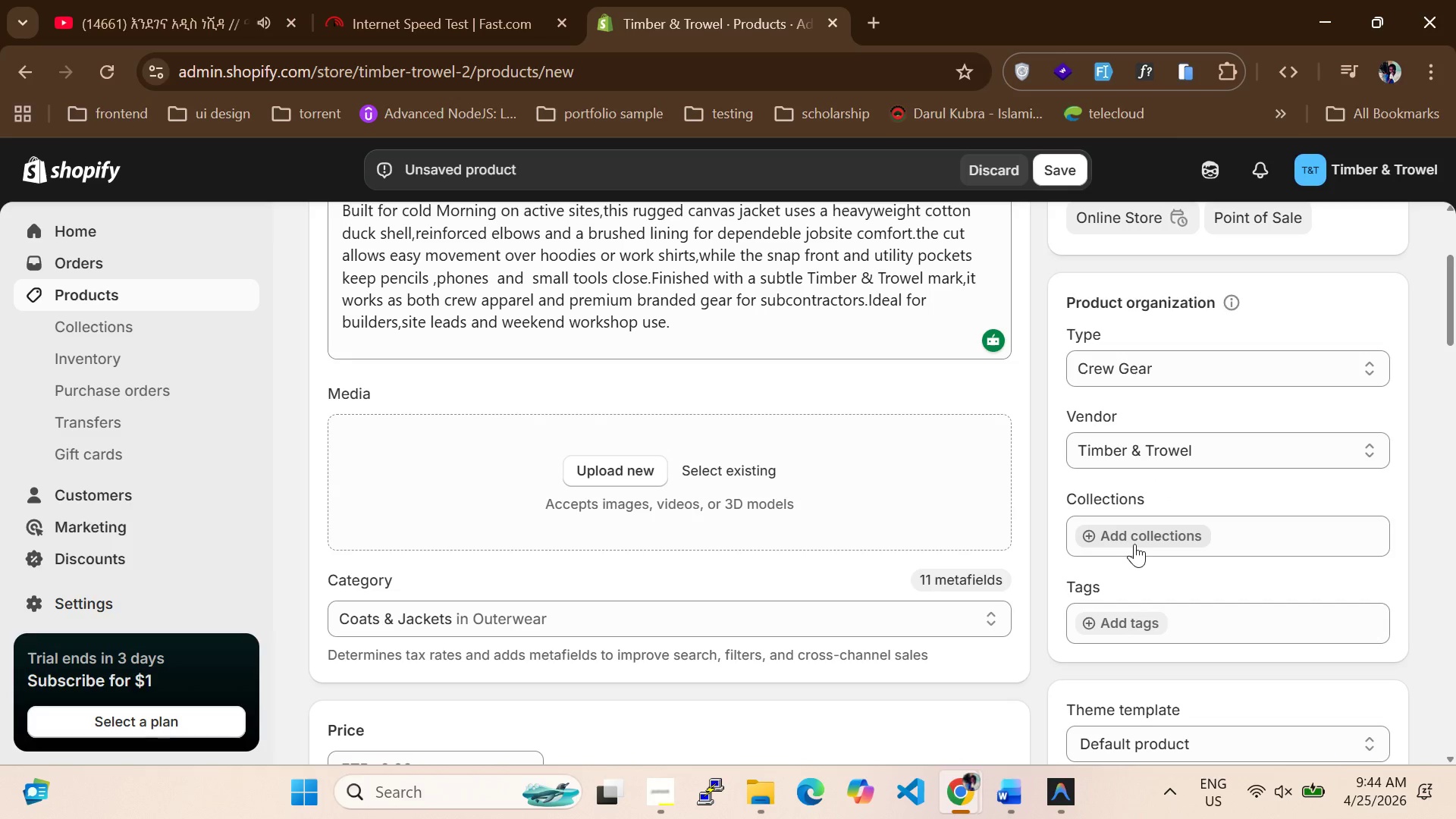 
scroll: coordinate [1230, 552], scroll_direction: down, amount: 1.0
 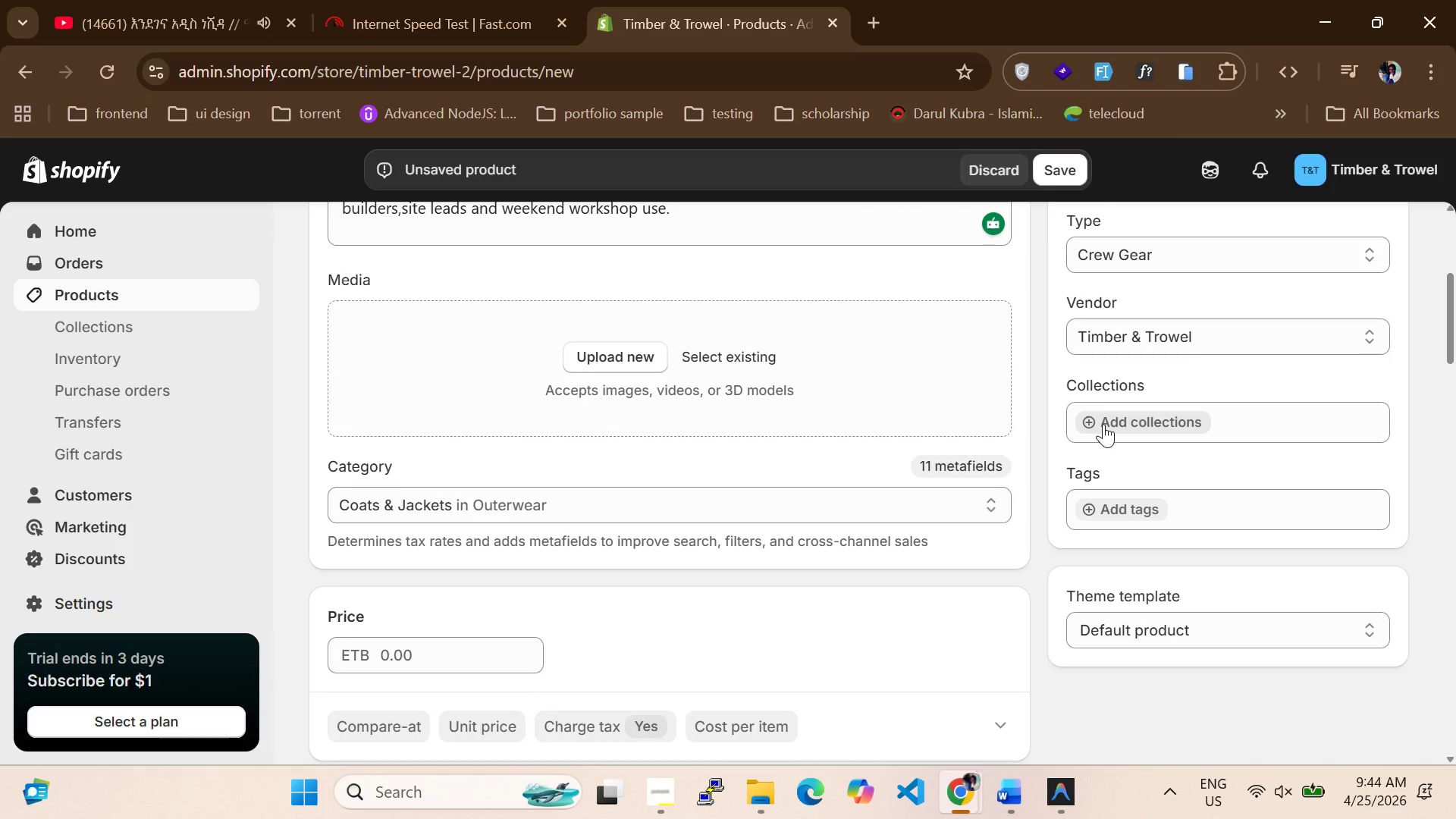 
left_click([1106, 424])
 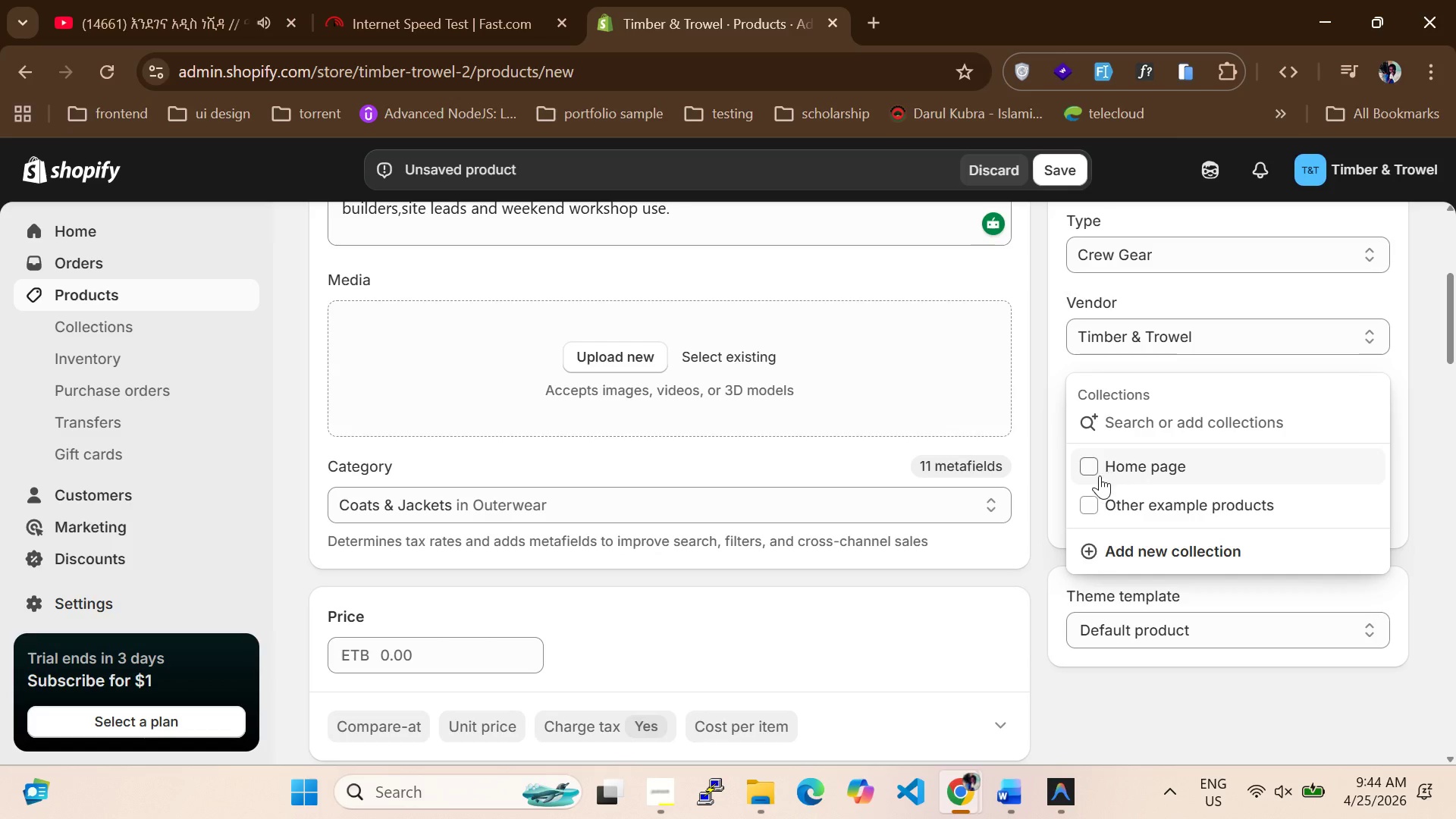 
left_click([1094, 475])
 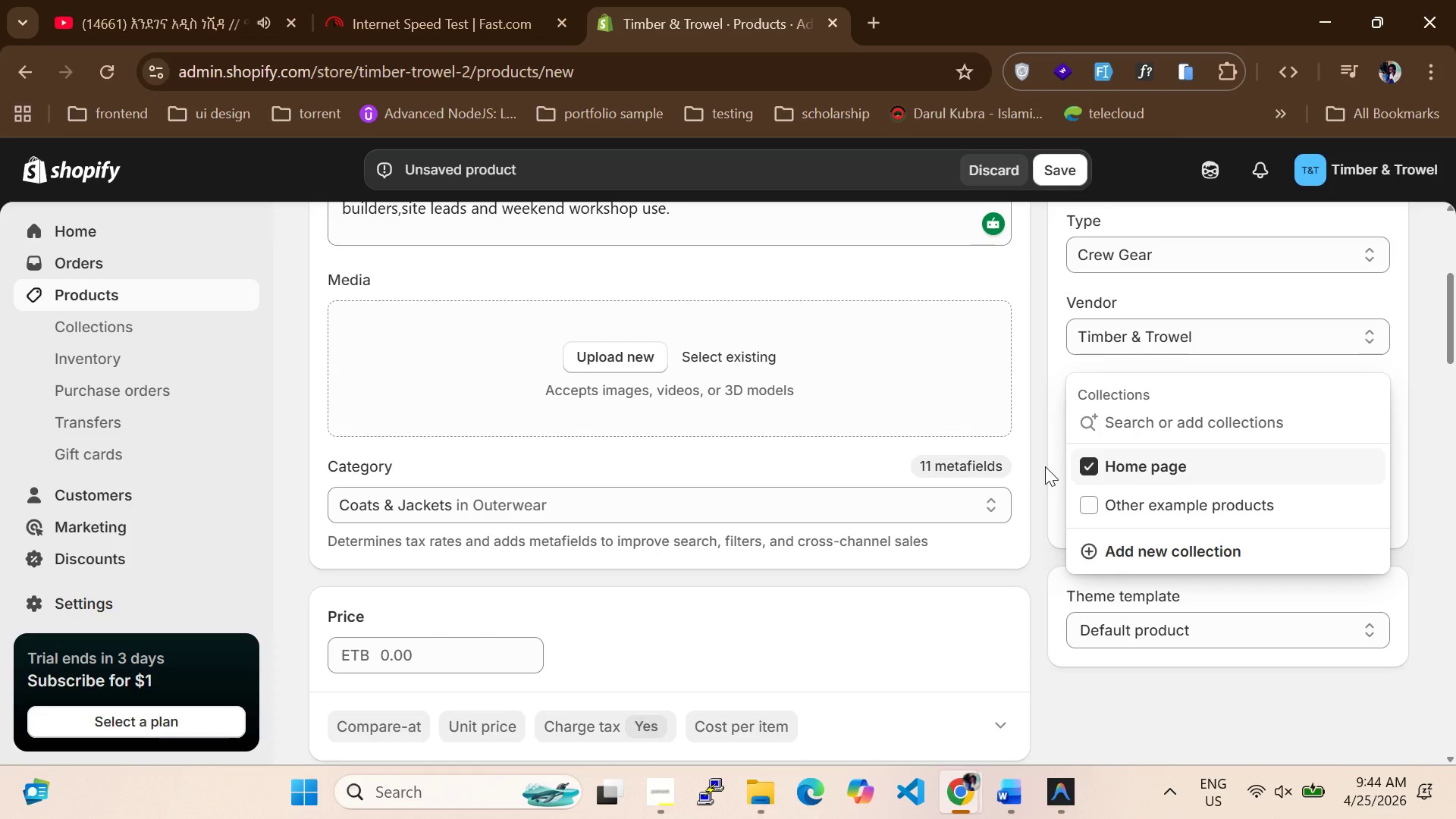 
left_click([1032, 465])
 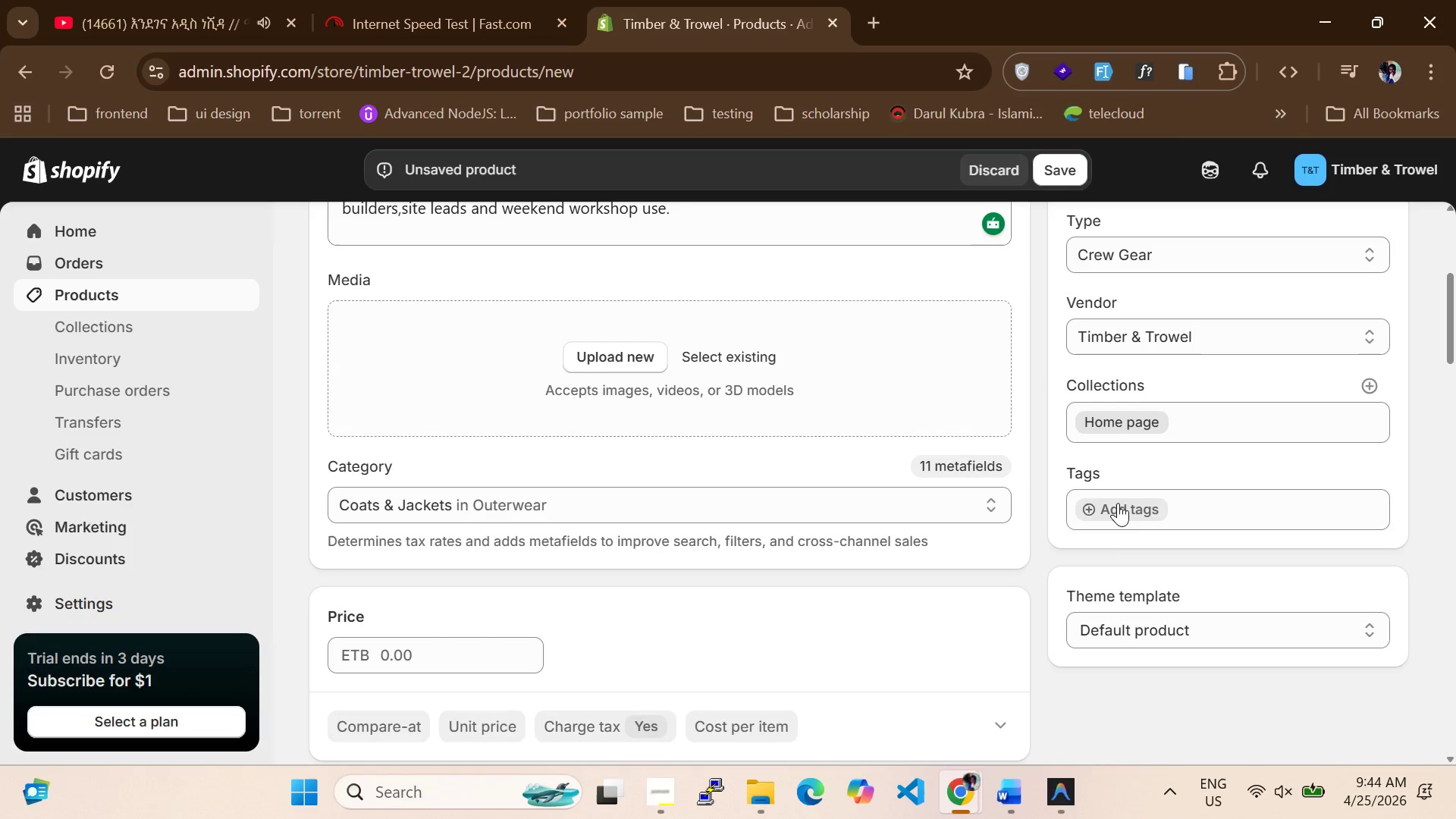 
left_click([1118, 503])
 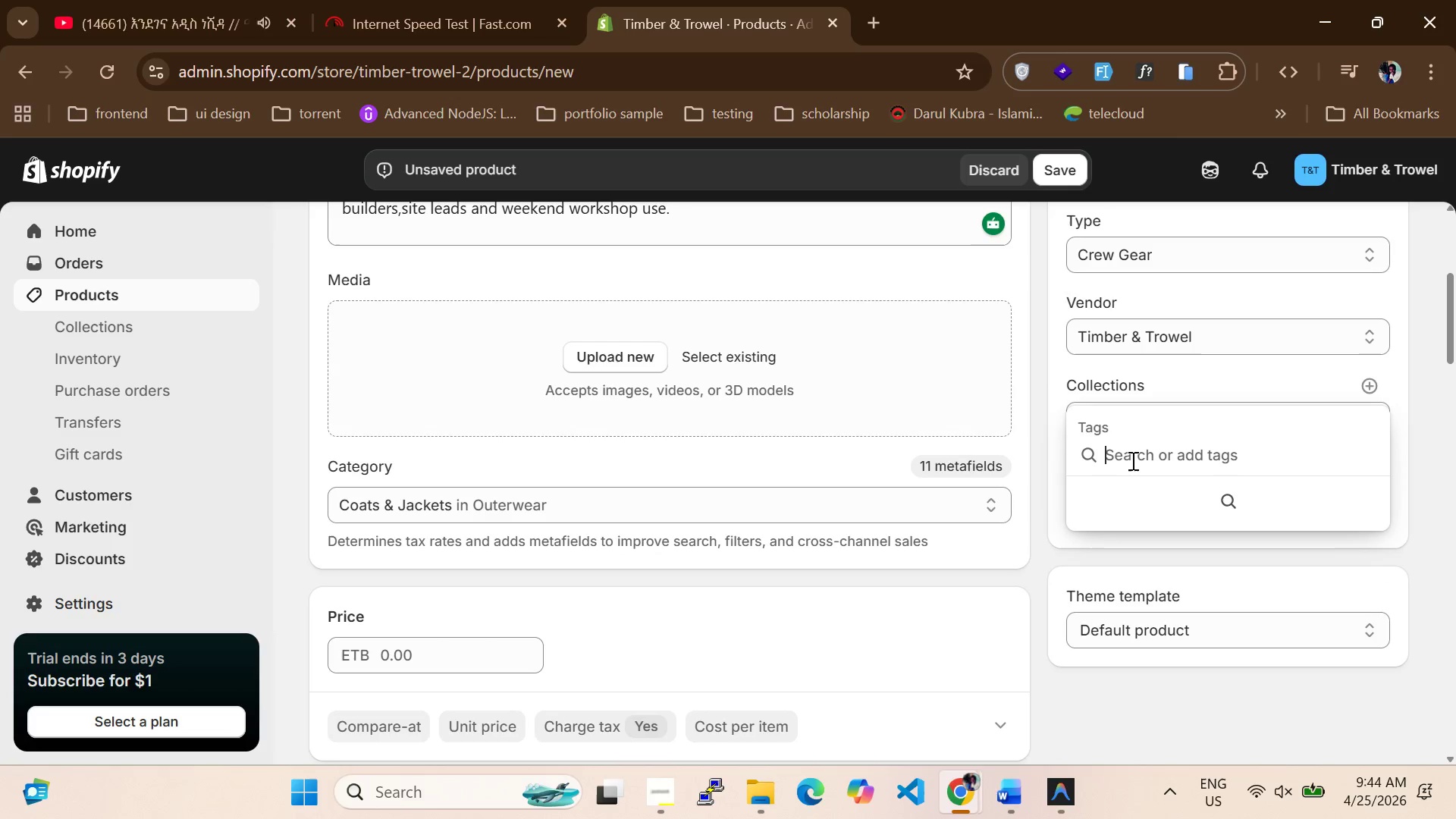 
type(workwear)
 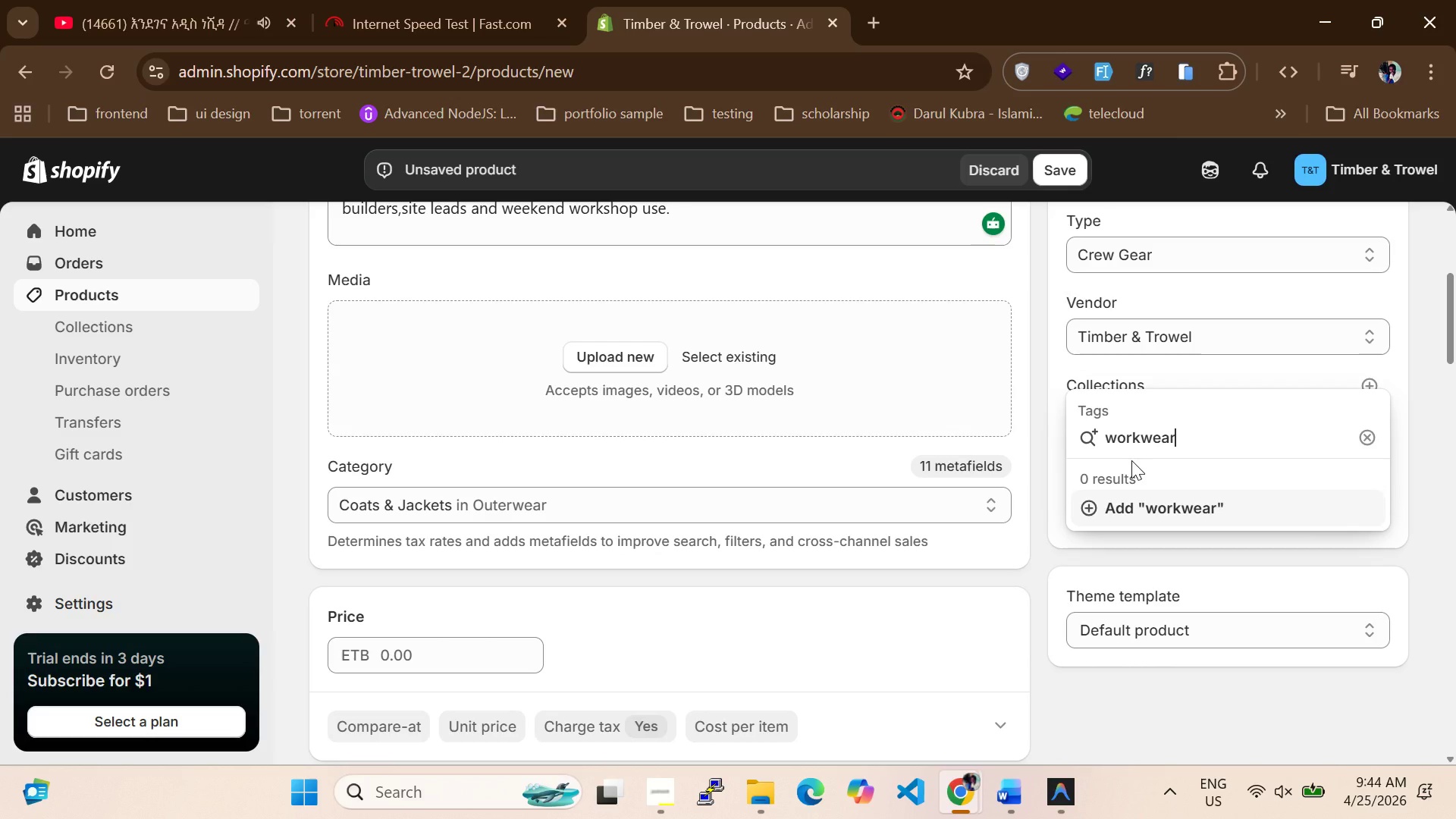 
left_click([1144, 498])
 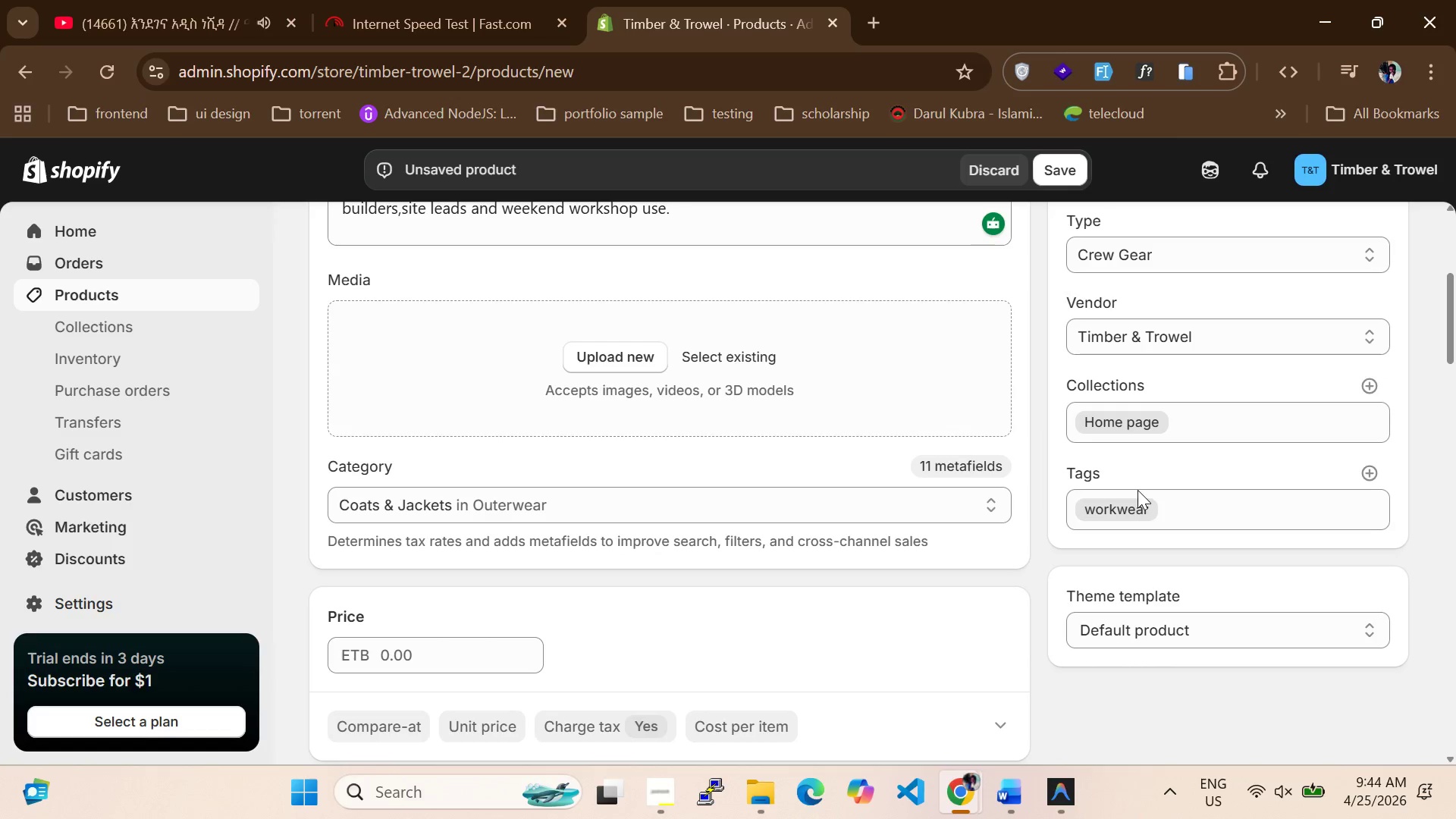 
key(VolumeUp)
 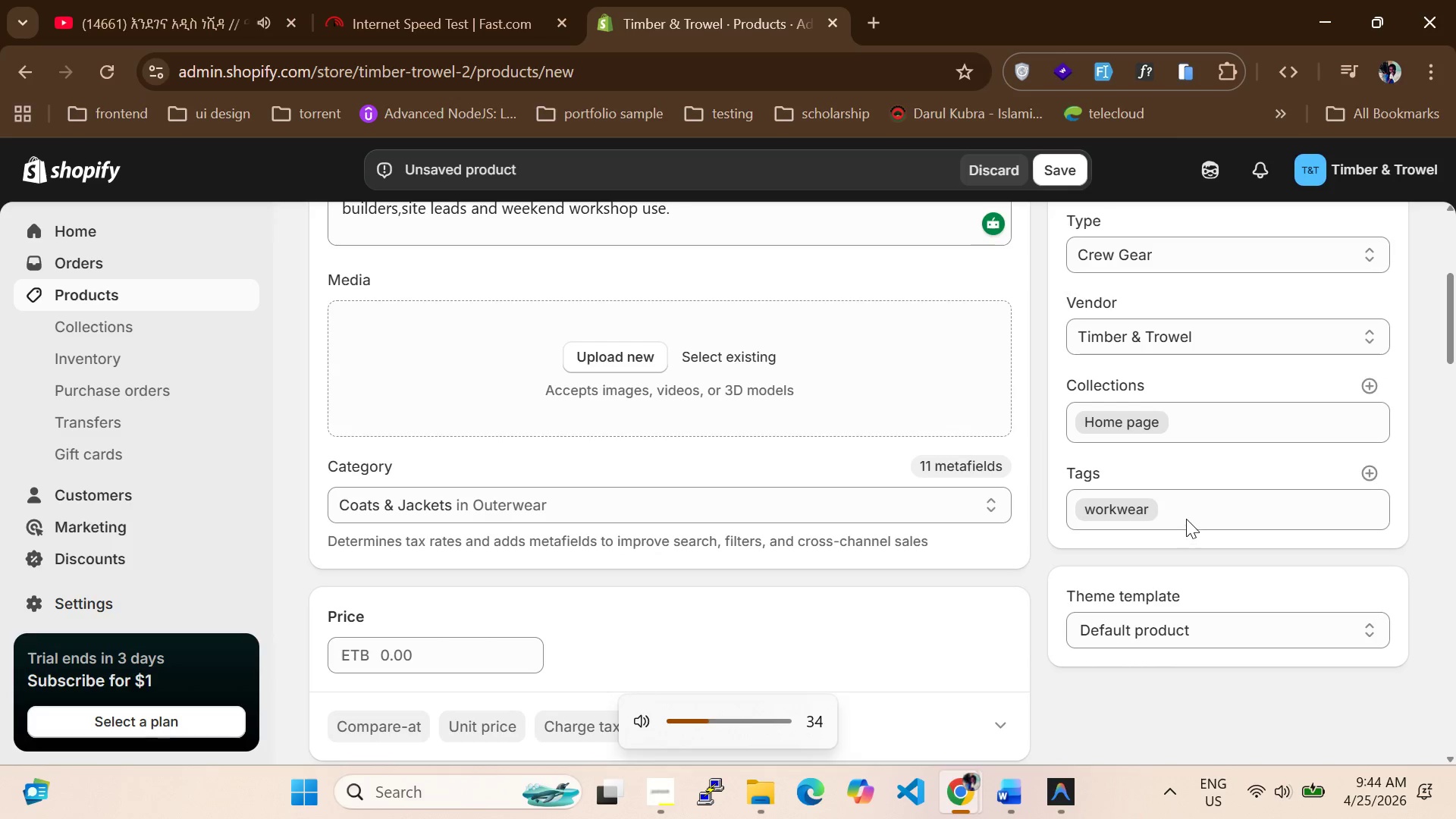 
left_click([1186, 519])
 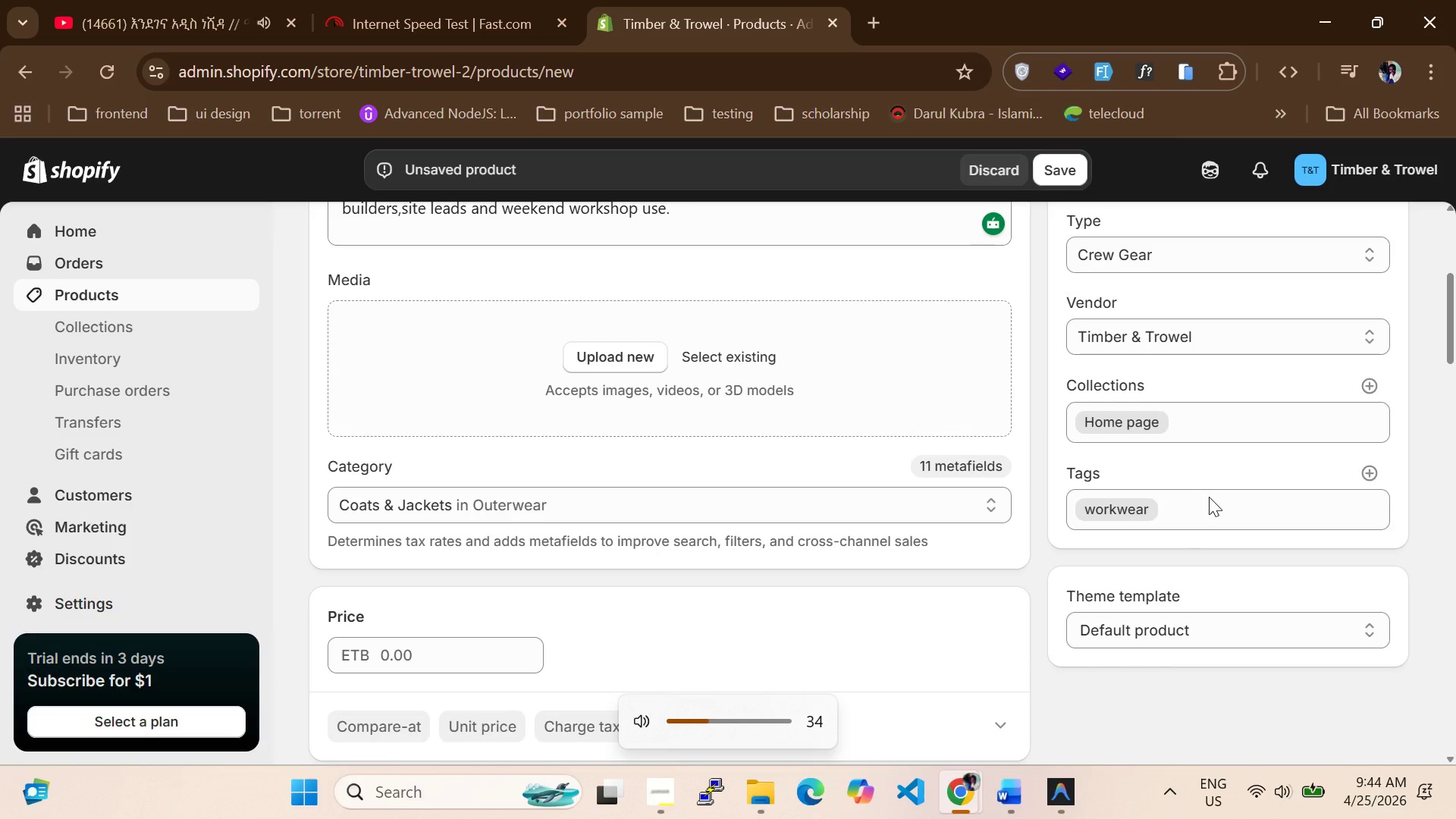 
left_click([1209, 497])
 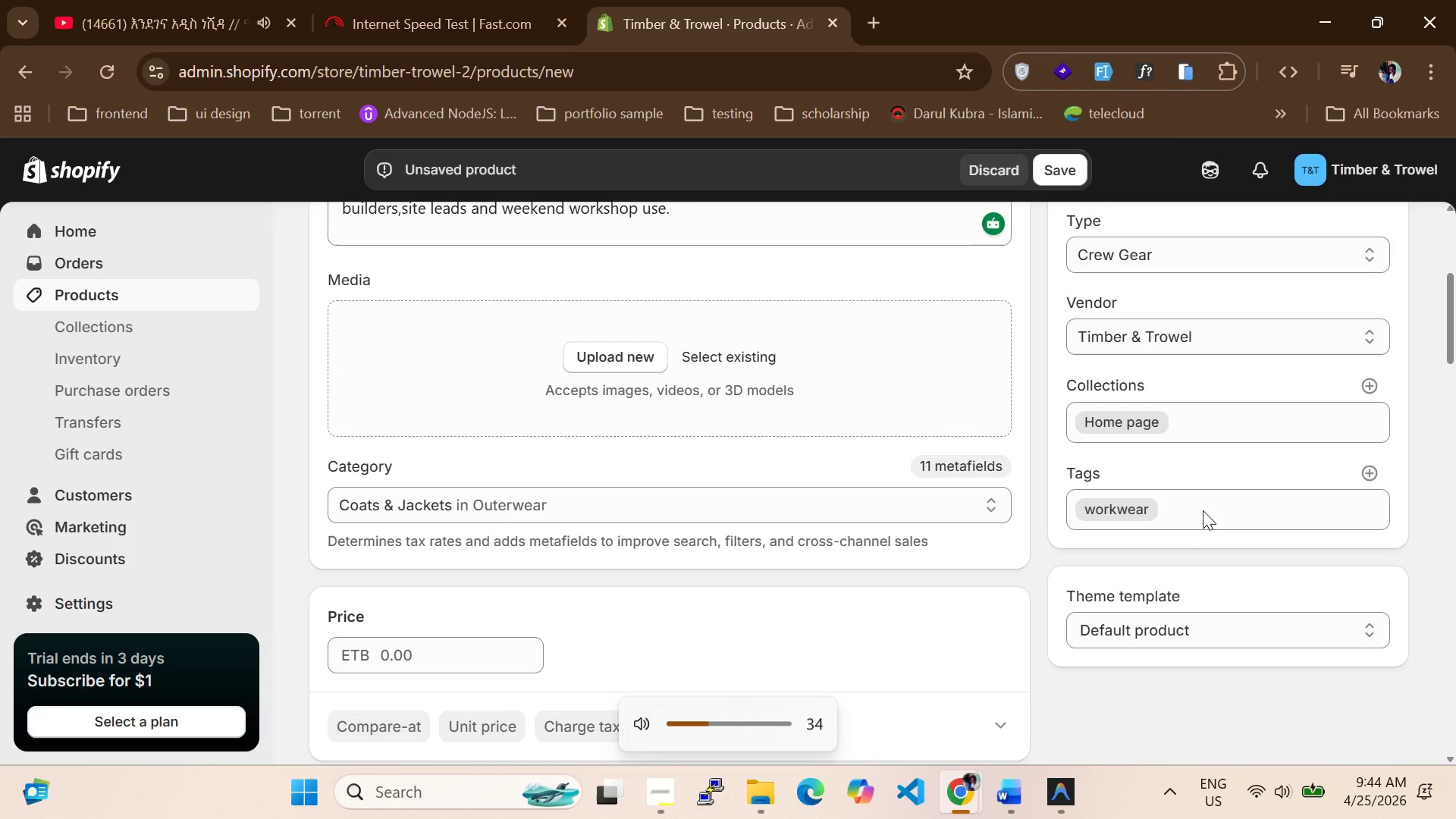 
double_click([1203, 510])
 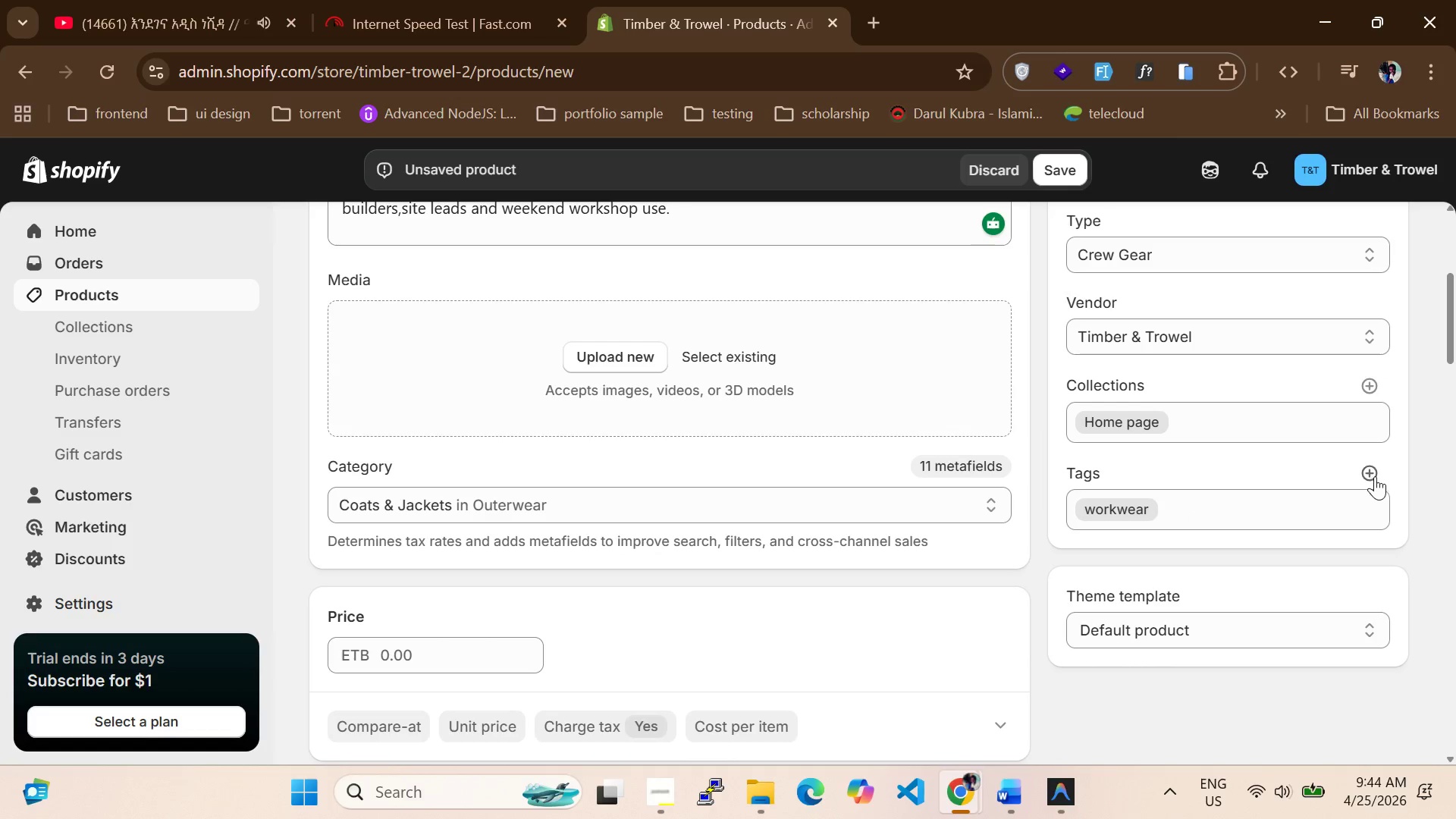 
left_click([1380, 476])
 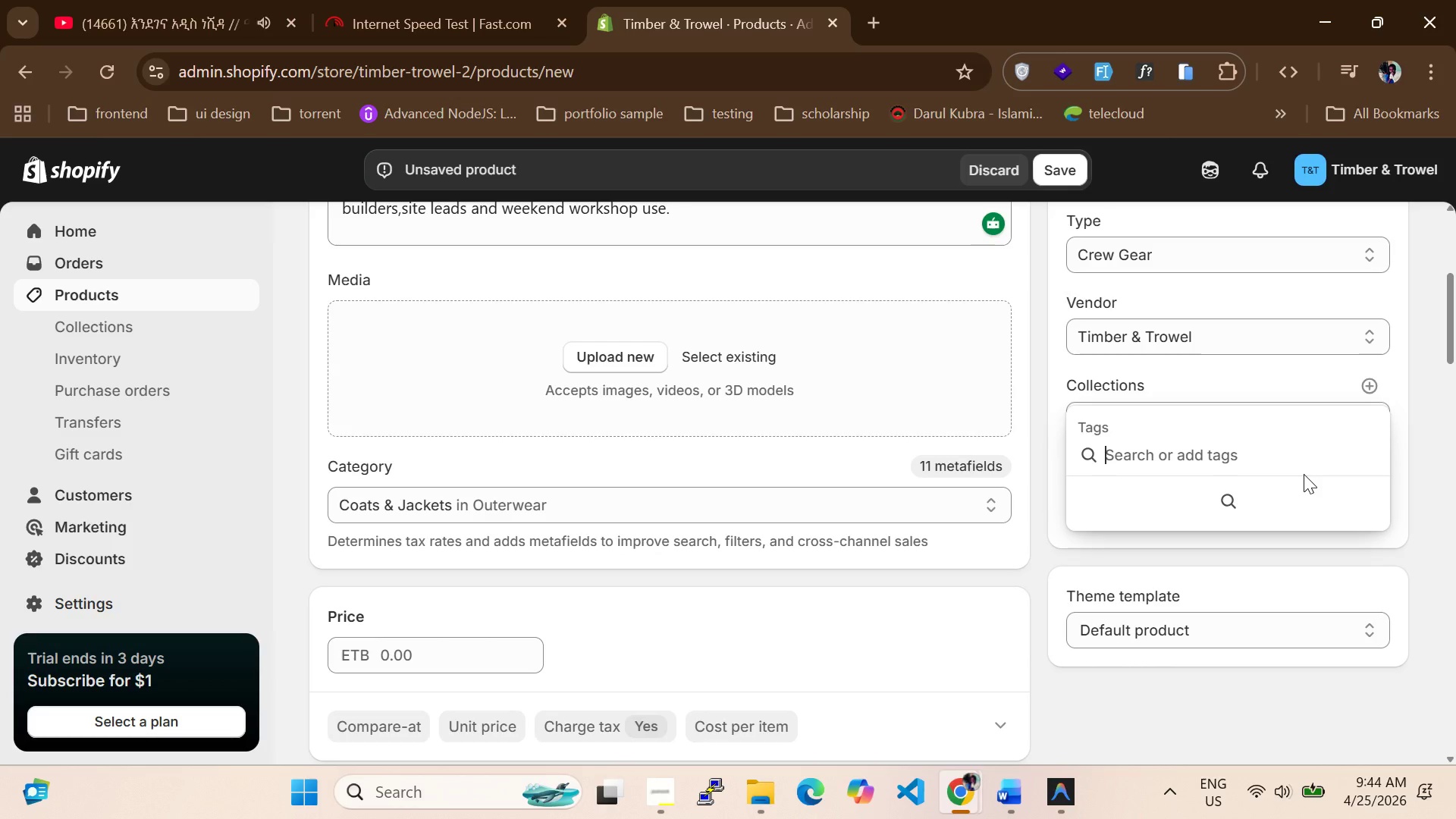 
type(site-ready-apparel)
 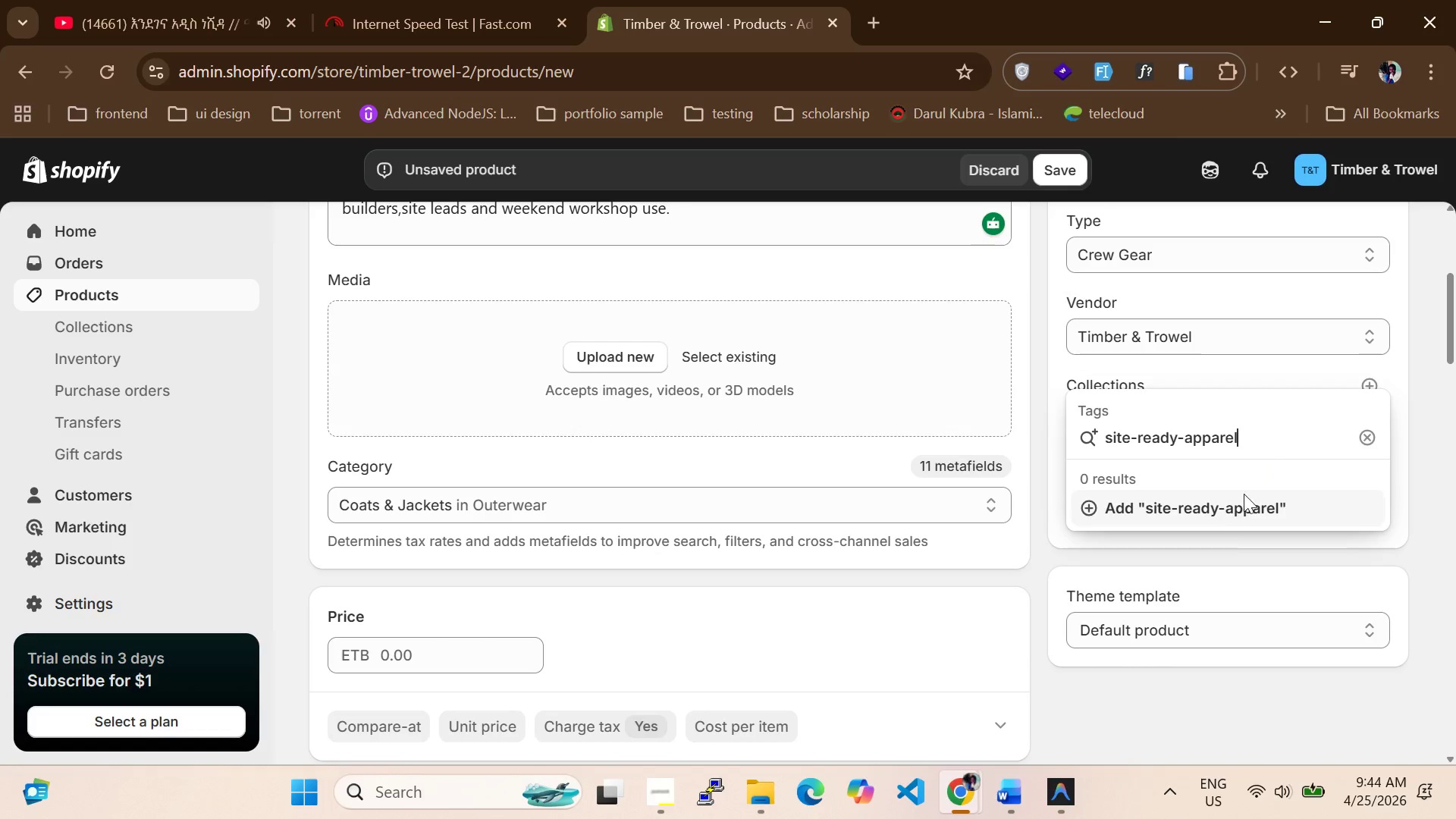 
left_click([1231, 510])
 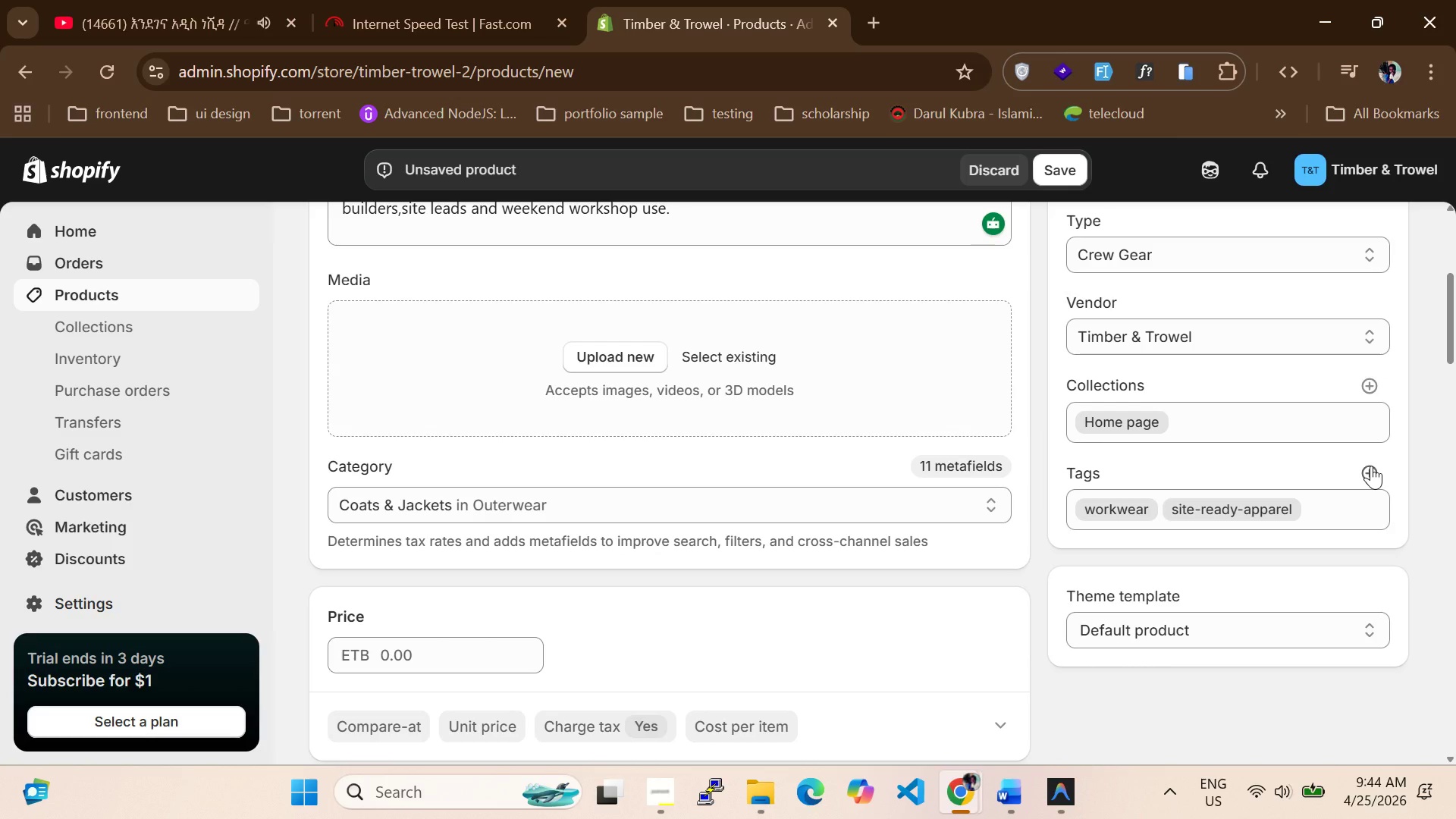 
left_click([1371, 466])
 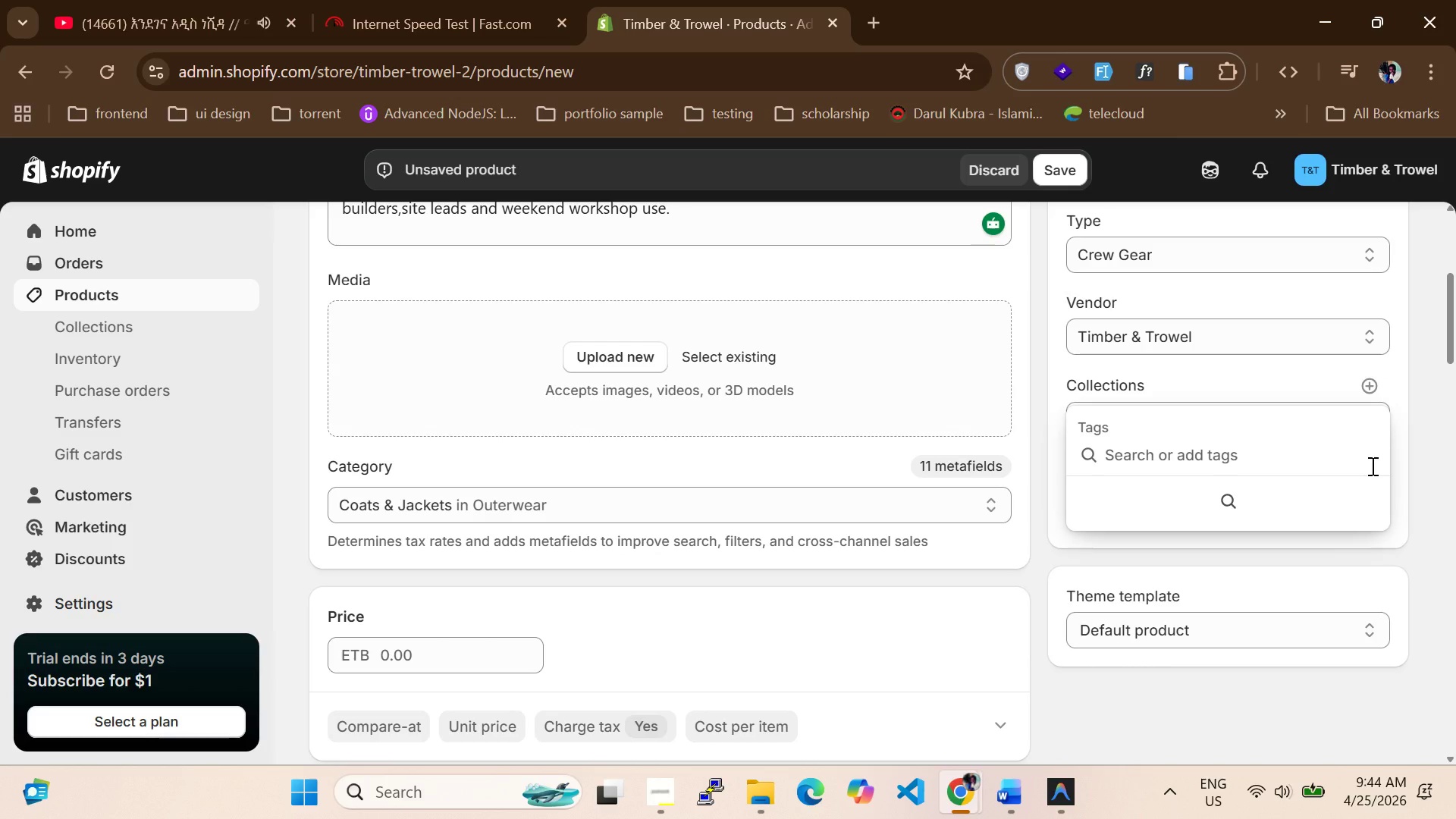 
type(jacket)
 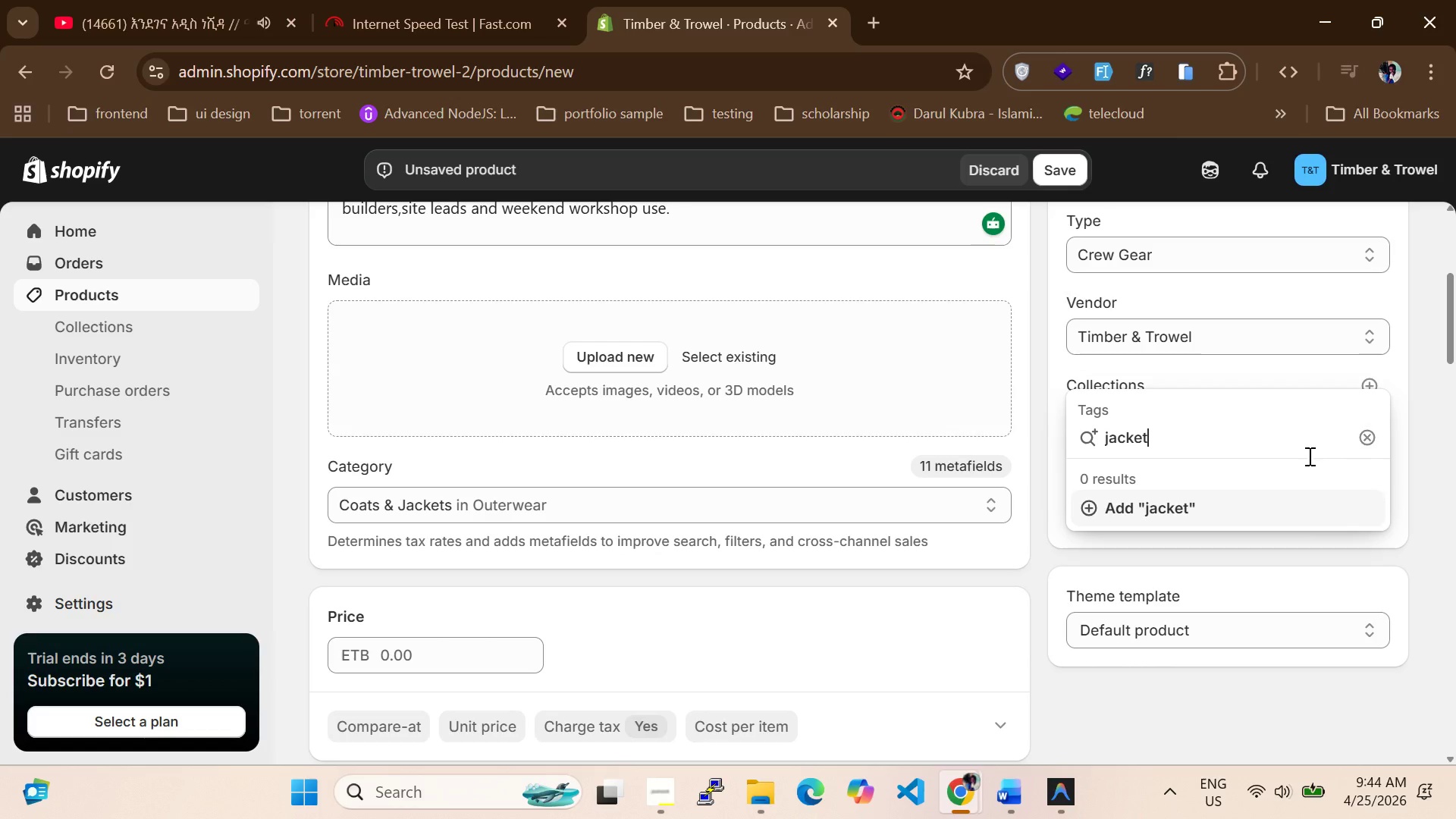 
left_click([1194, 500])
 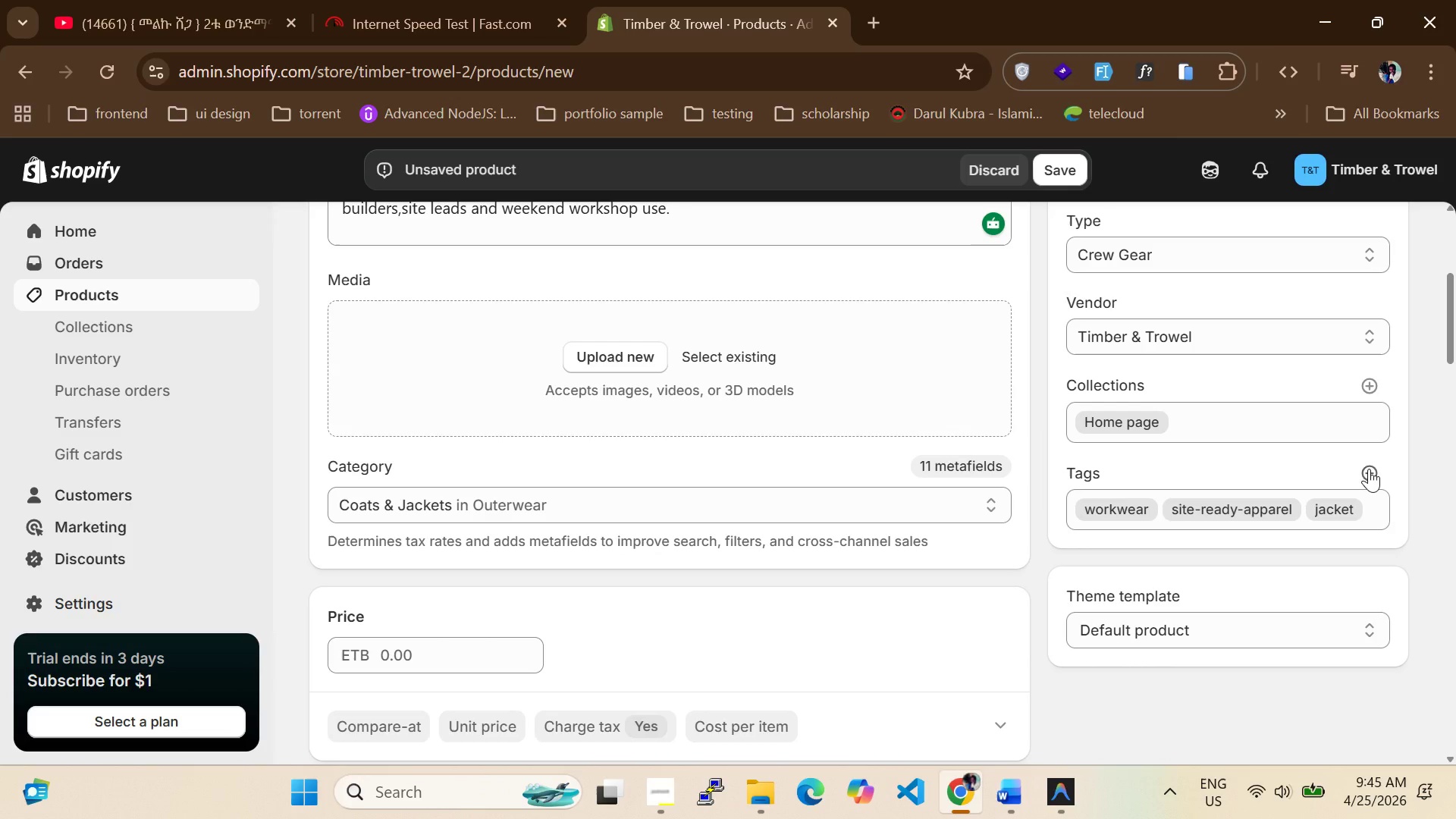 
left_click([1370, 469])
 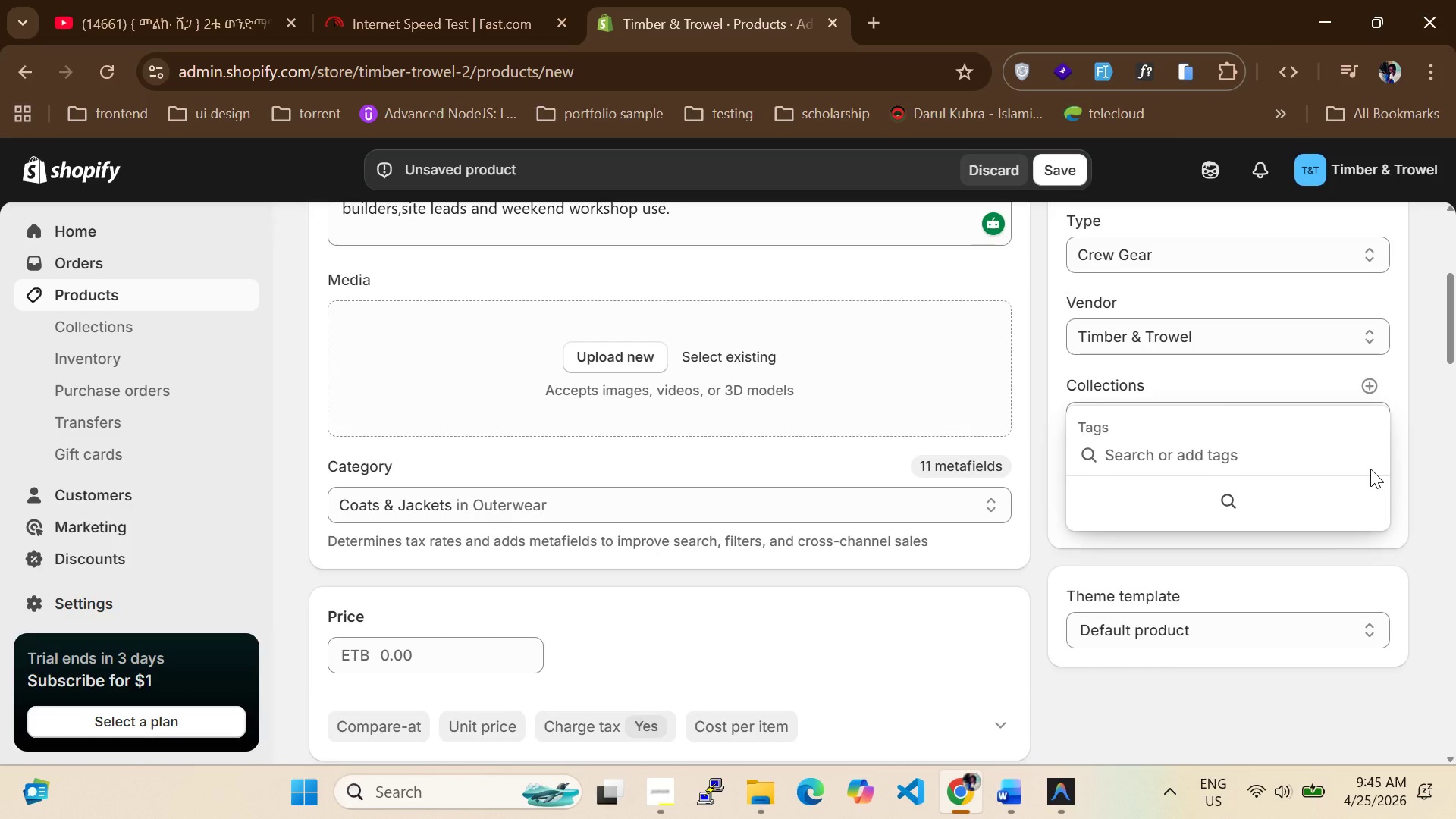 
type(crew-gear)
 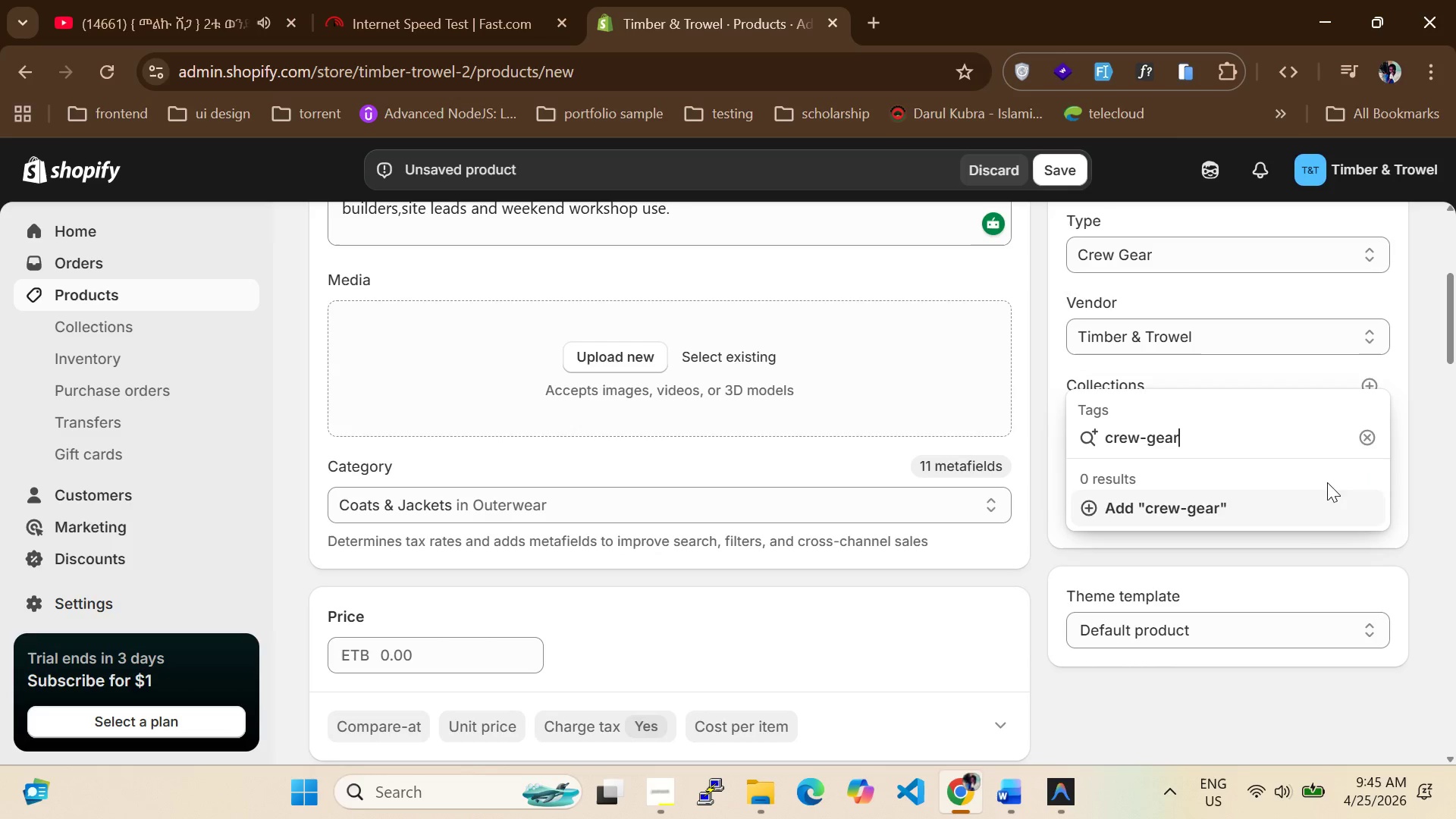 
left_click([1210, 504])
 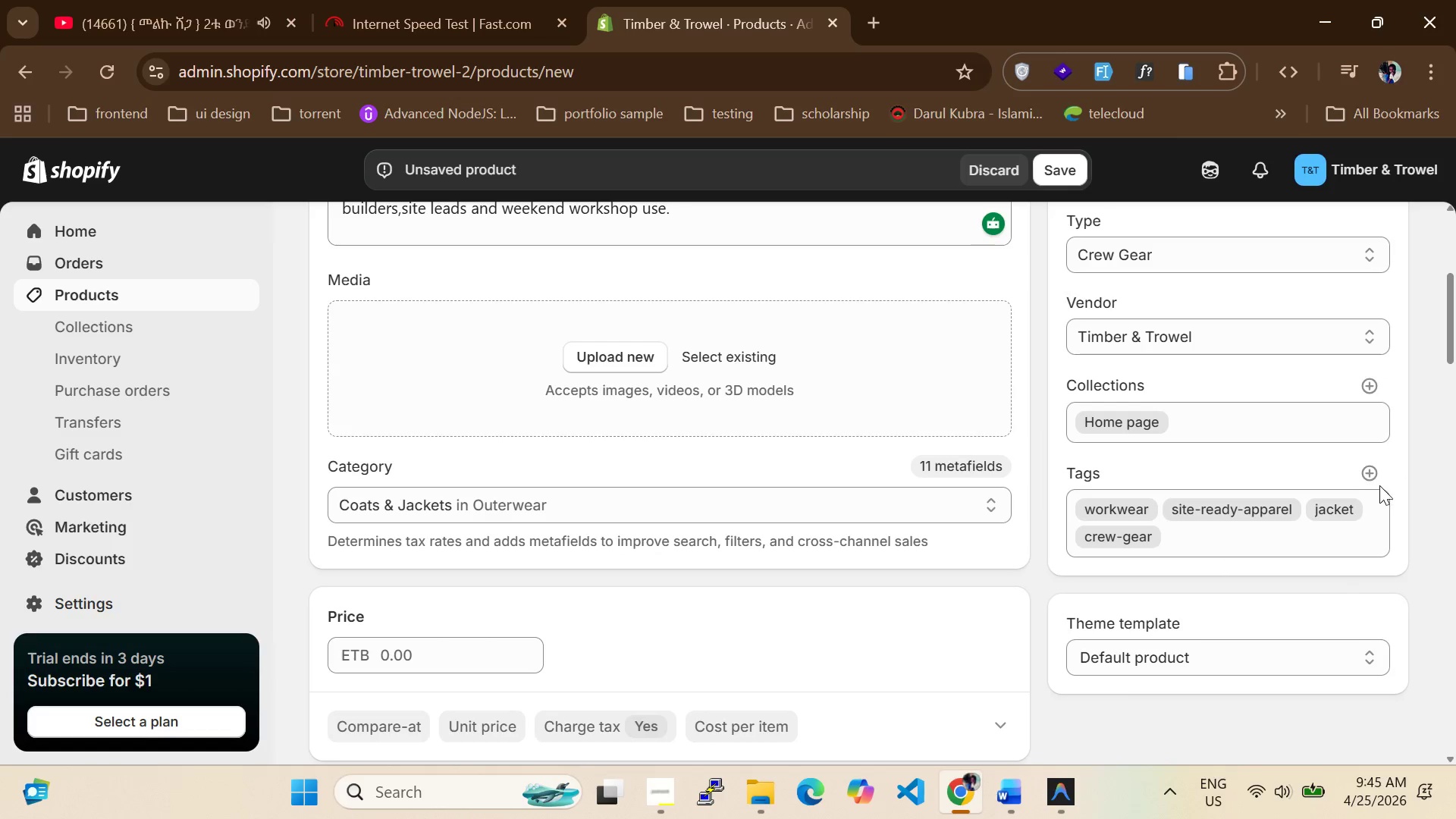 
left_click([1371, 476])
 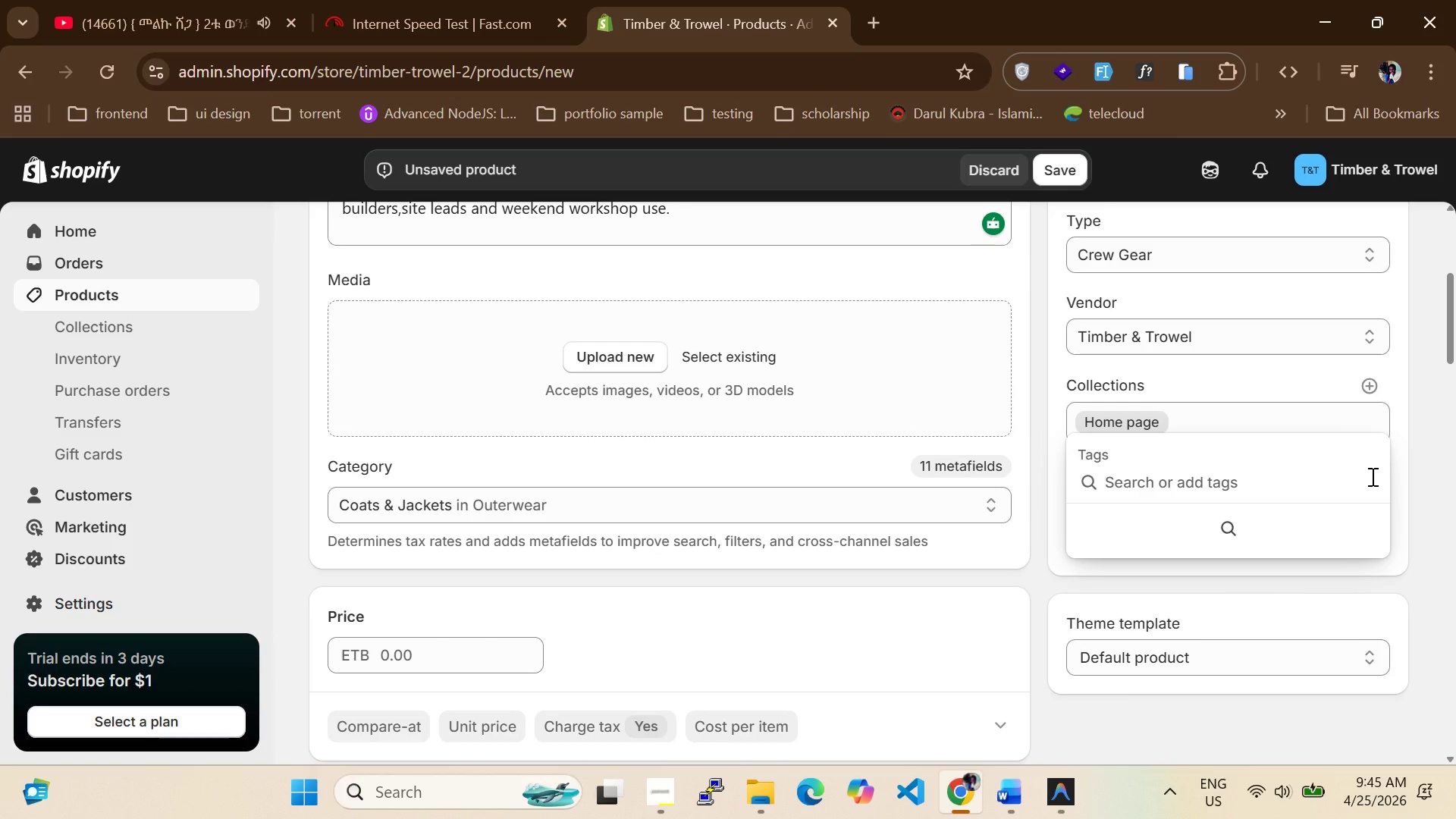 
type(canvas)
 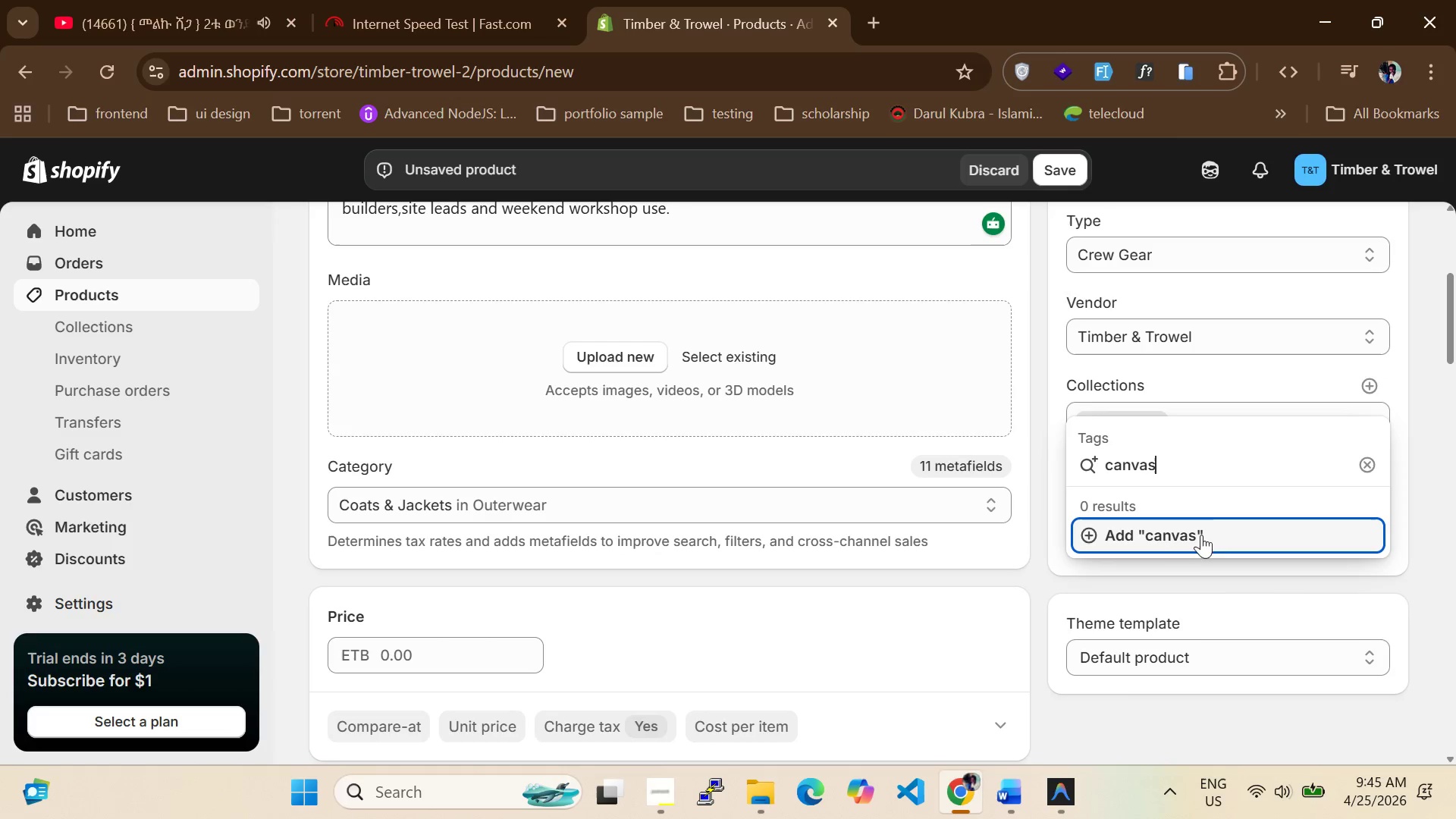 
left_click([1178, 538])
 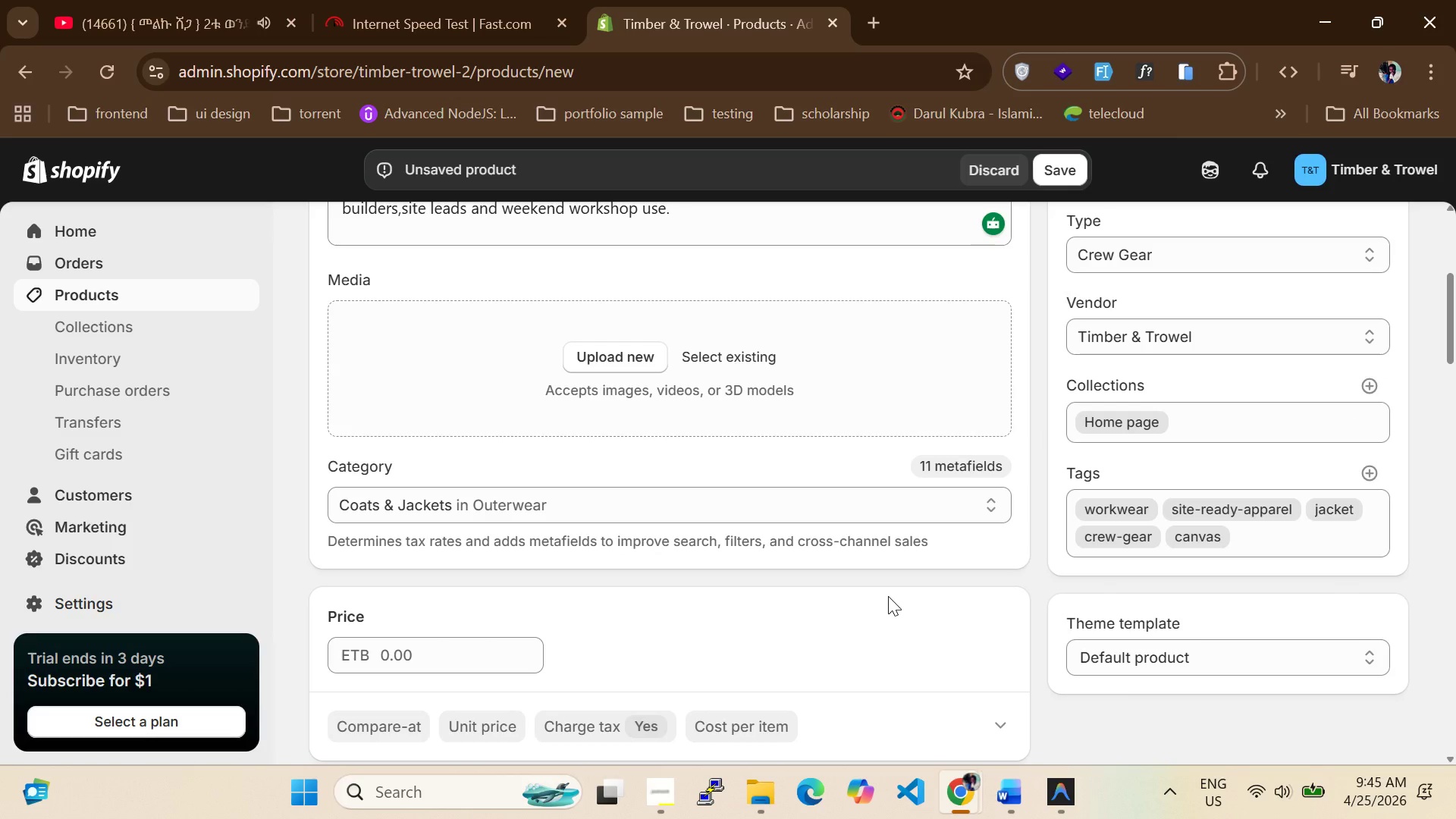 
wait(8.19)
 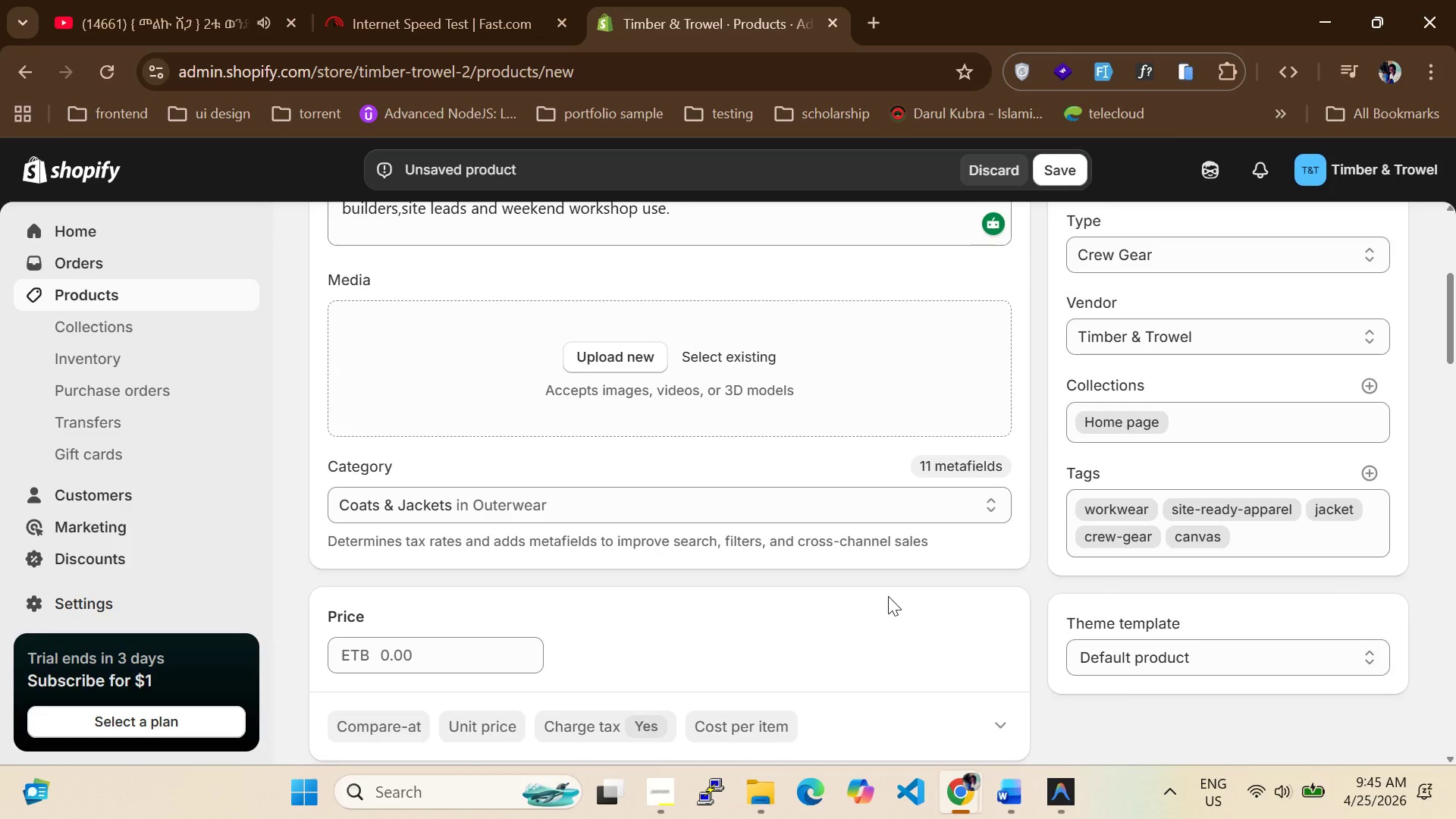 
scroll: coordinate [642, 553], scroll_direction: up, amount: 5.0
 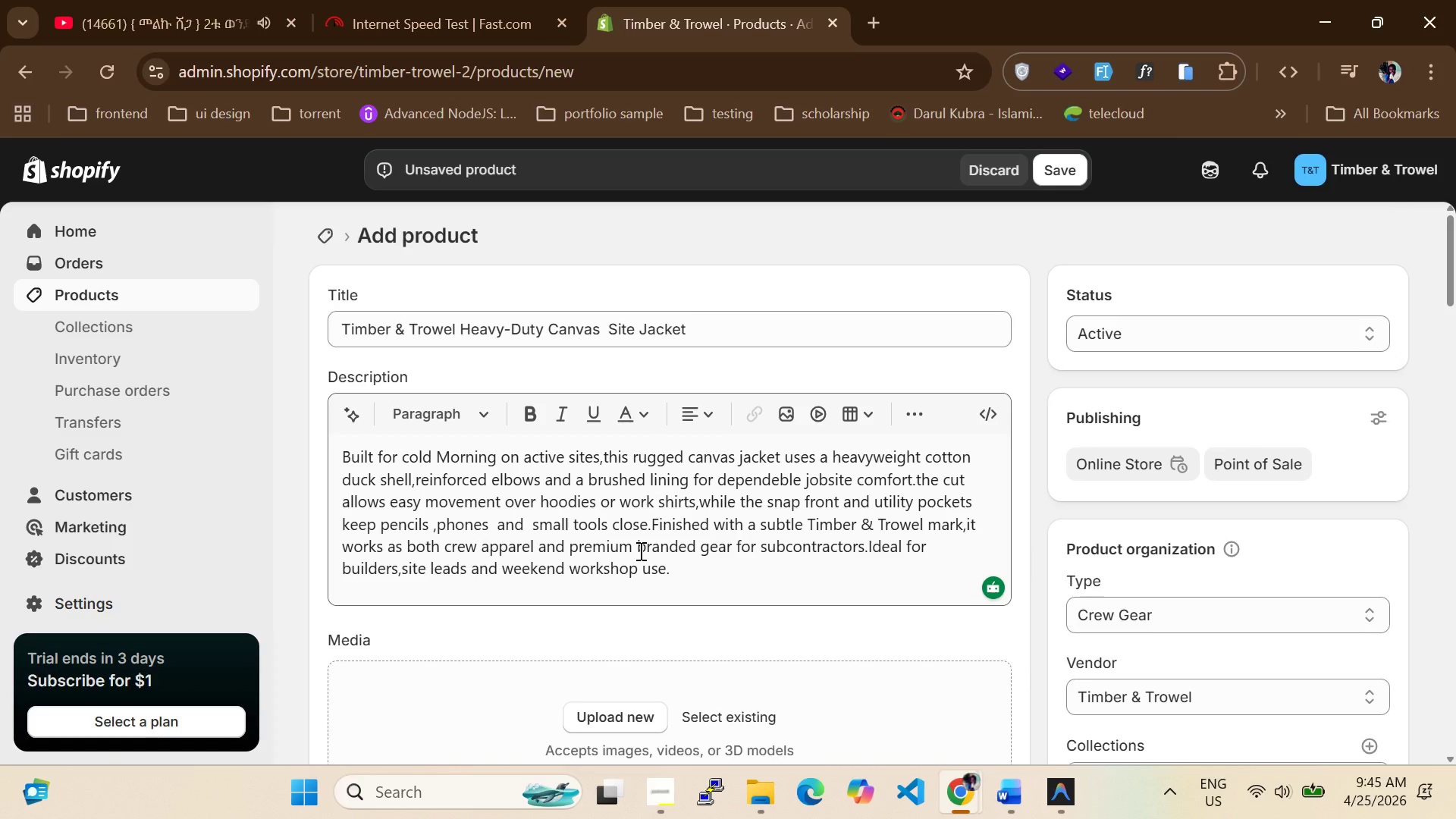 
scroll: coordinate [555, 504], scroll_direction: down, amount: 10.0
 